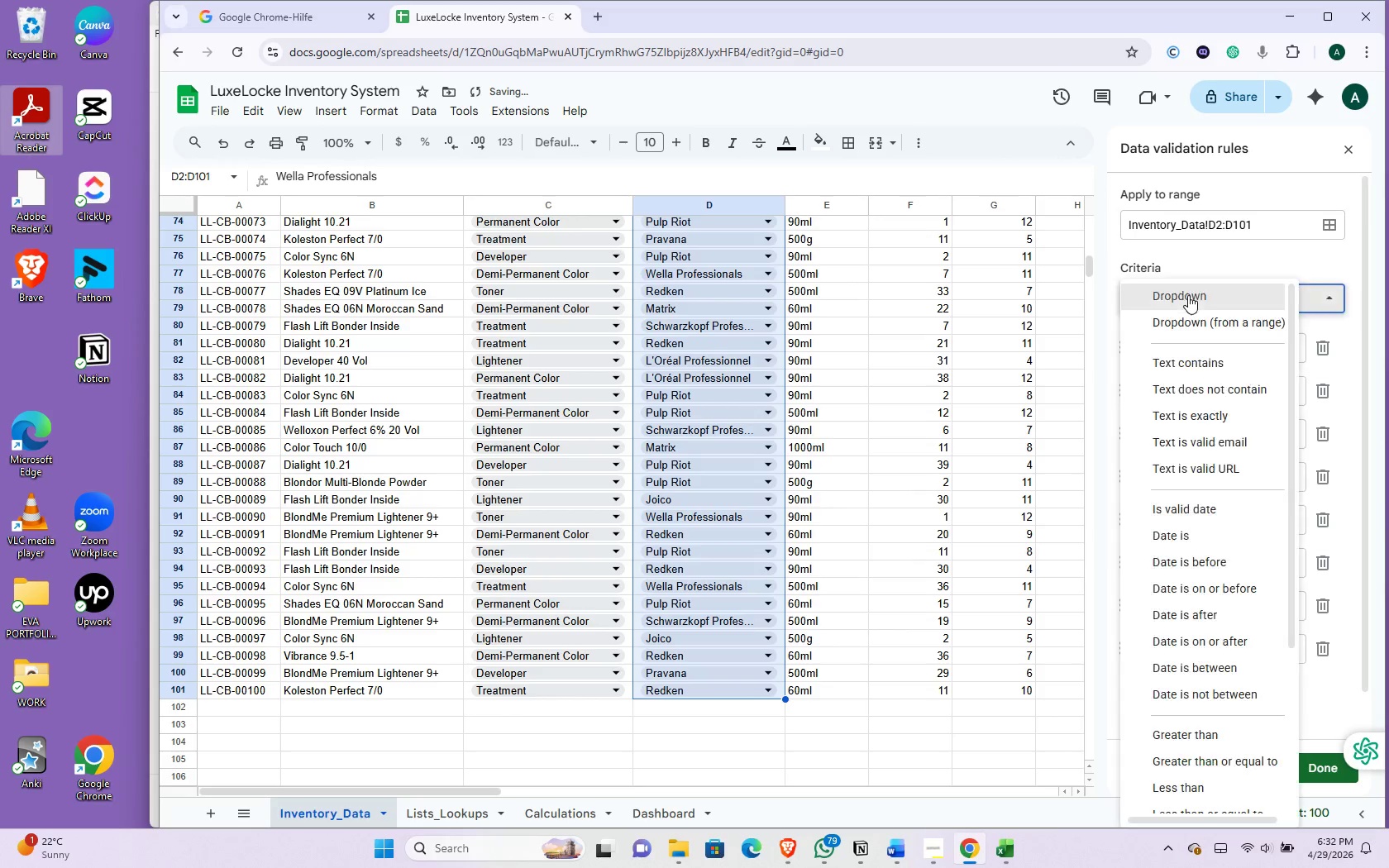 
left_click([1188, 295])
 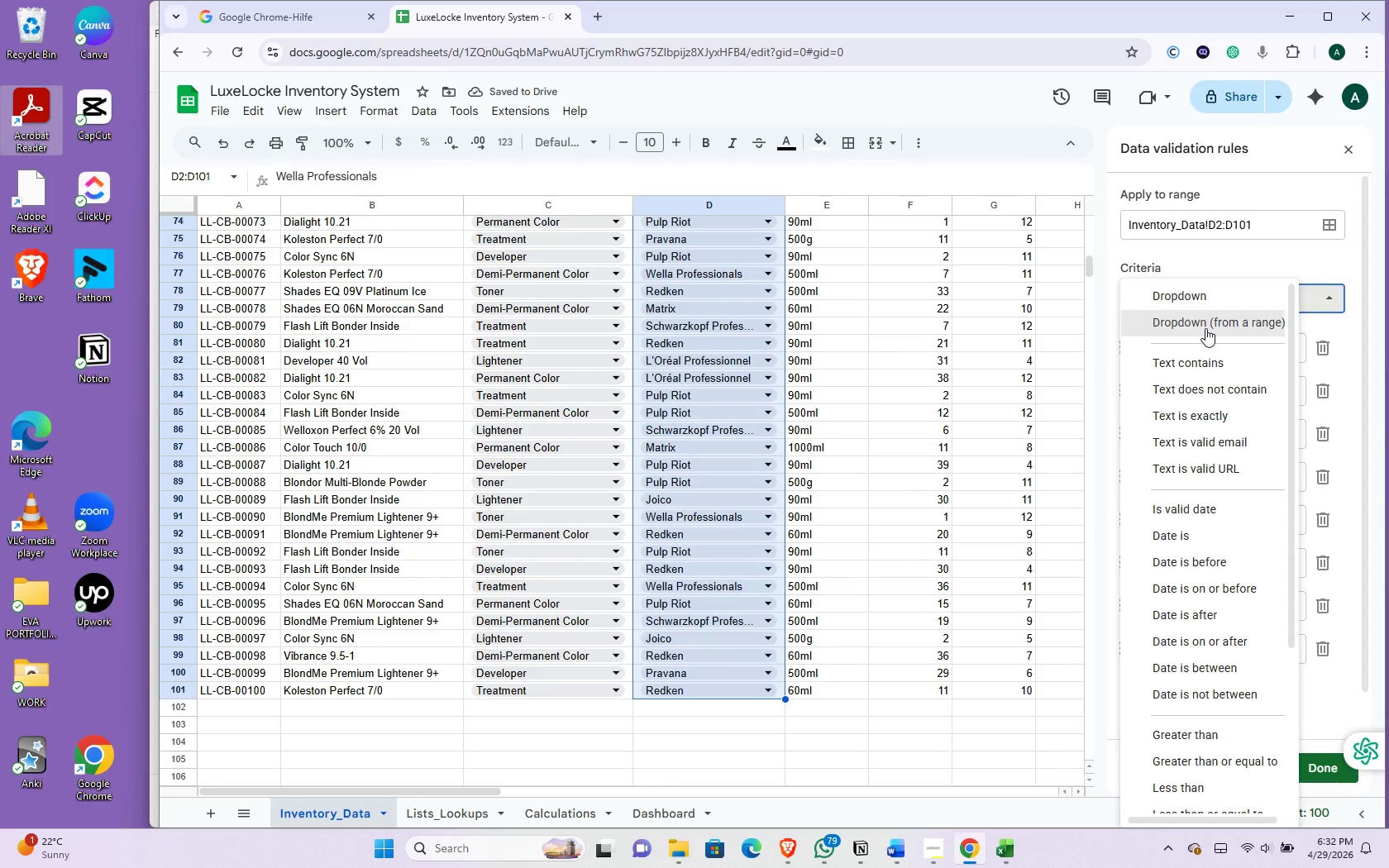 
left_click([1205, 328])
 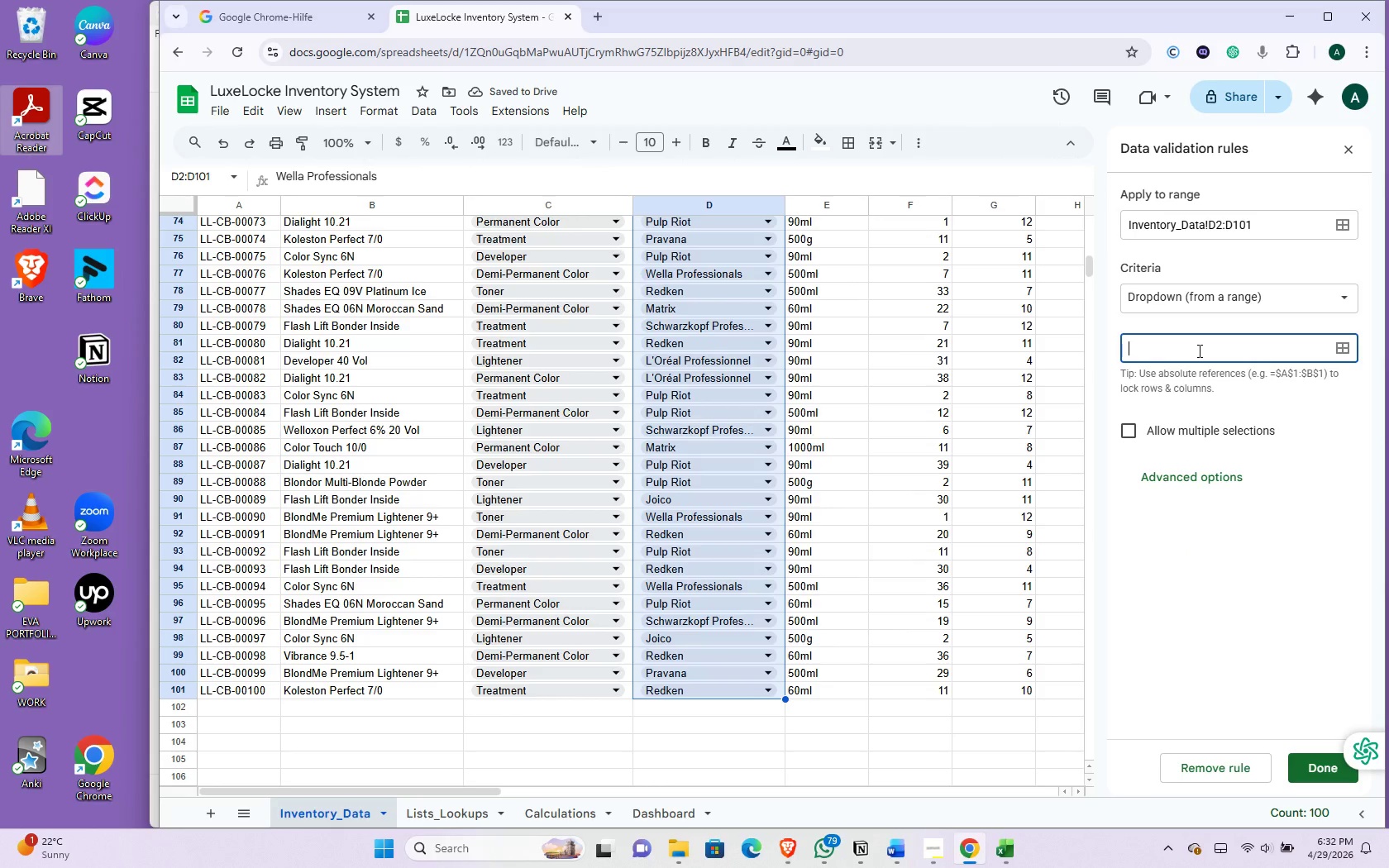 
left_click([1198, 351])
 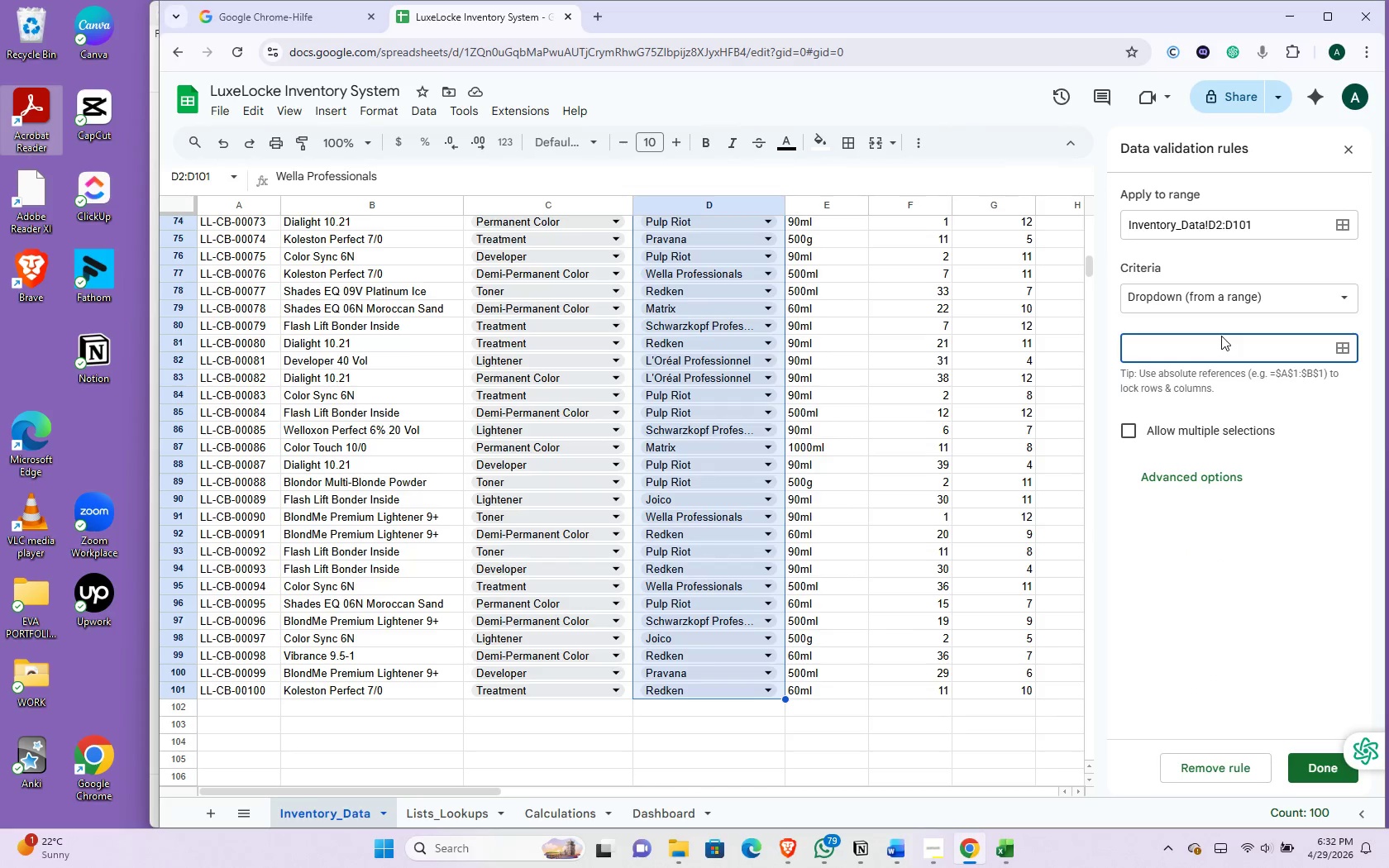 
type(lIST)
key(Backspace)
key(Backspace)
key(Backspace)
key(Backspace)
type(Lists_Lookups!B2:B)
 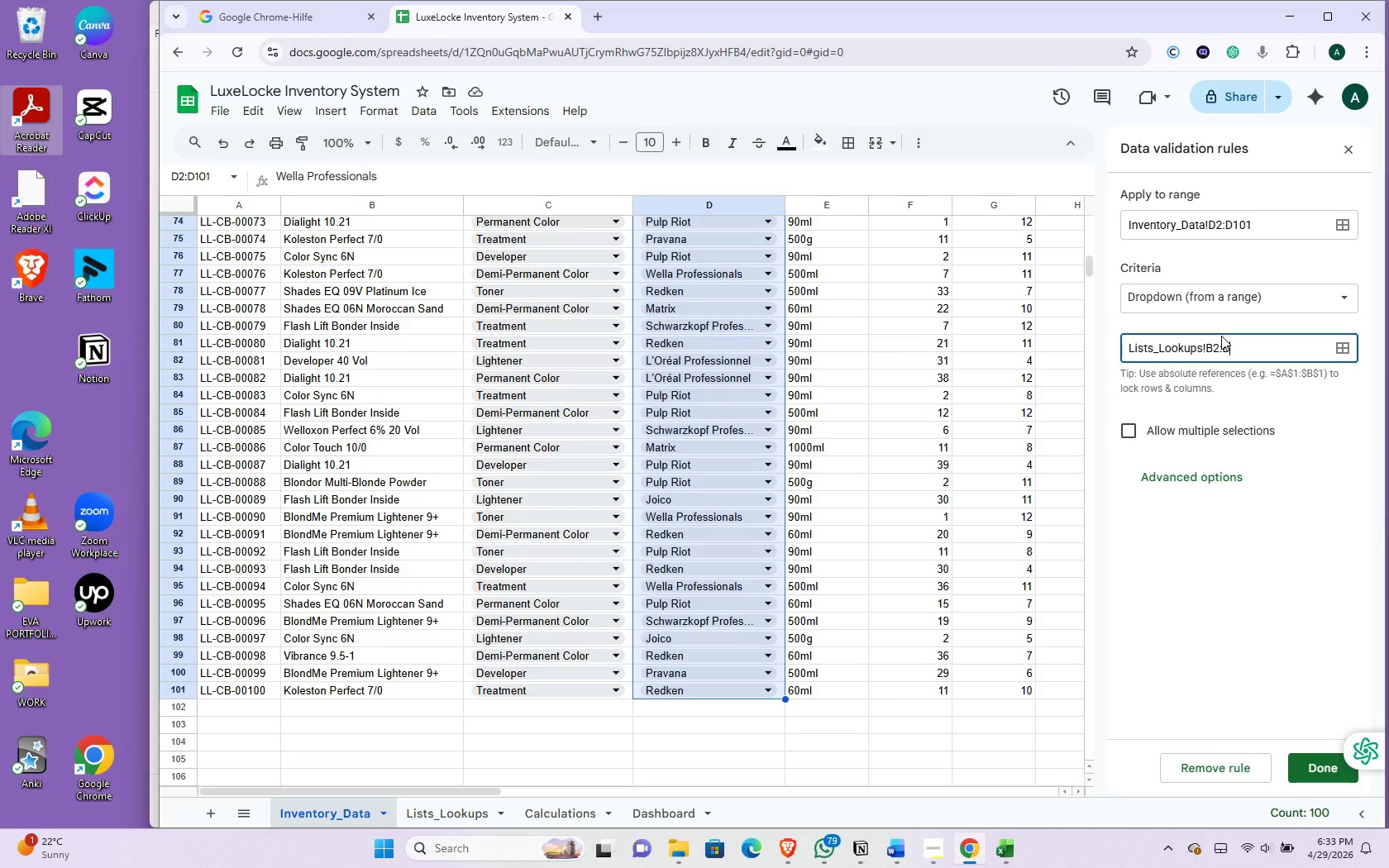 
wait(7.03)
 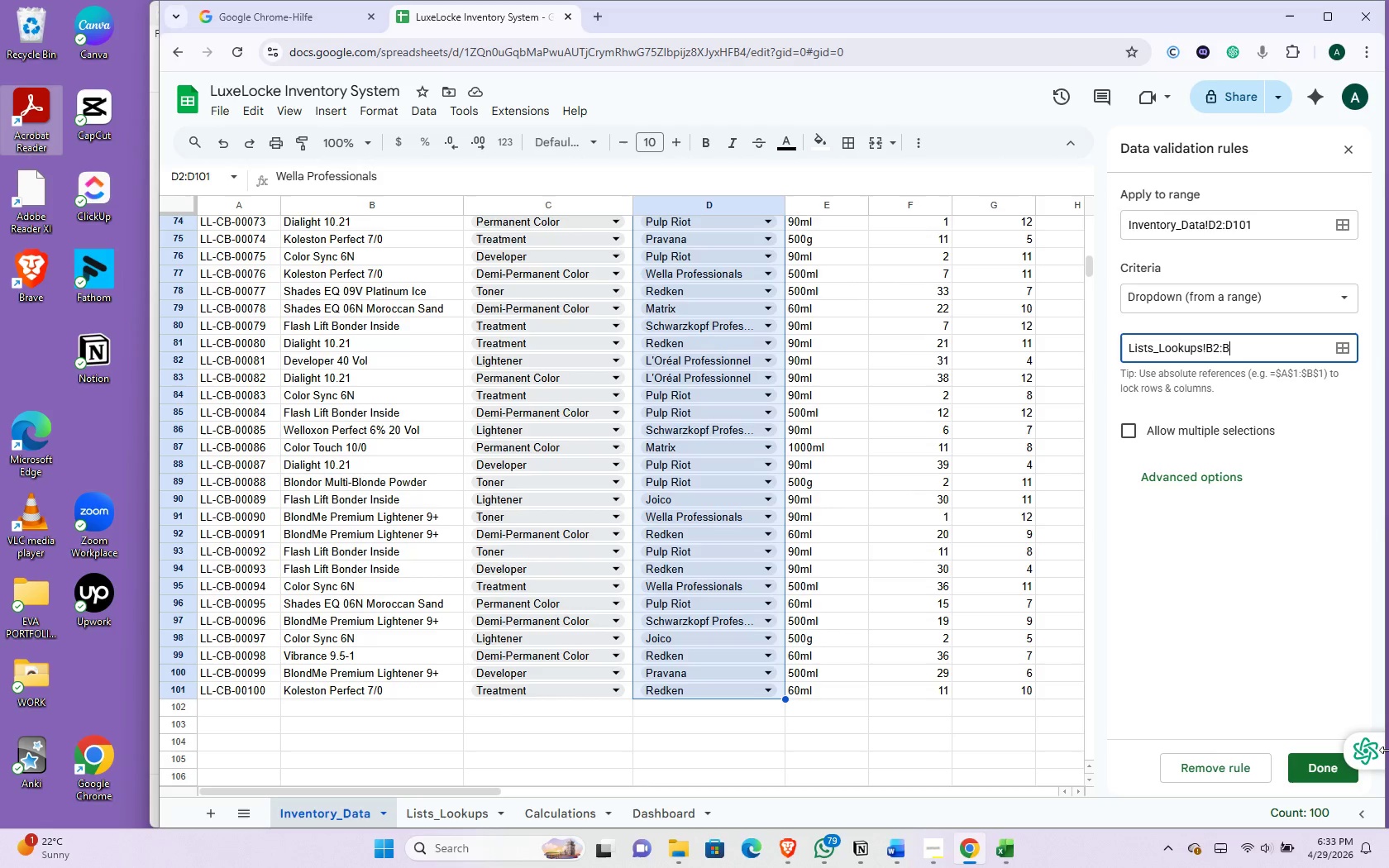 
left_click([1318, 770])
 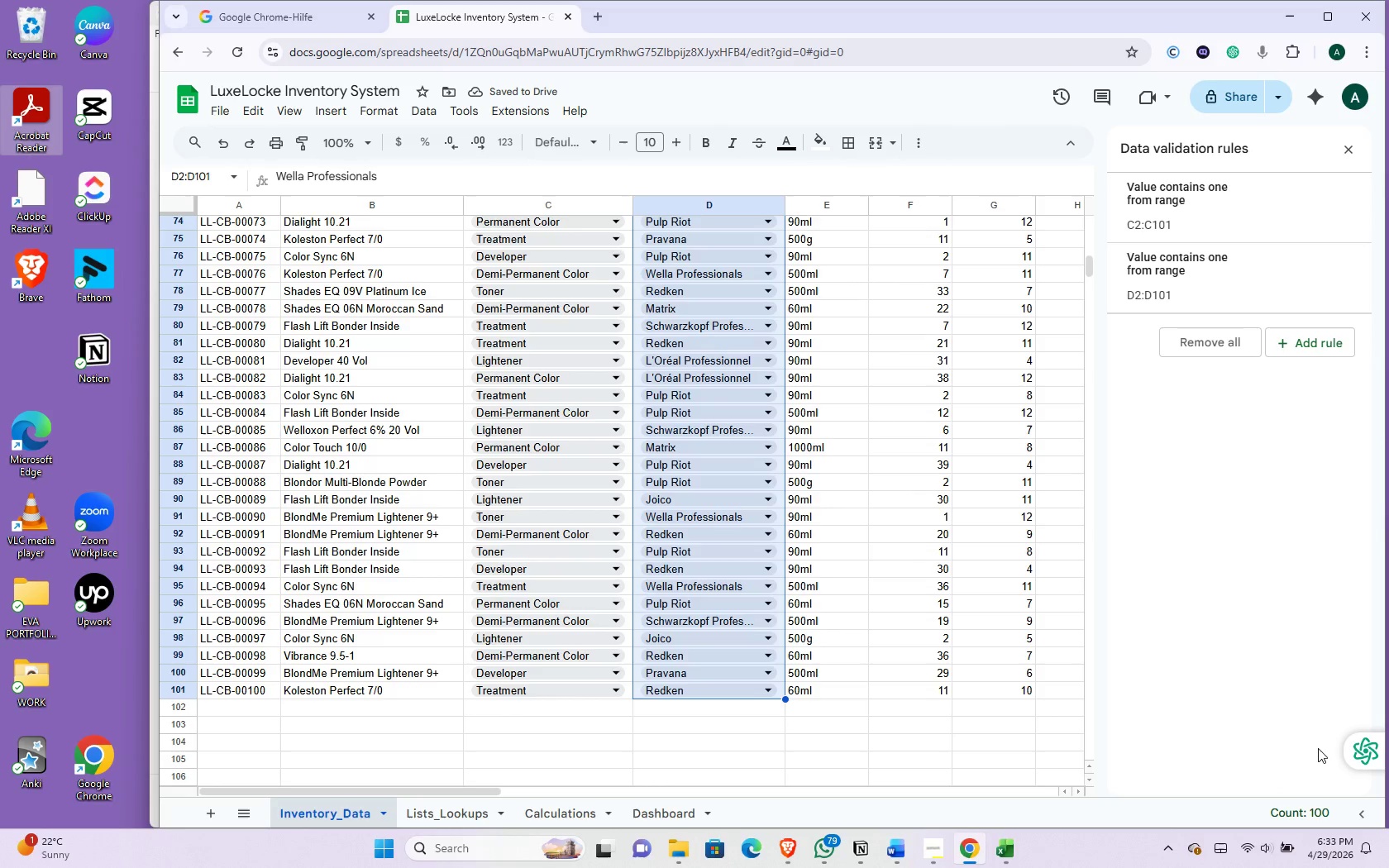 
scroll: coordinate [1320, 776], scroll_direction: up, amount: 5.0
 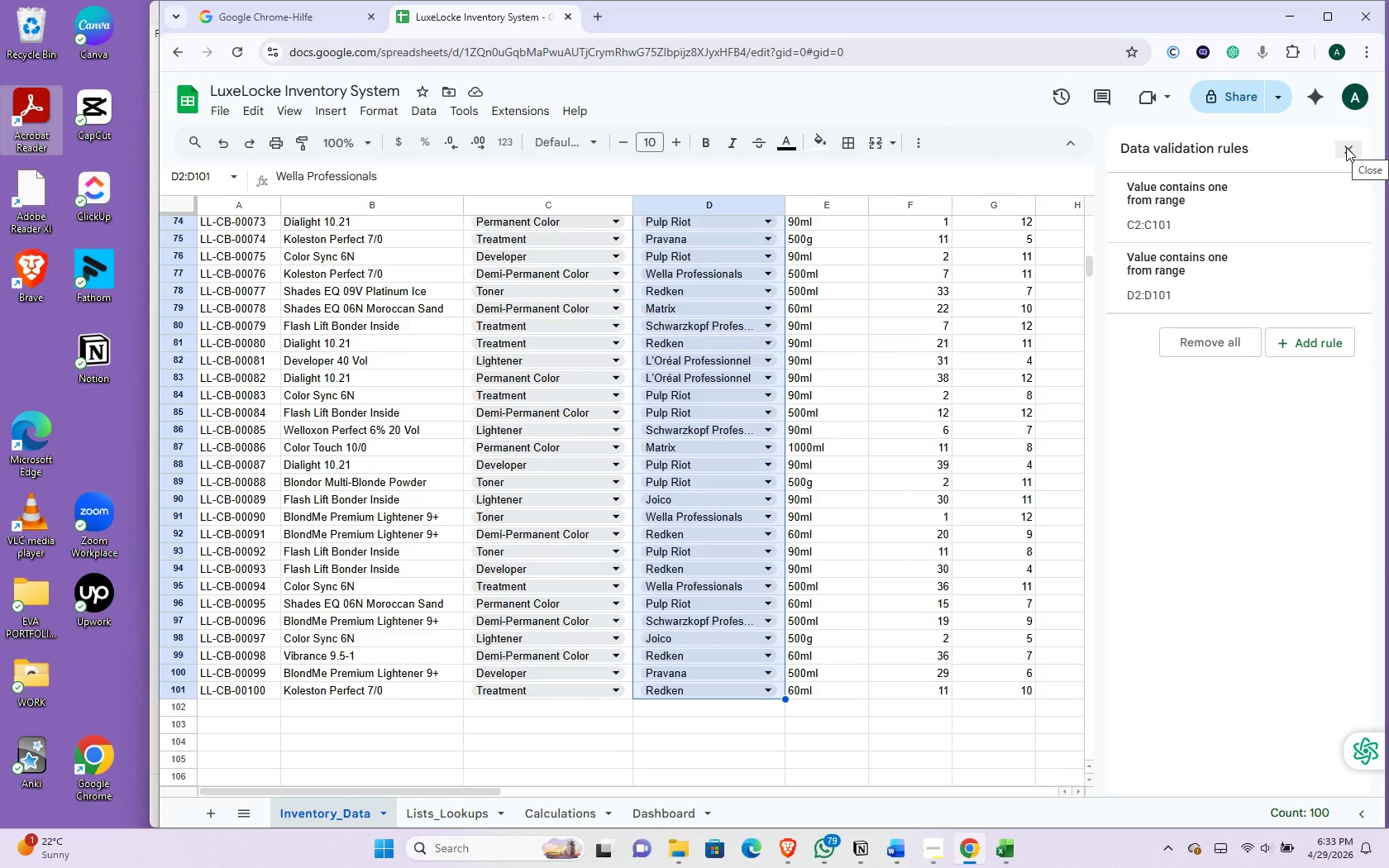 
wait(5.46)
 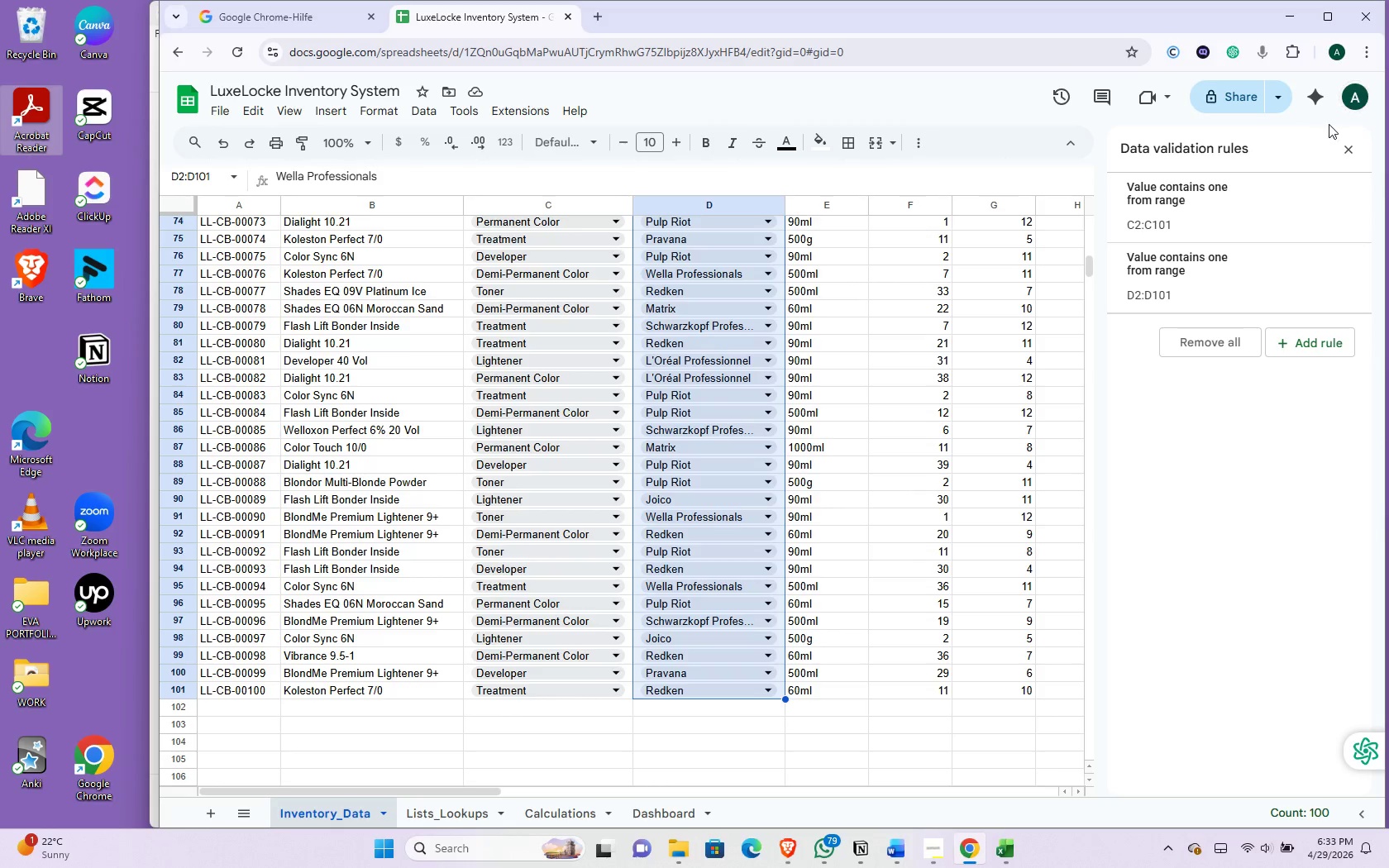 
left_click([1346, 147])
 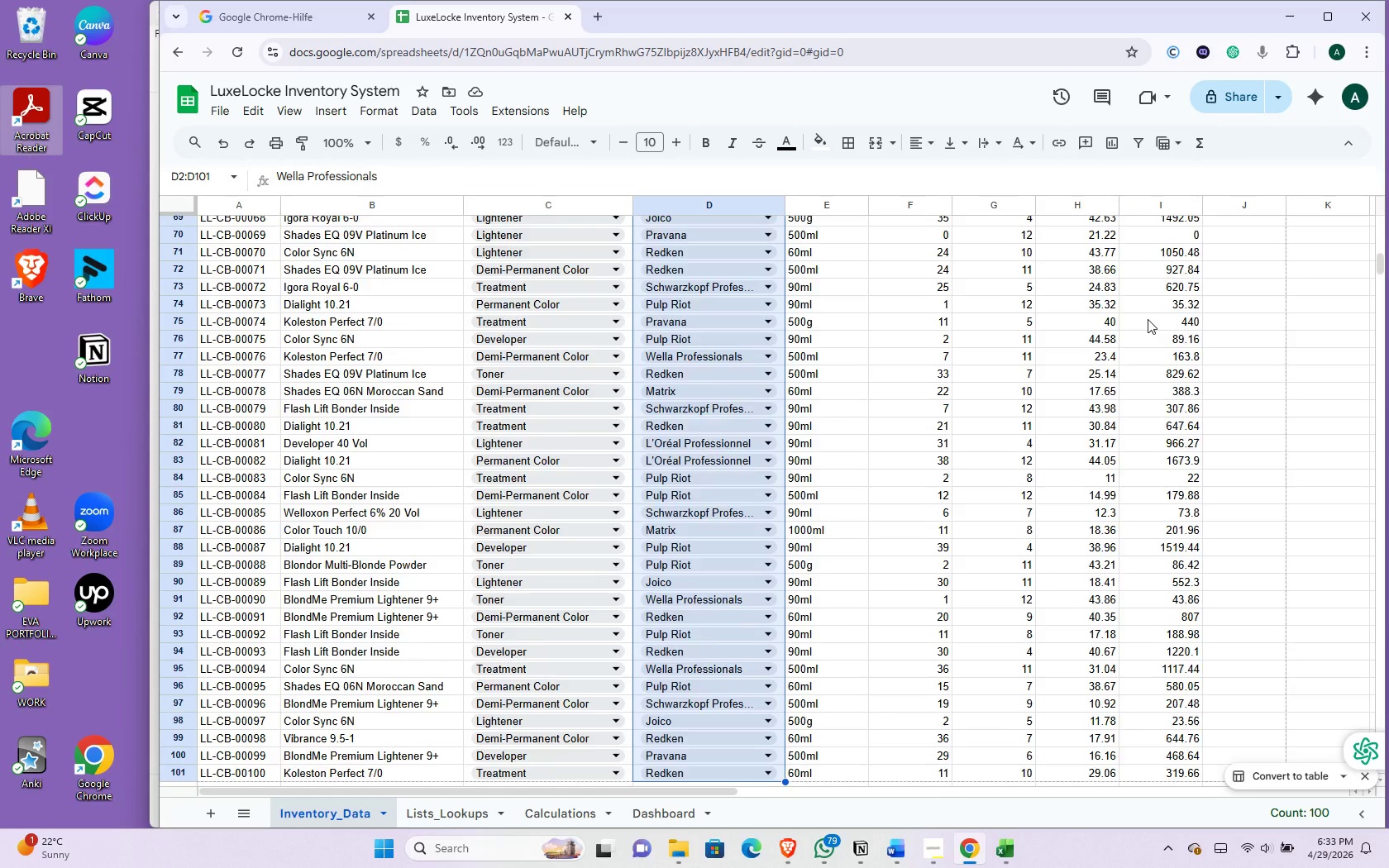 
scroll: coordinate [1147, 317], scroll_direction: up, amount: 16.0
 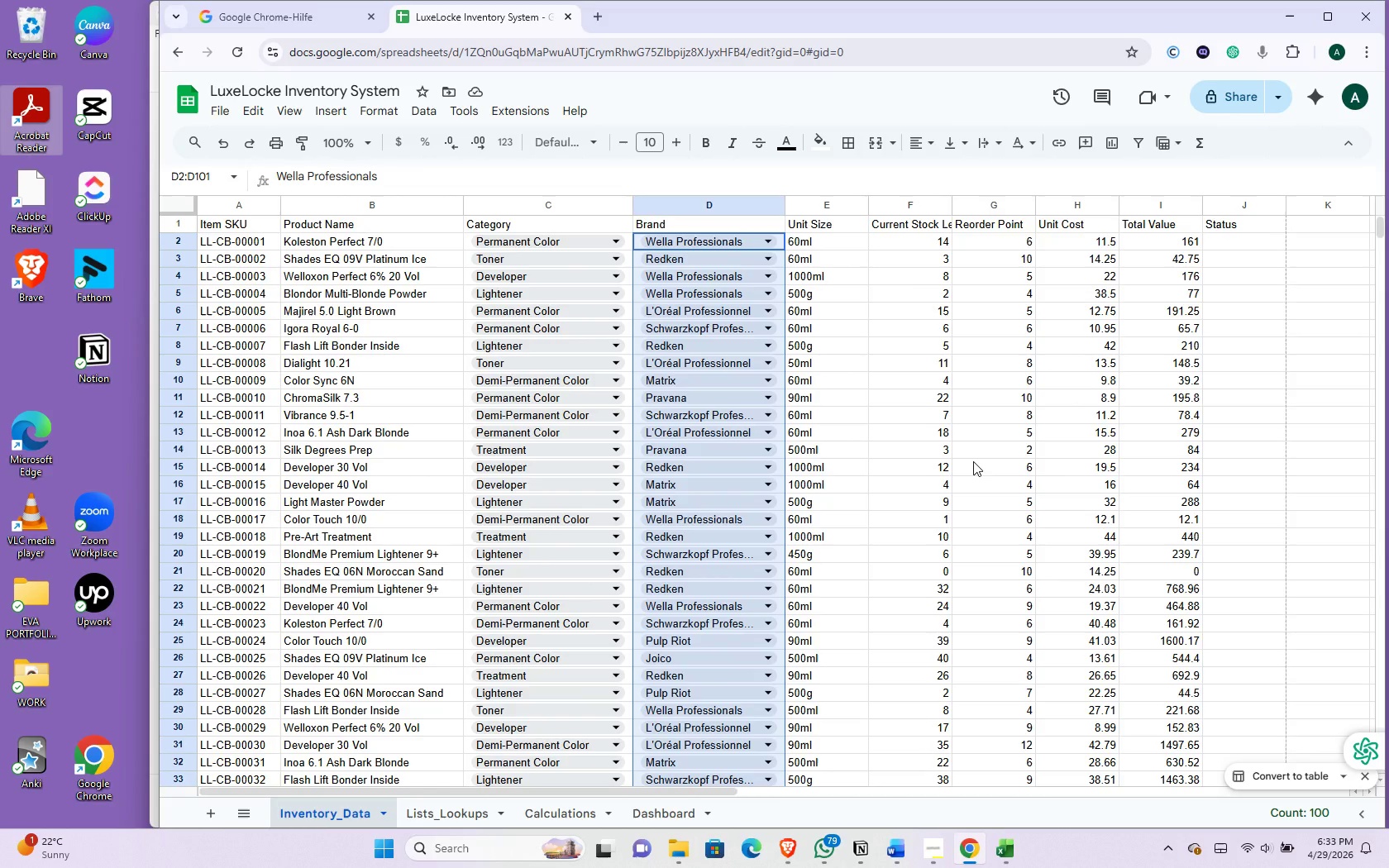 
wait(10.48)
 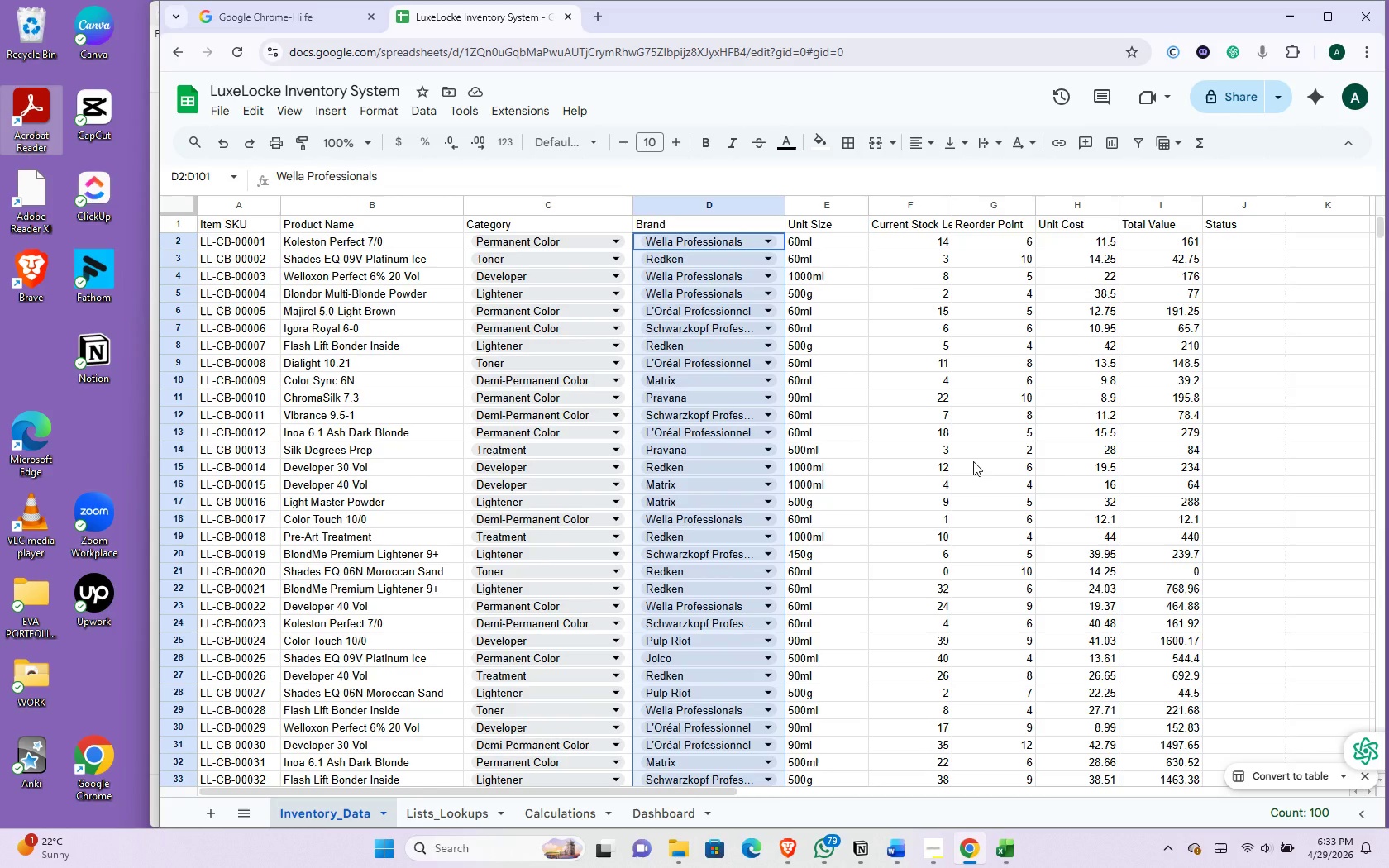 
left_click_drag(start_coordinate=[952, 199], to_coordinate=[981, 208])
 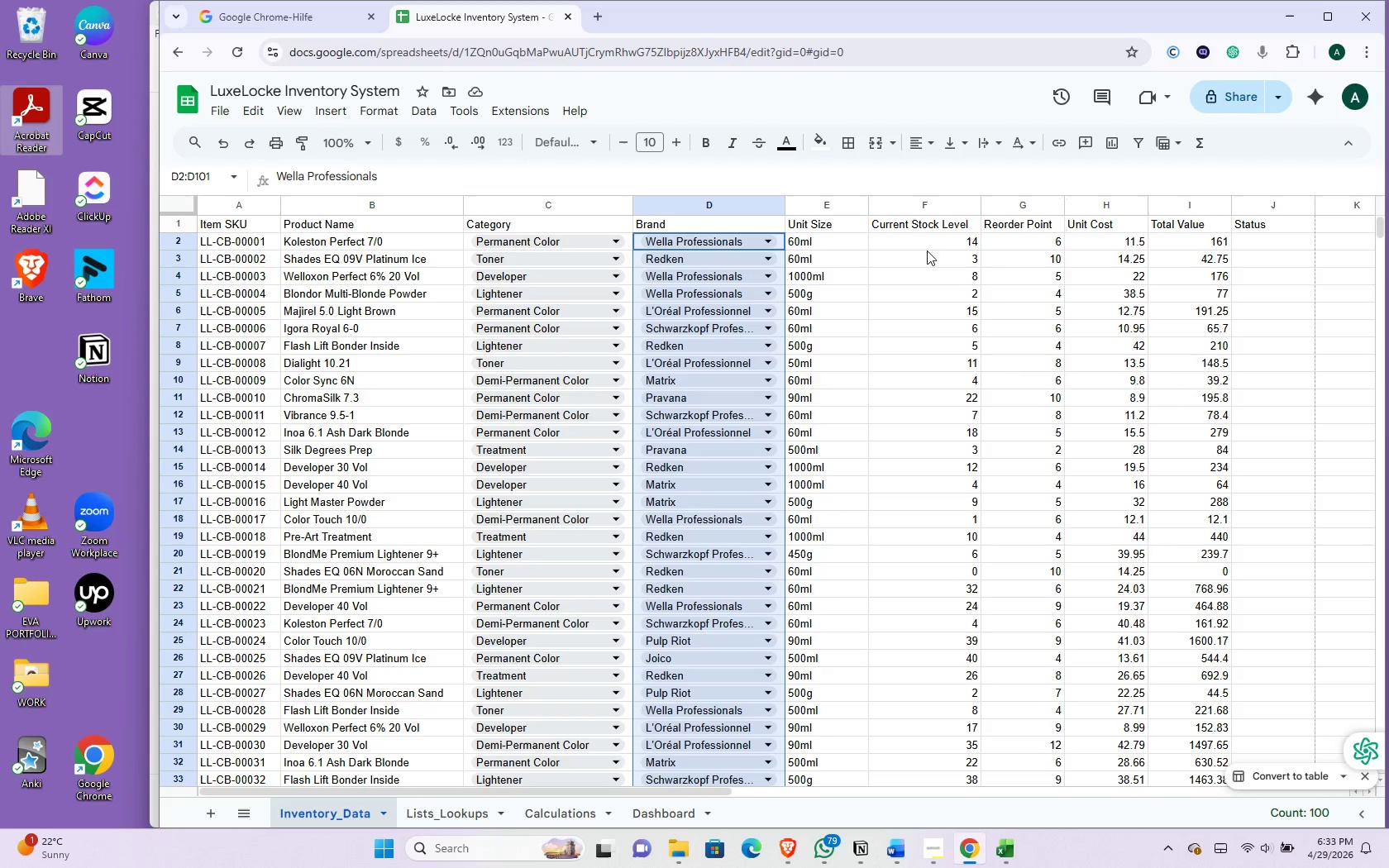 
wait(13.47)
 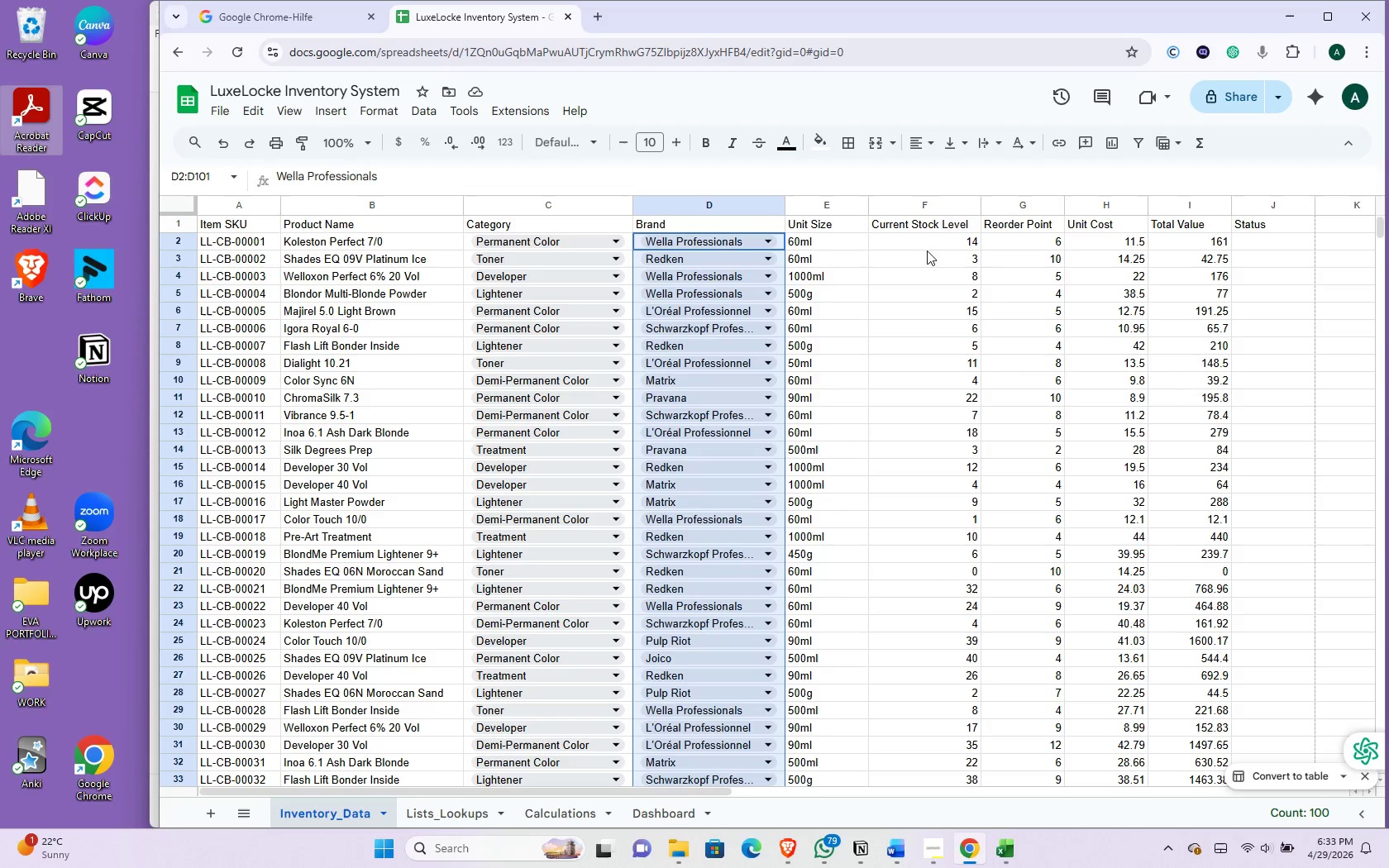 
left_click([969, 206])
 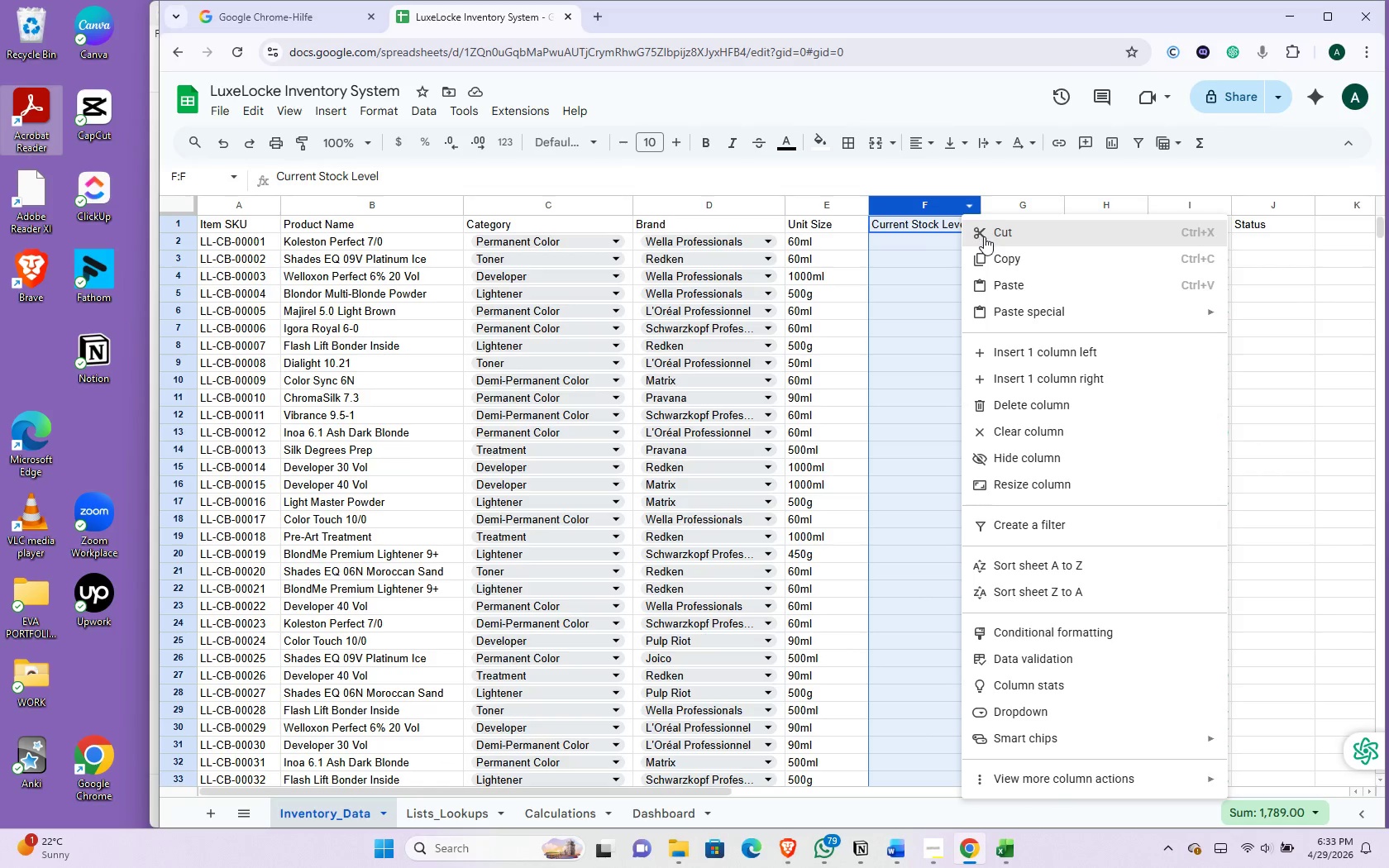 
wait(9.42)
 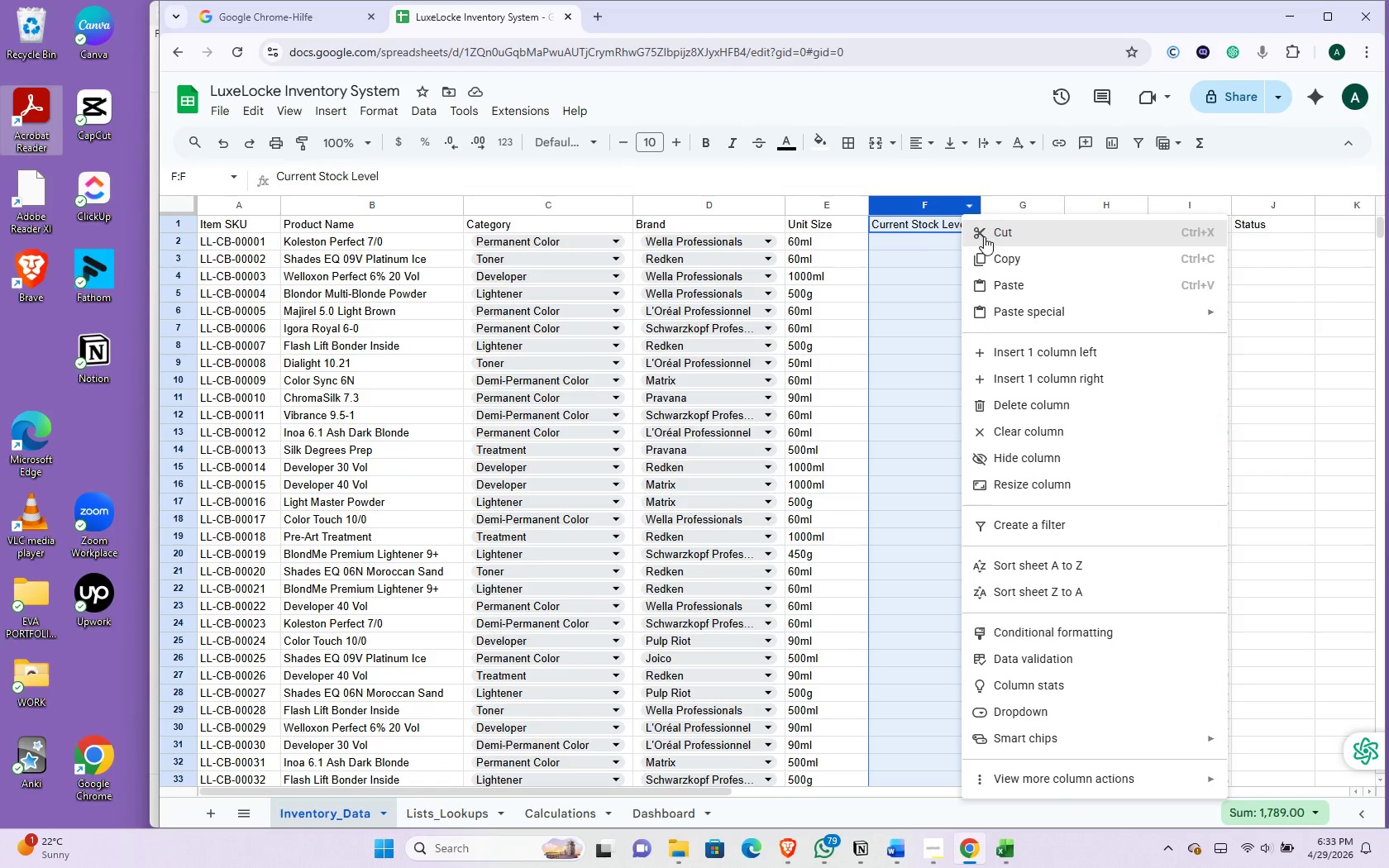 
scroll: coordinate [986, 450], scroll_direction: down, amount: 2.0
 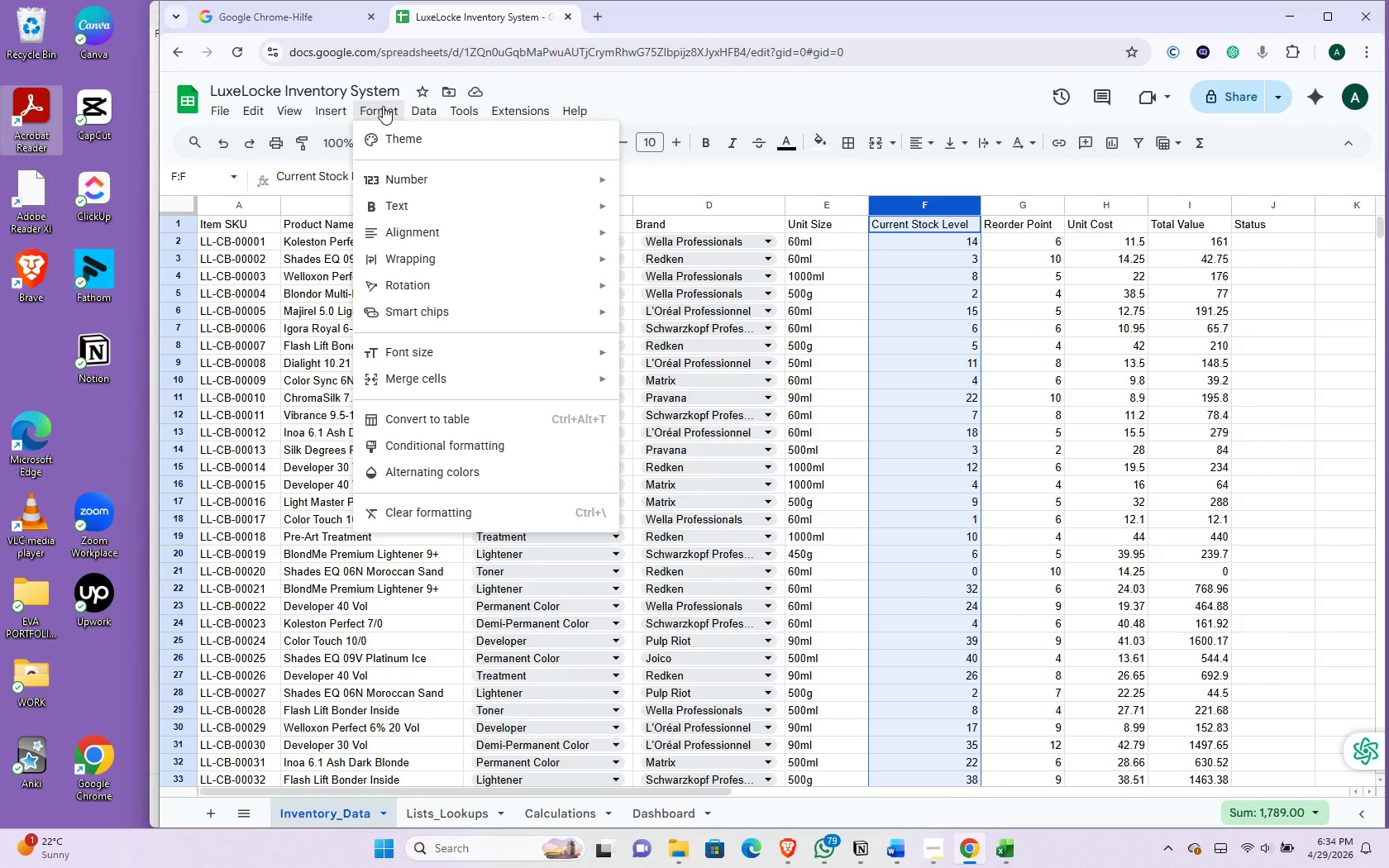 
left_click([383, 106])
 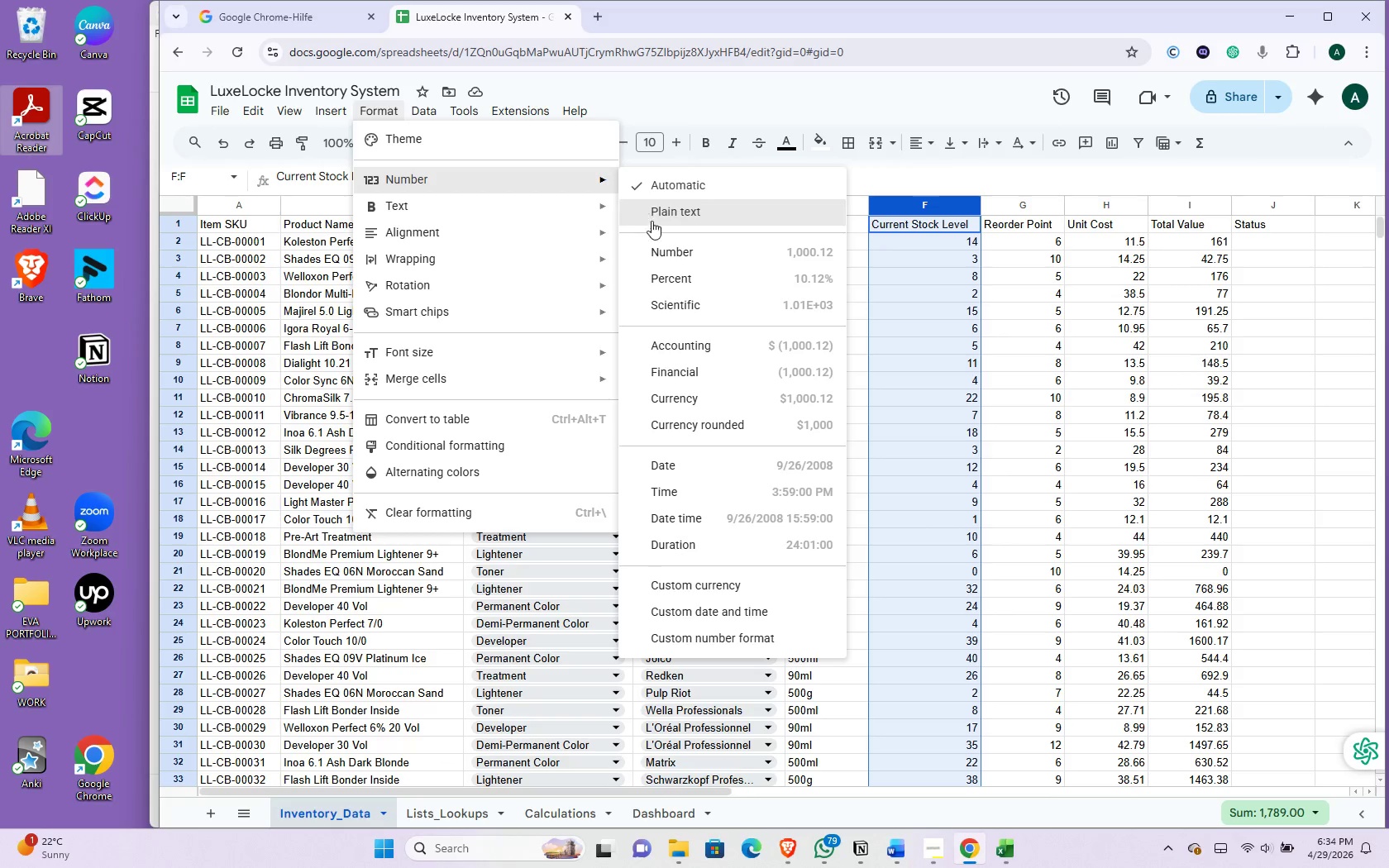 
wait(6.78)
 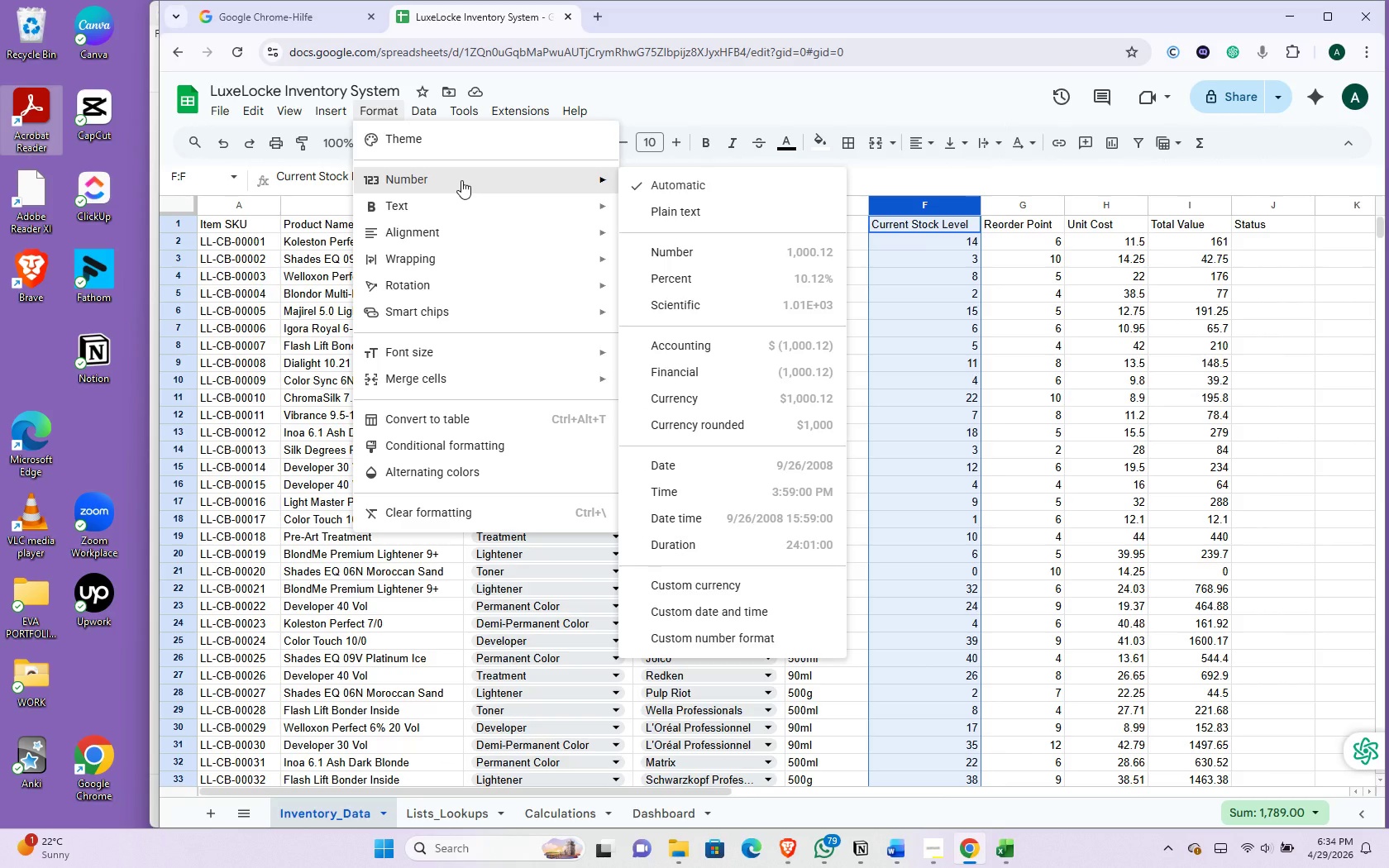 
left_click([670, 246])
 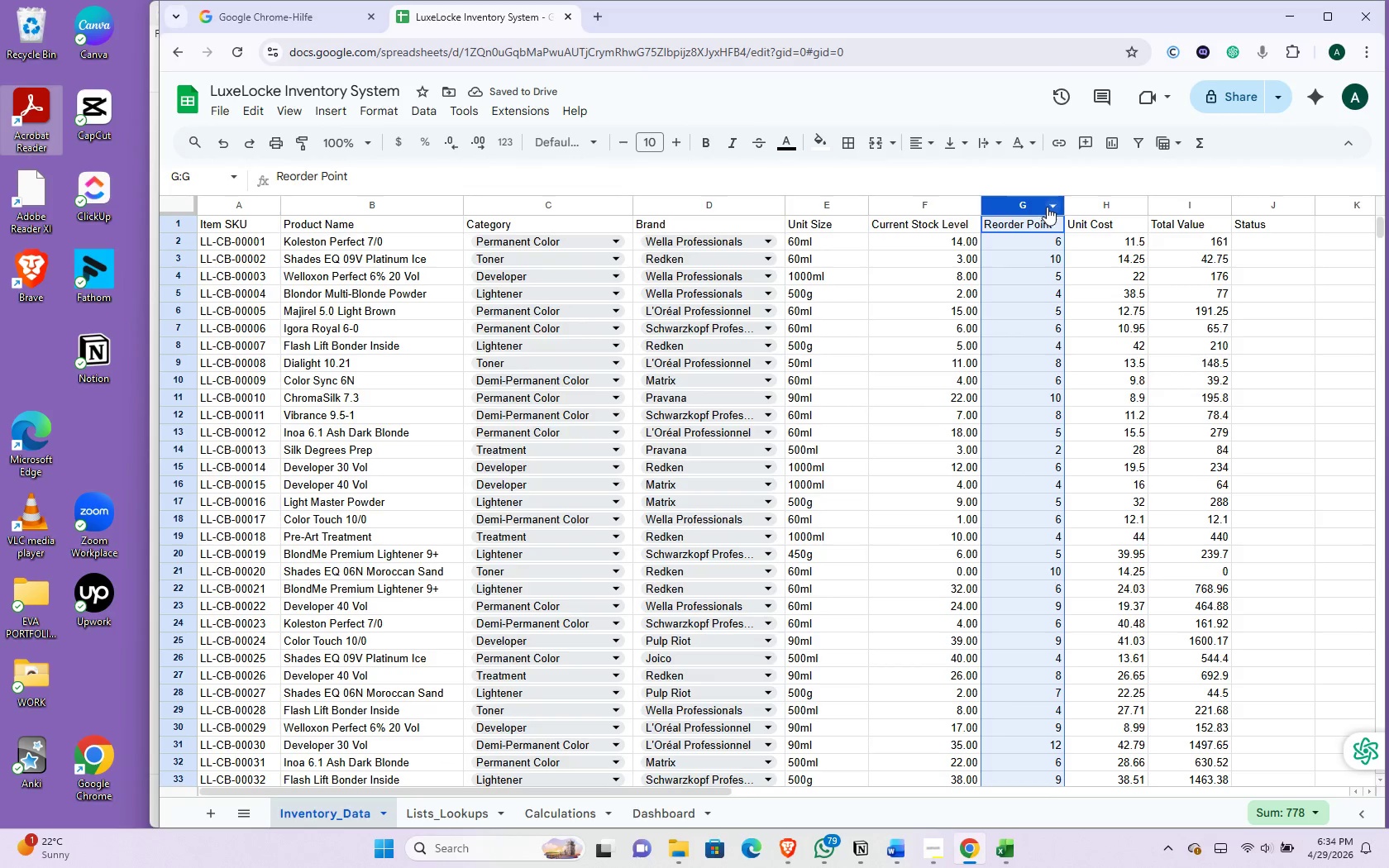 
wait(5.49)
 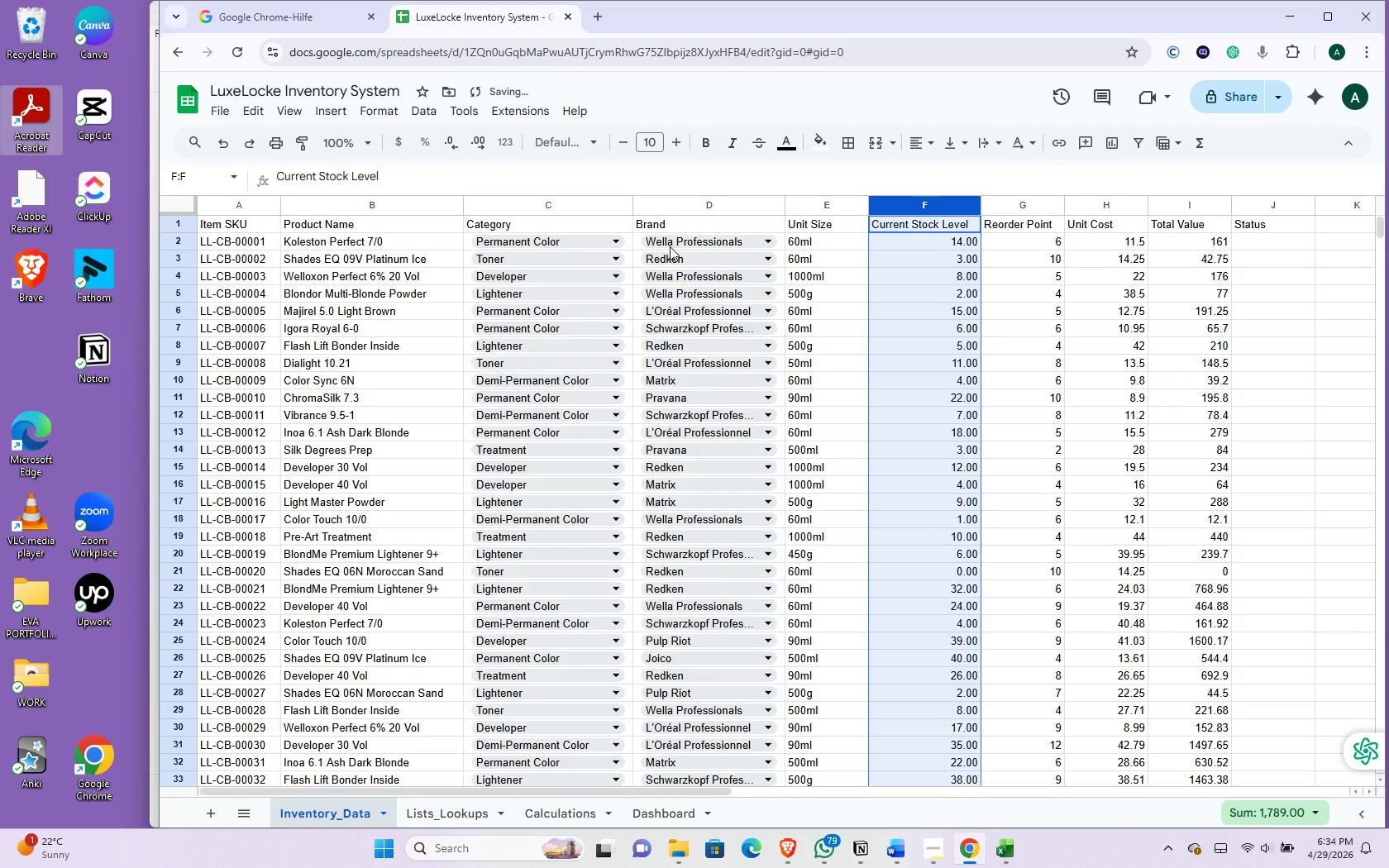 
left_click([1052, 207])
 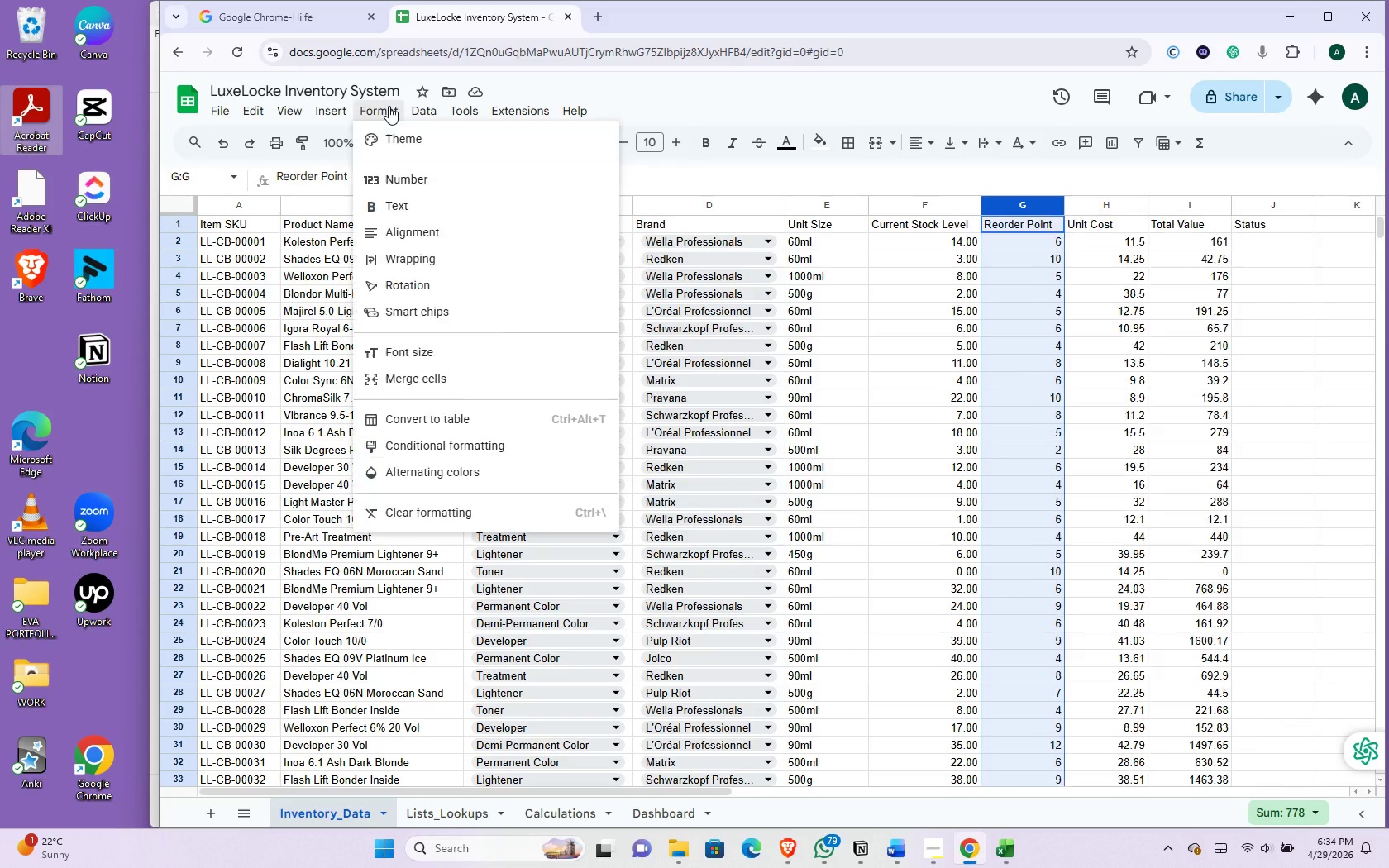 
left_click([389, 106])
 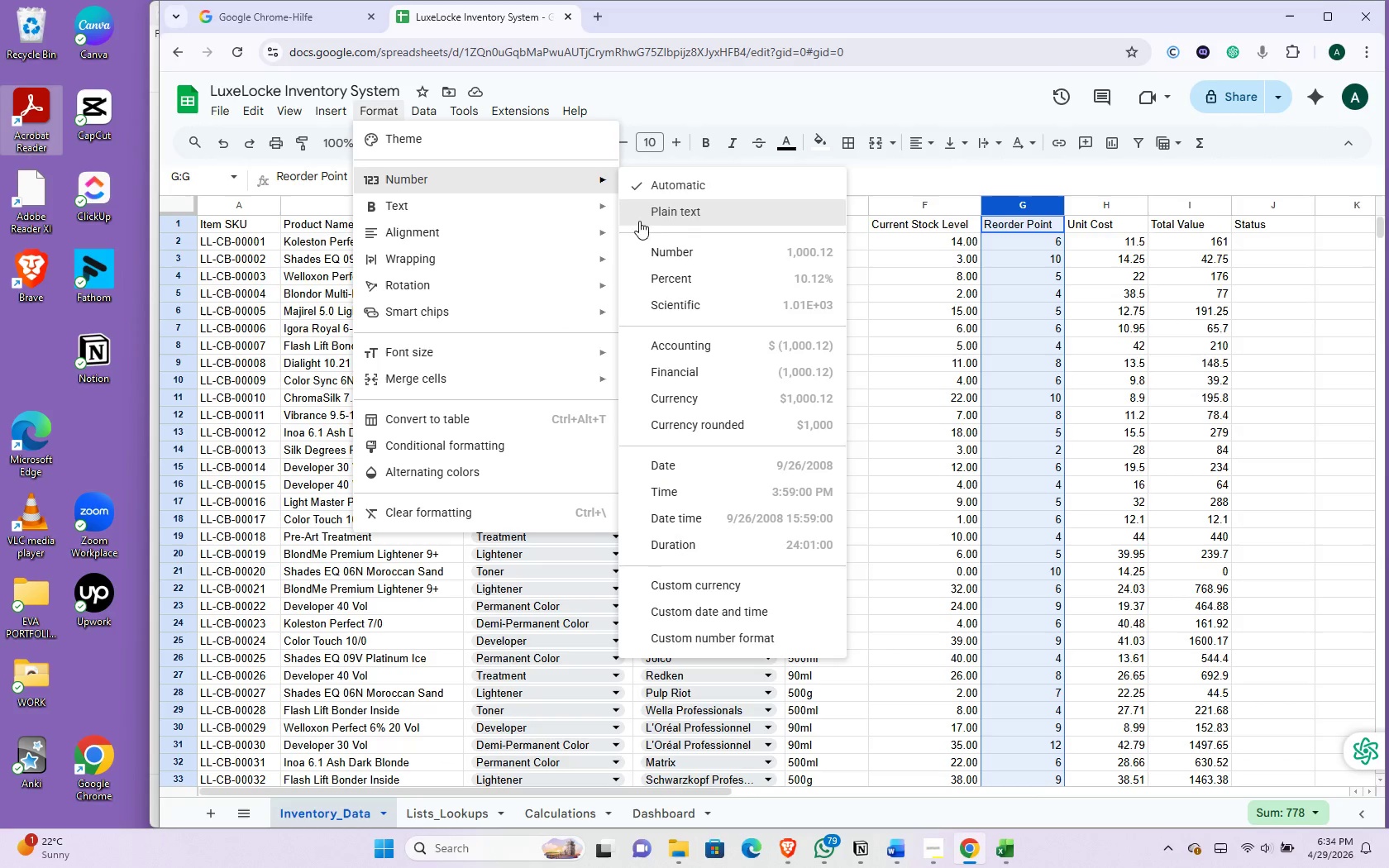 
wait(6.48)
 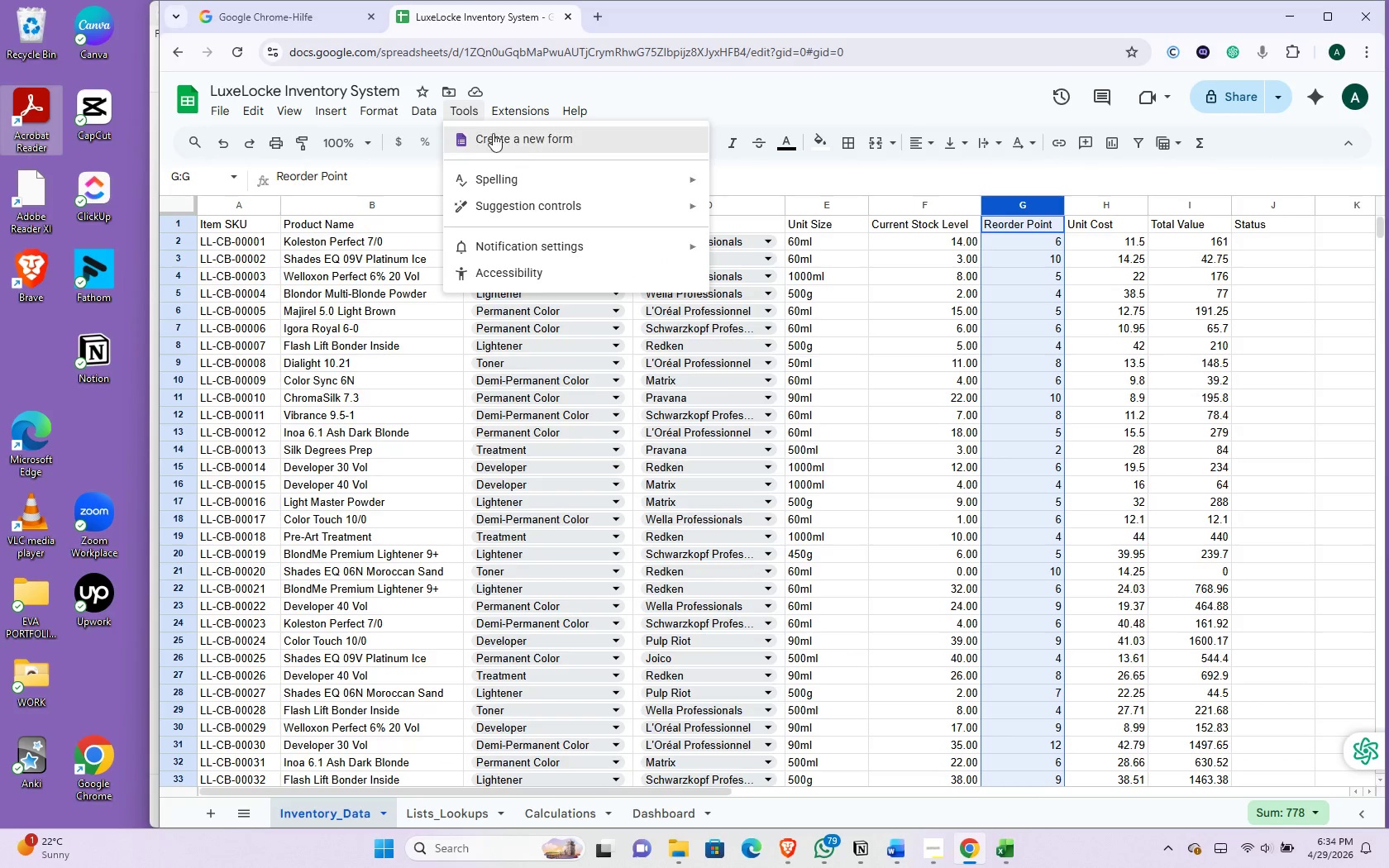 
left_click([641, 243])
 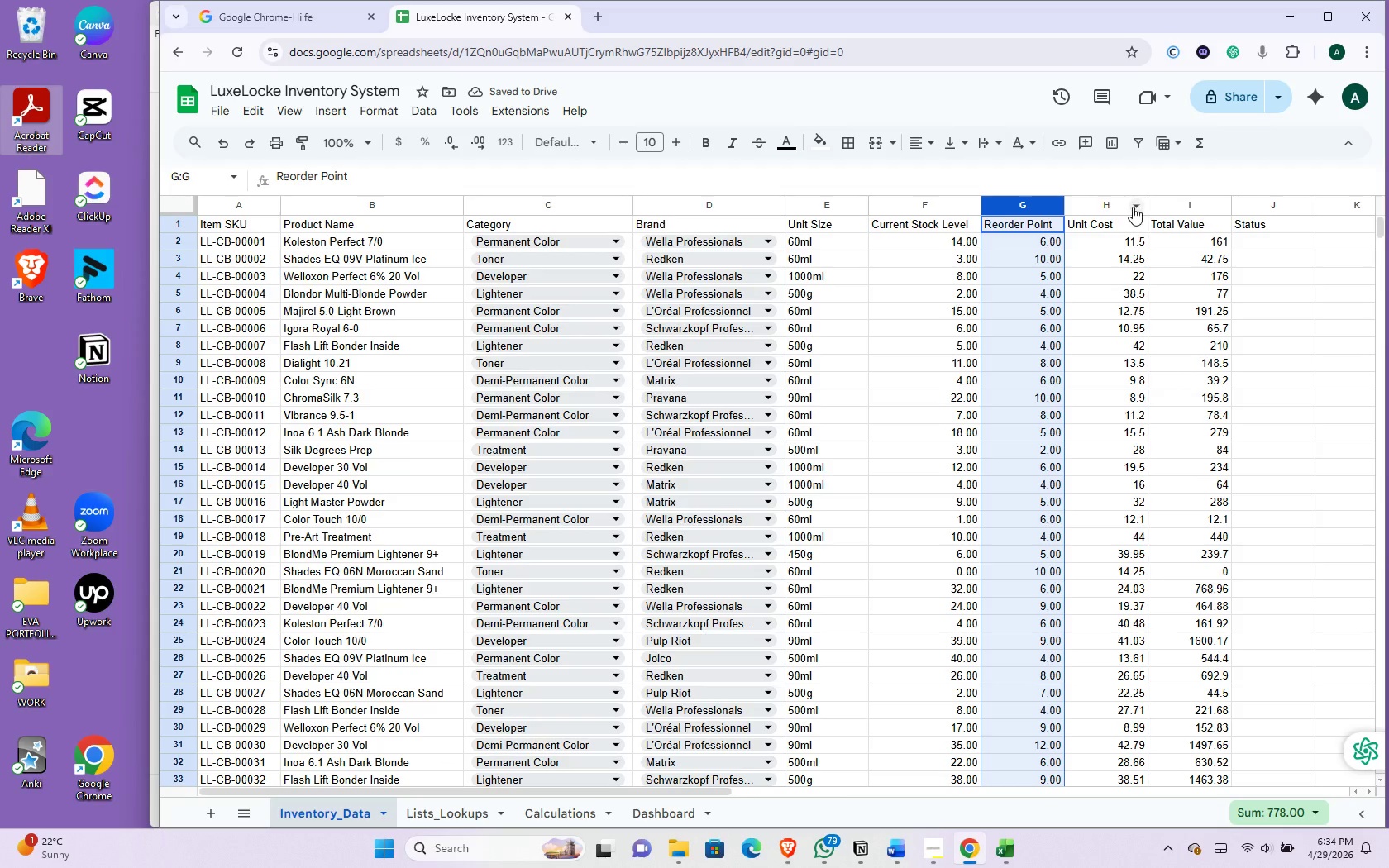 
left_click([1133, 204])
 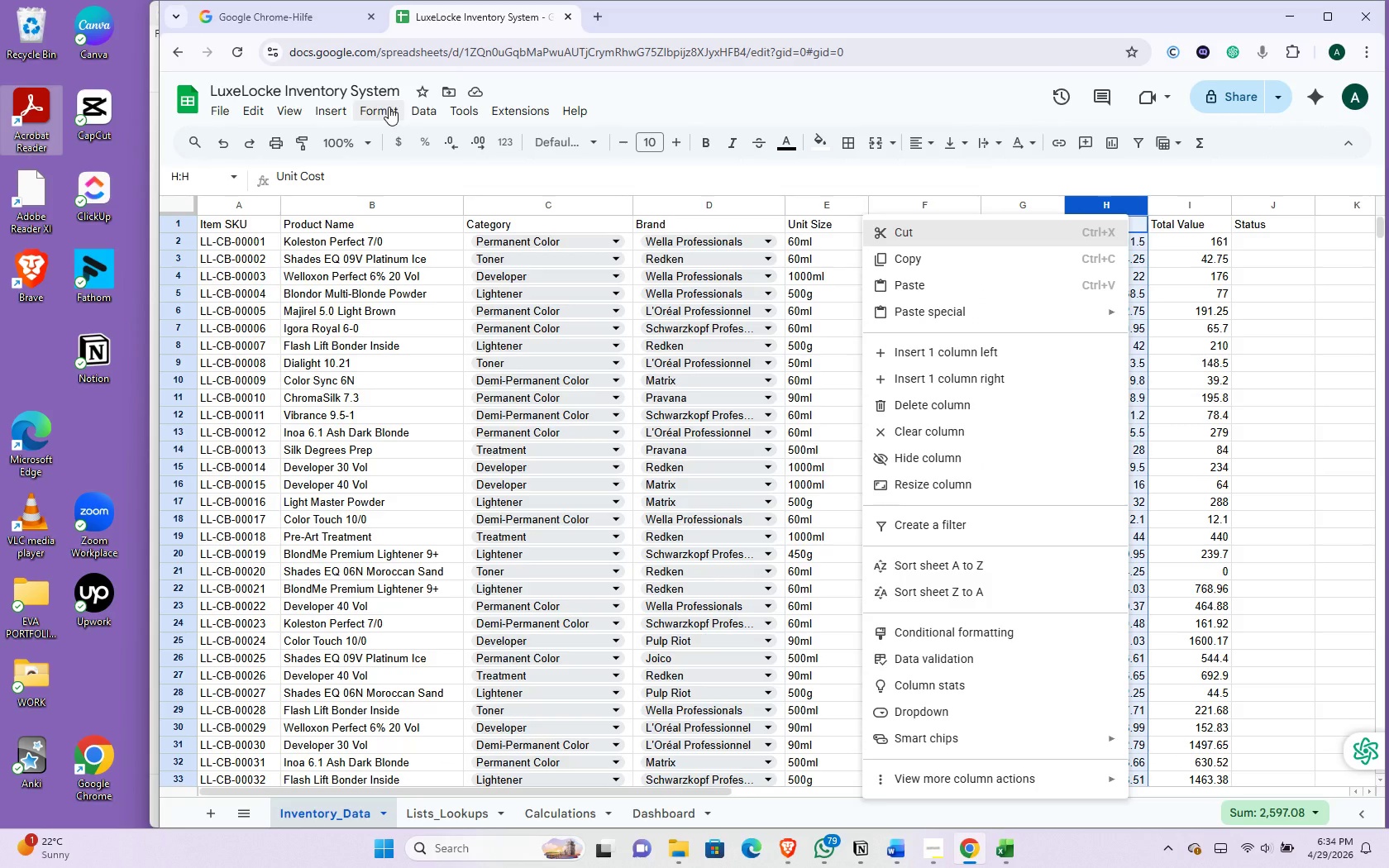 
left_click([389, 107])
 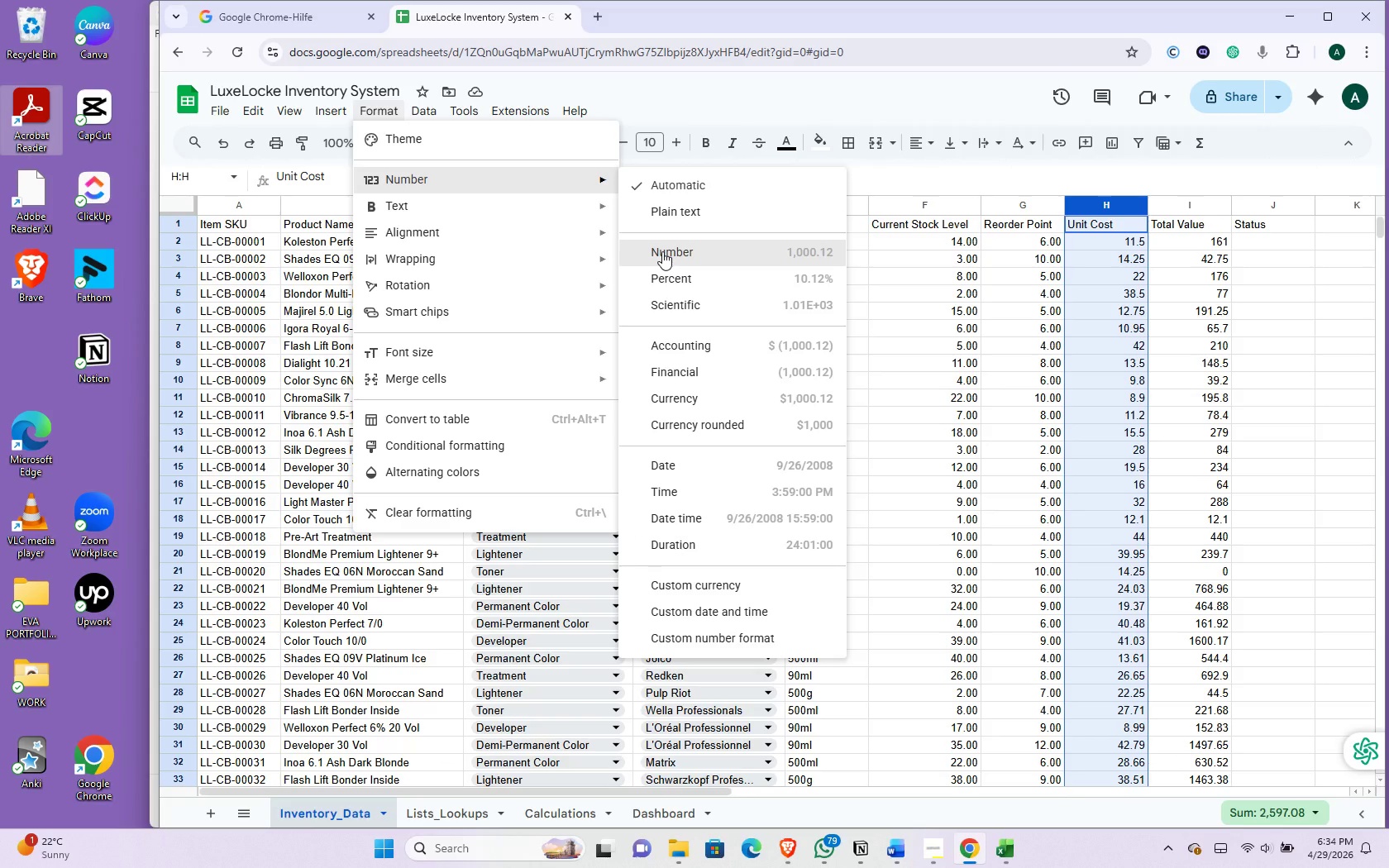 
left_click([662, 251])
 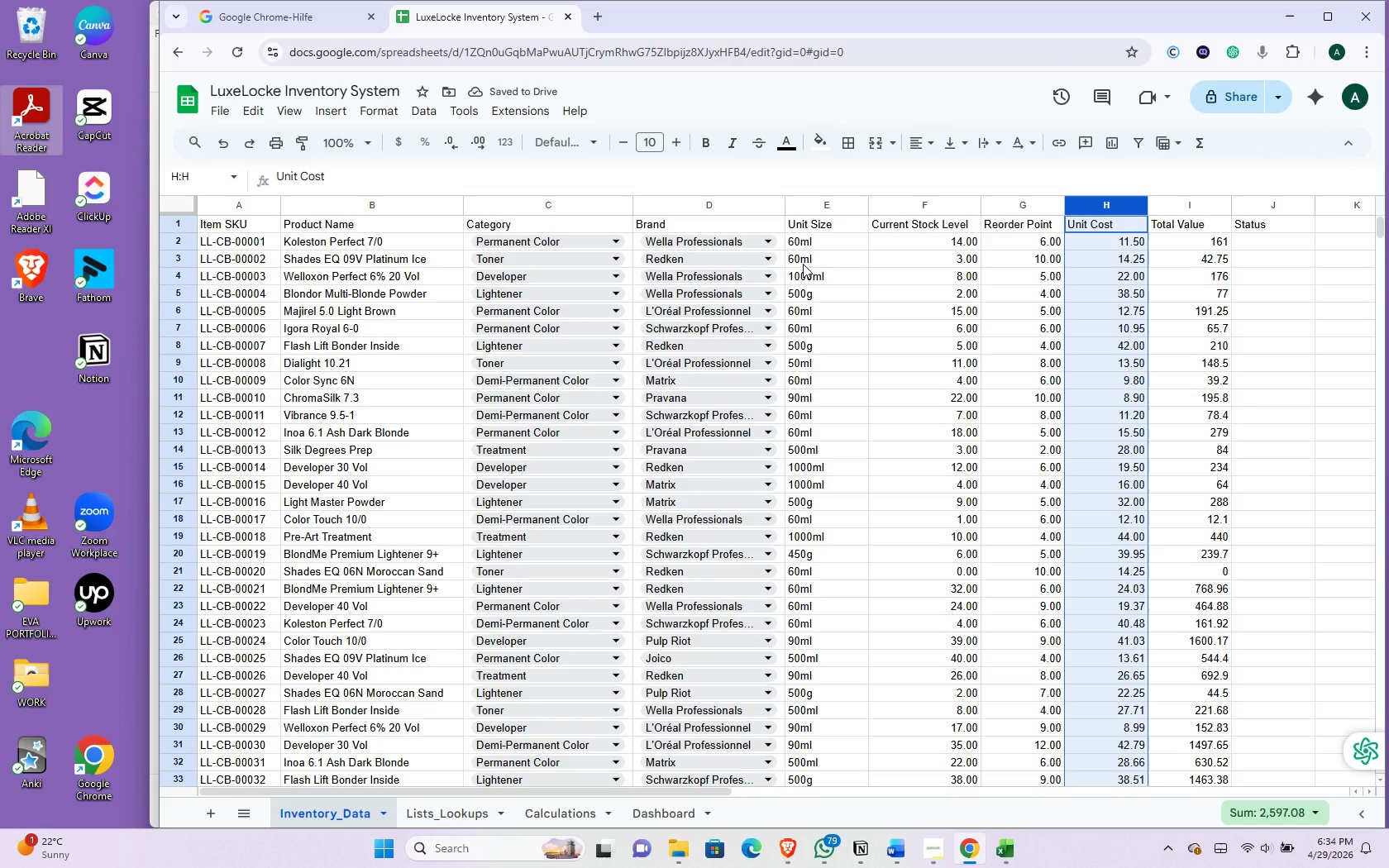 
wait(6.38)
 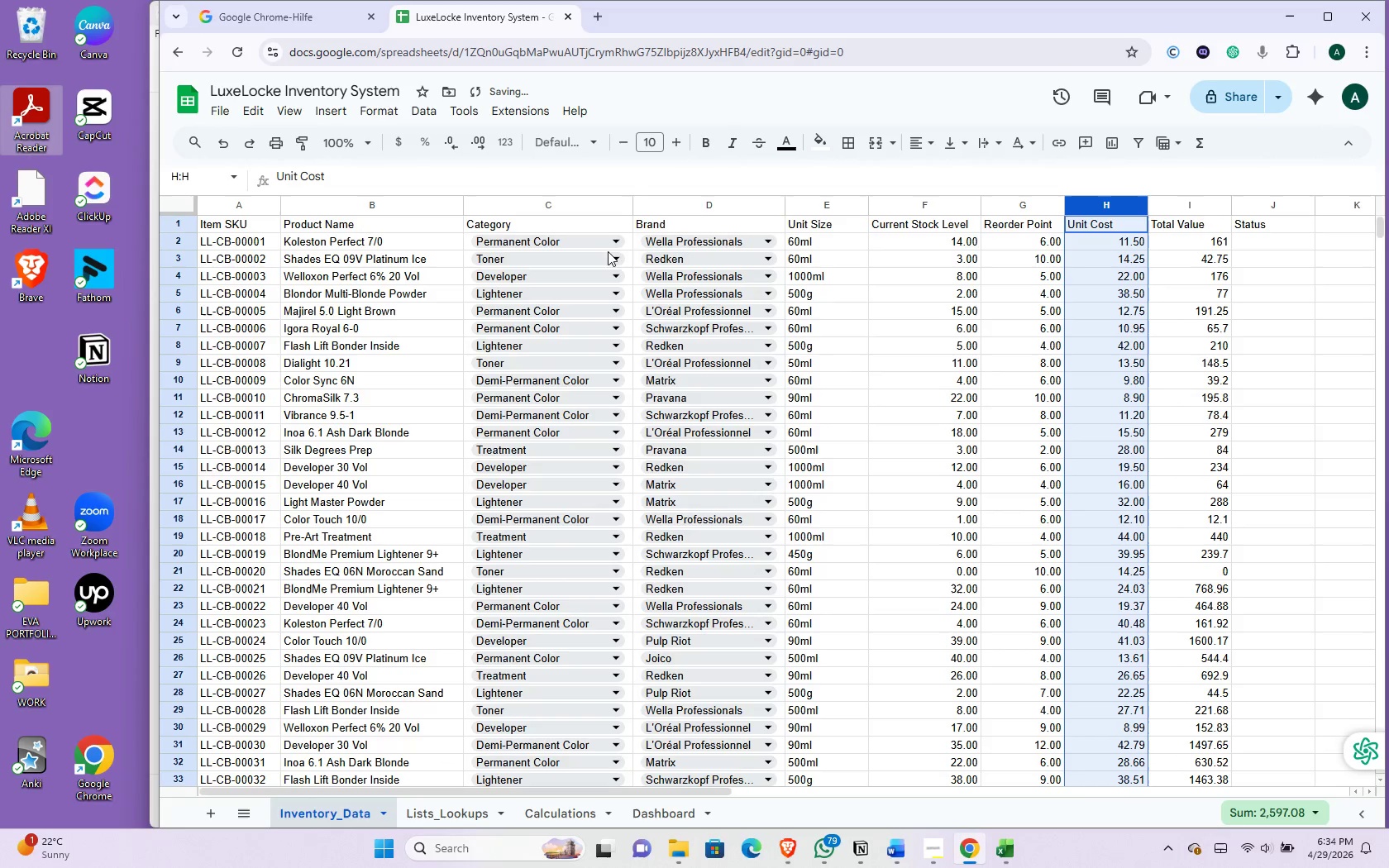 
scroll: coordinate [809, 354], scroll_direction: up, amount: 4.0
 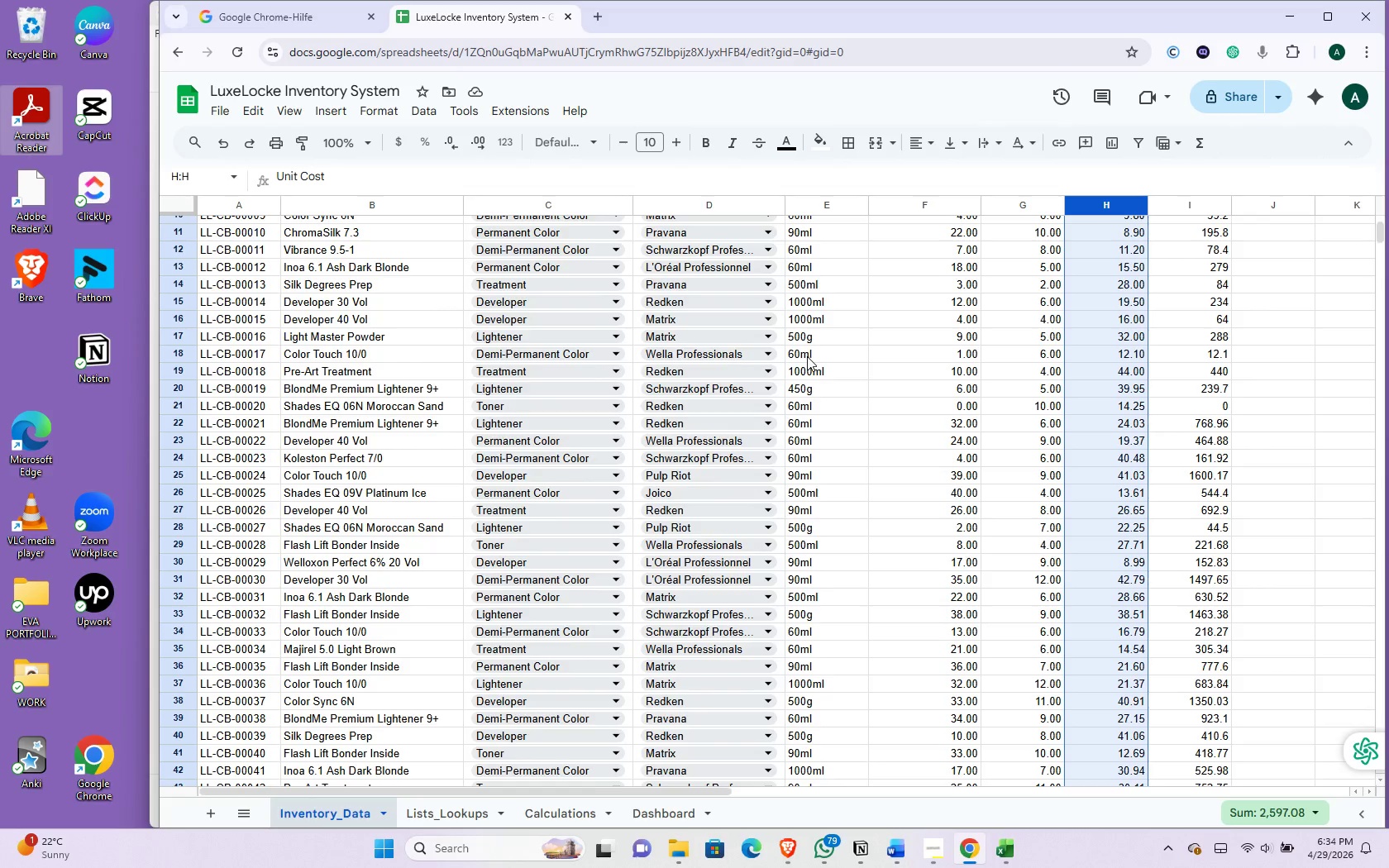 
scroll: coordinate [801, 355], scroll_direction: down, amount: 13.0
 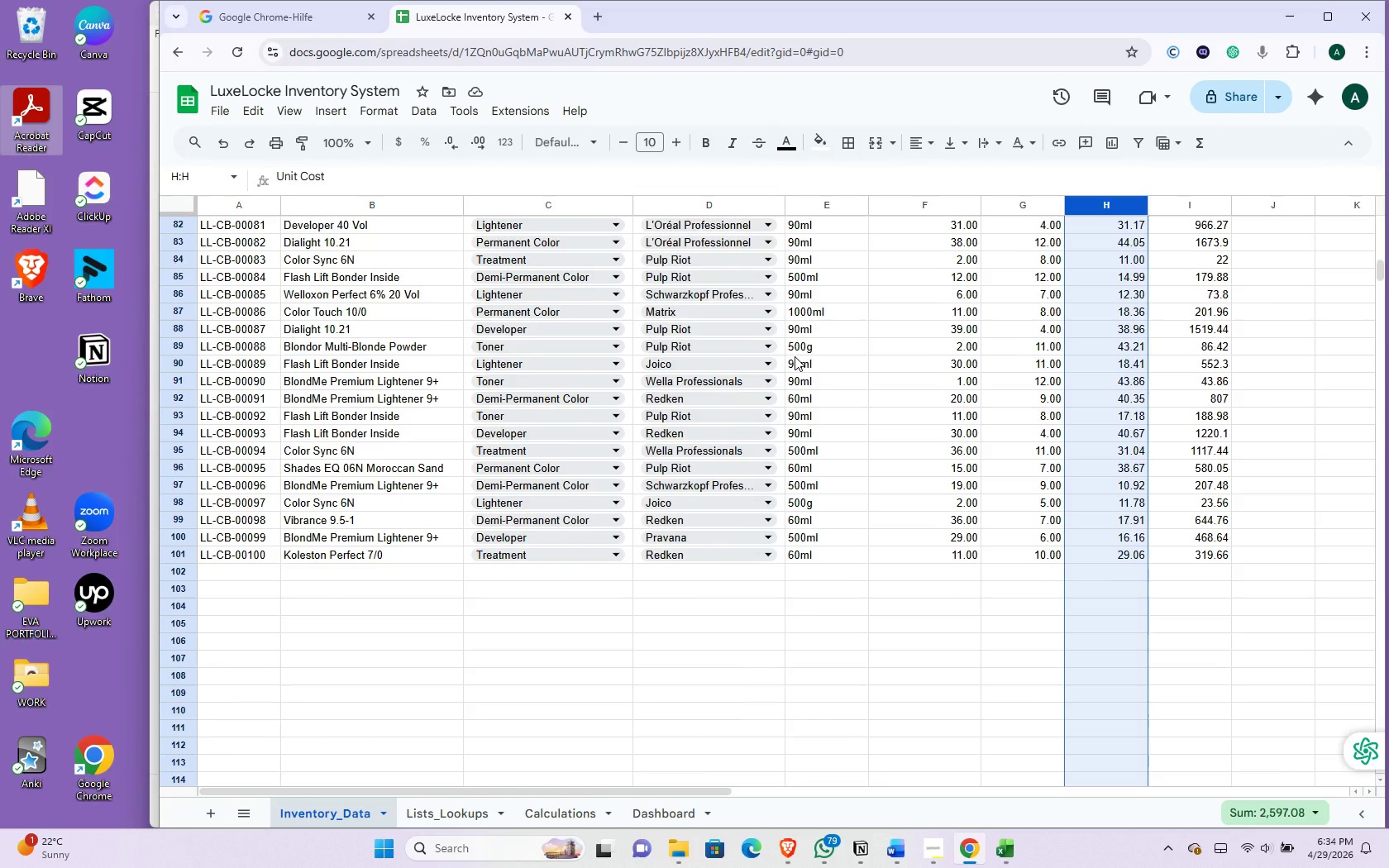 
scroll: coordinate [788, 355], scroll_direction: up, amount: 8.0
 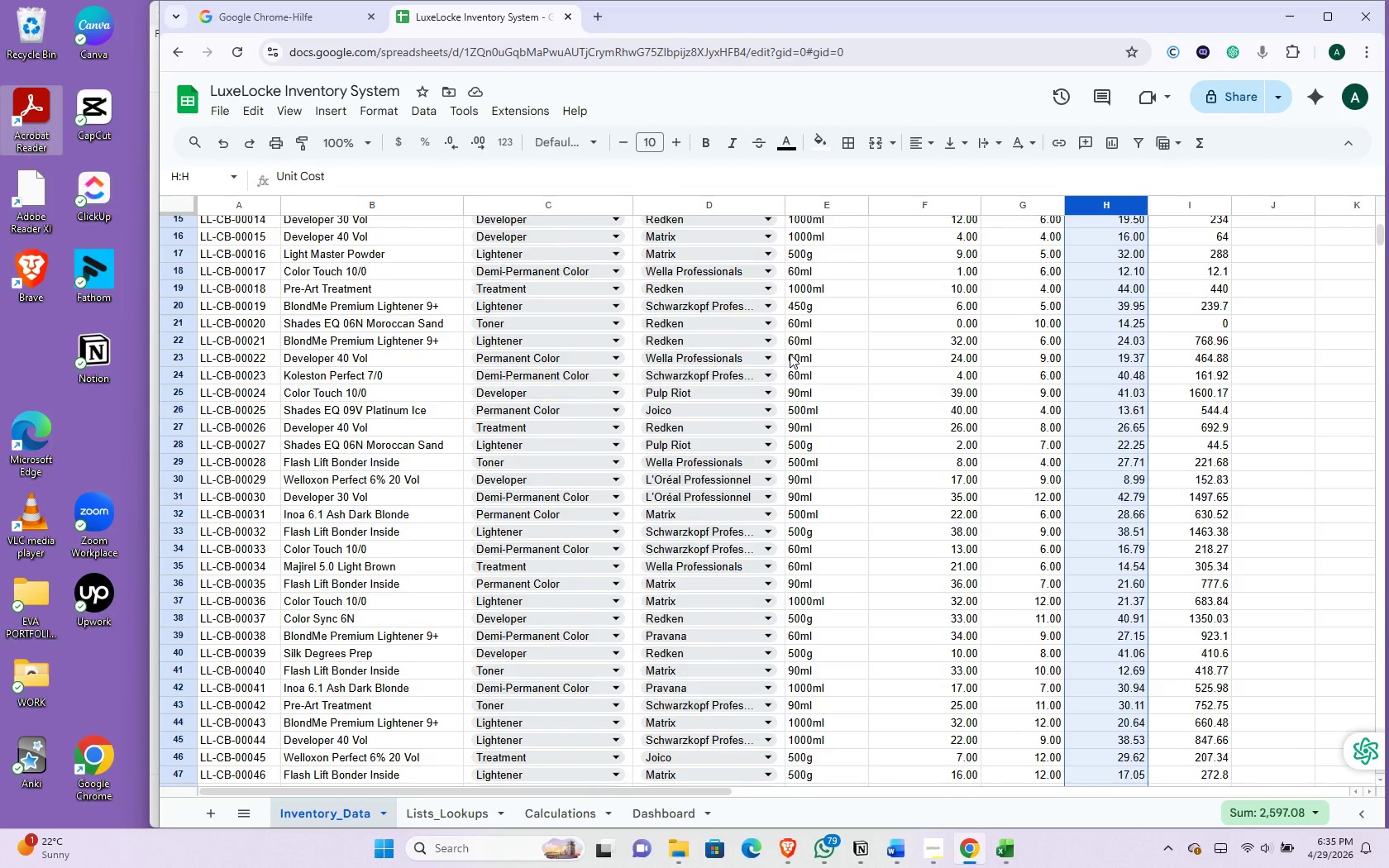 
scroll: coordinate [790, 354], scroll_direction: up, amount: 1.0
 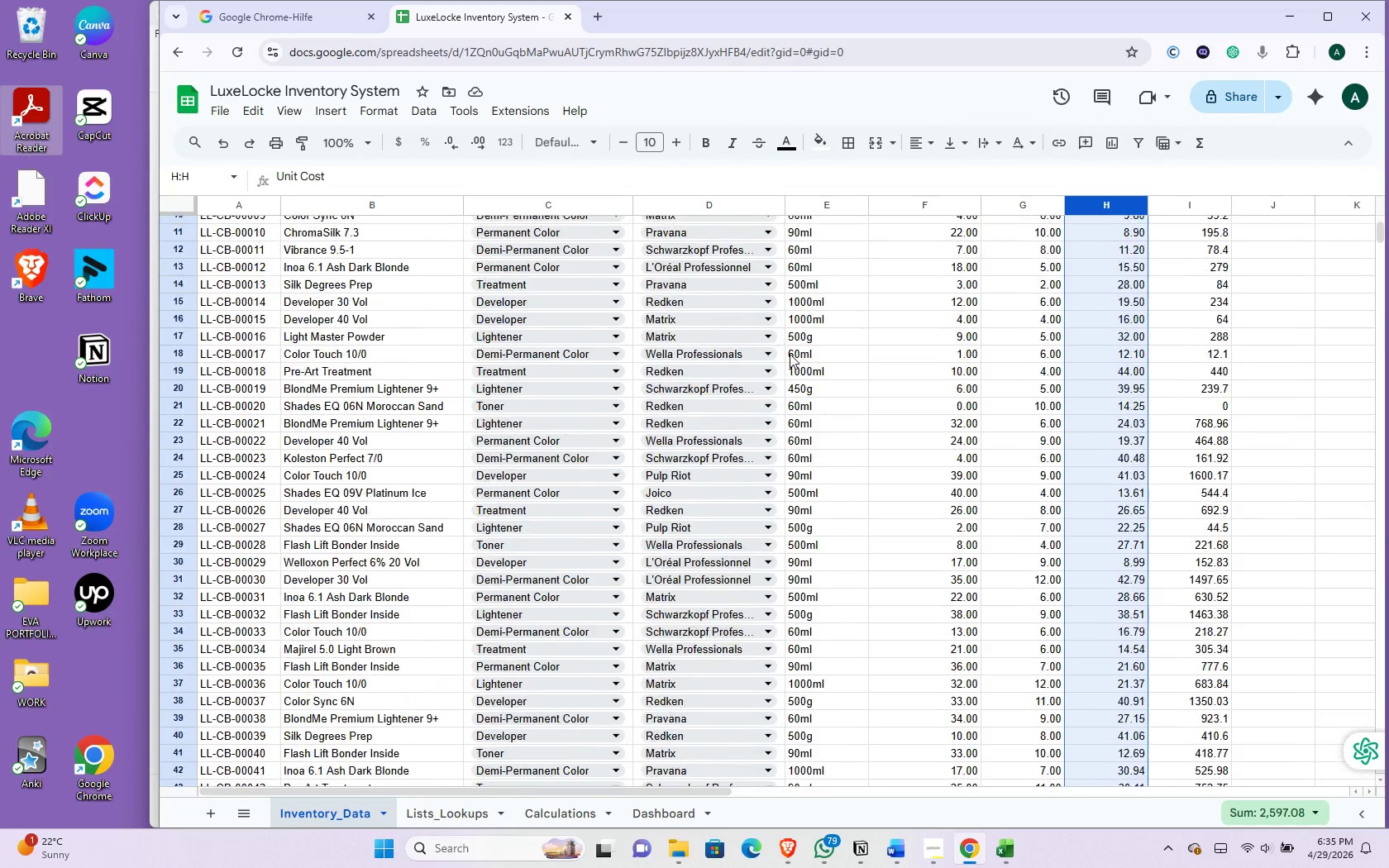 
scroll: coordinate [787, 354], scroll_direction: down, amount: 5.0
 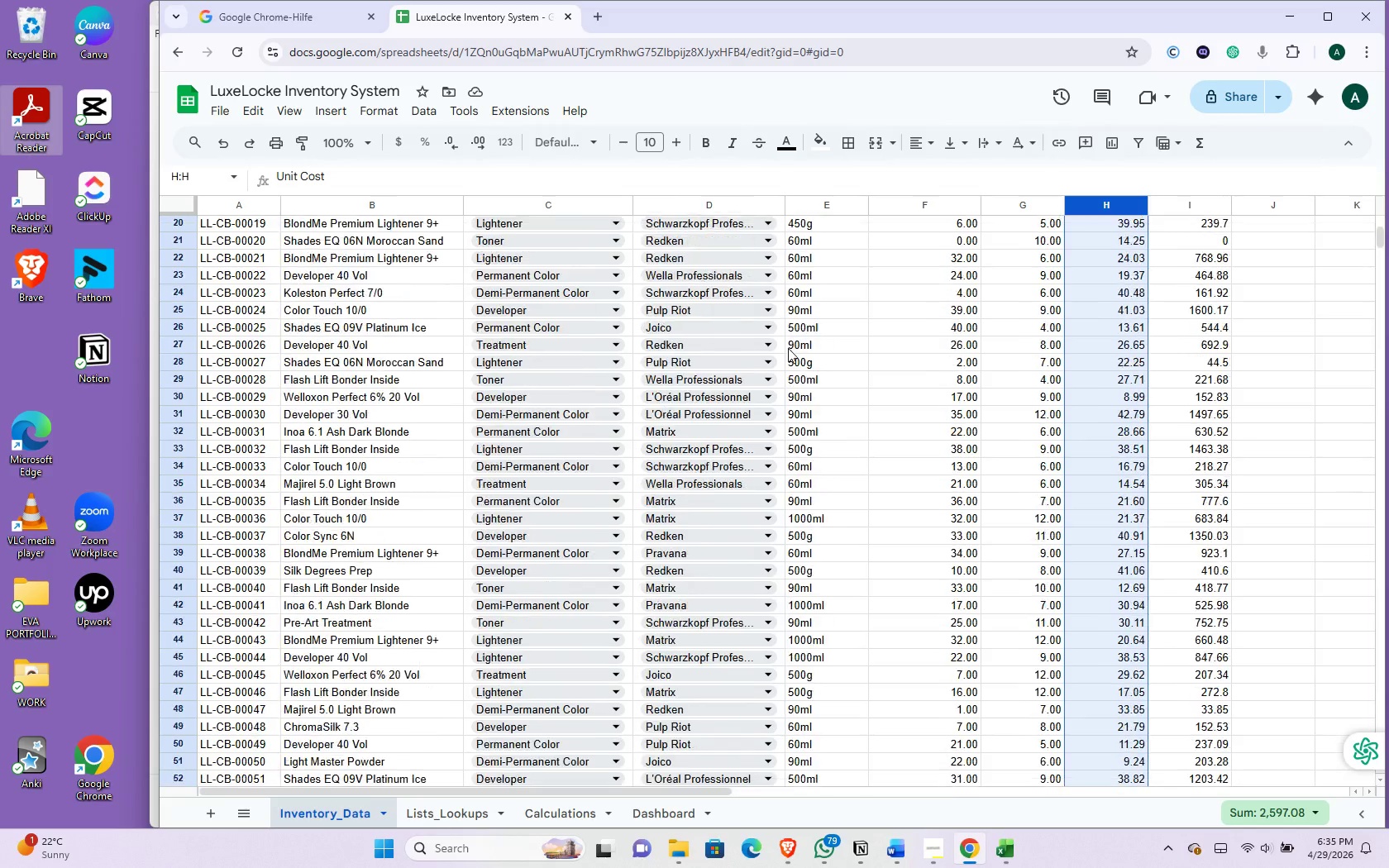 
scroll: coordinate [788, 348], scroll_direction: up, amount: 11.0
 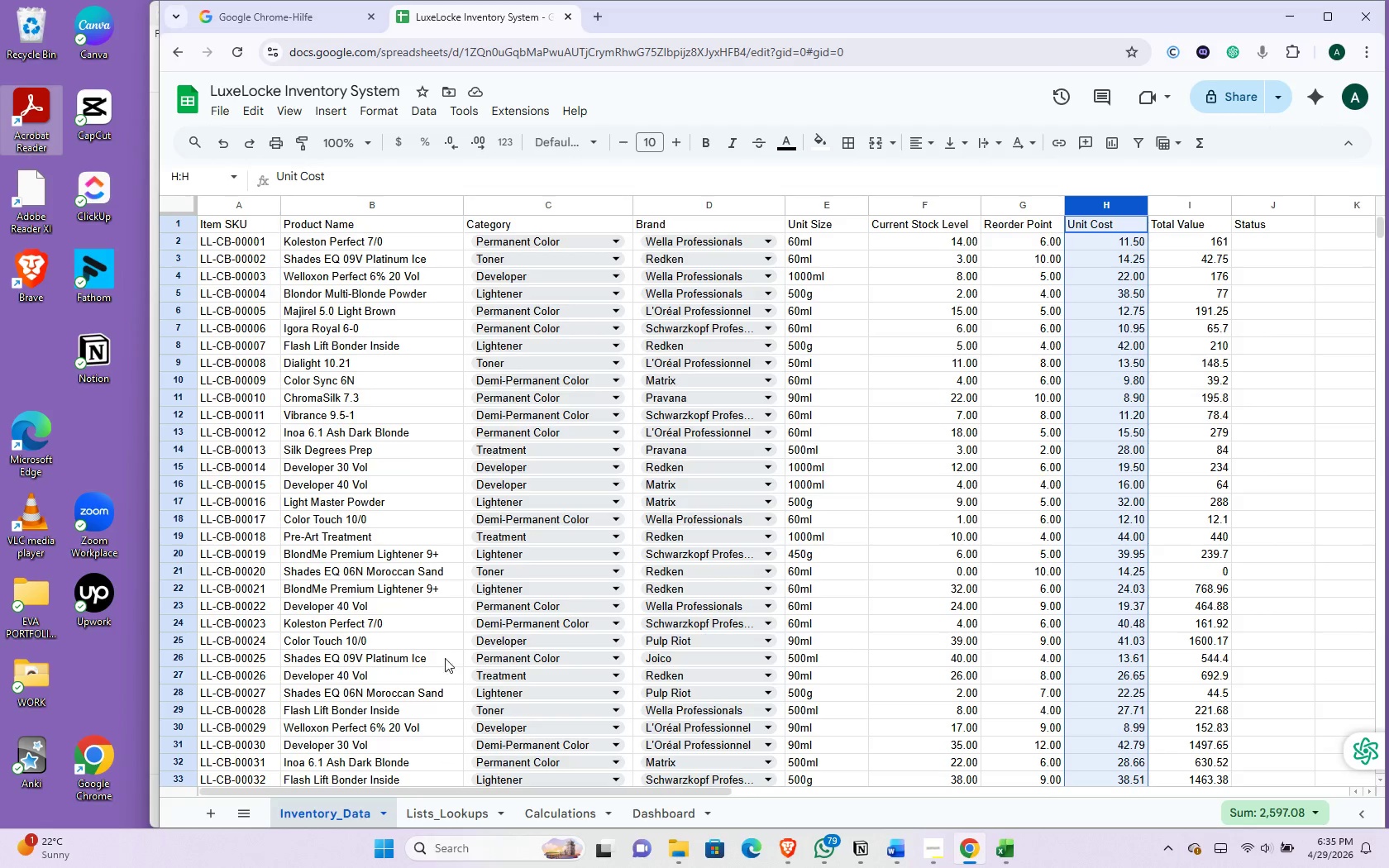 
wait(18.43)
 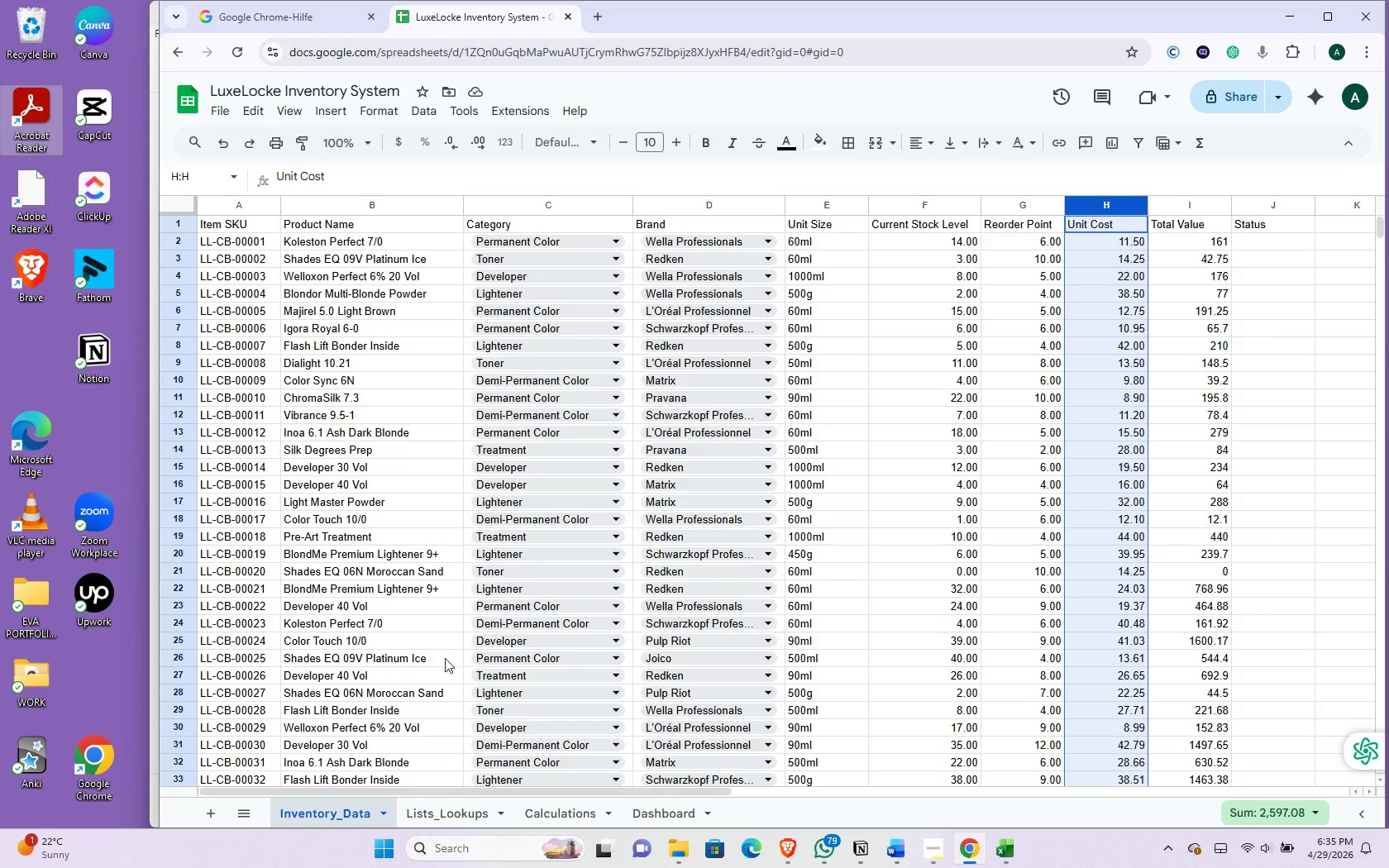 
left_click([1241, 237])
 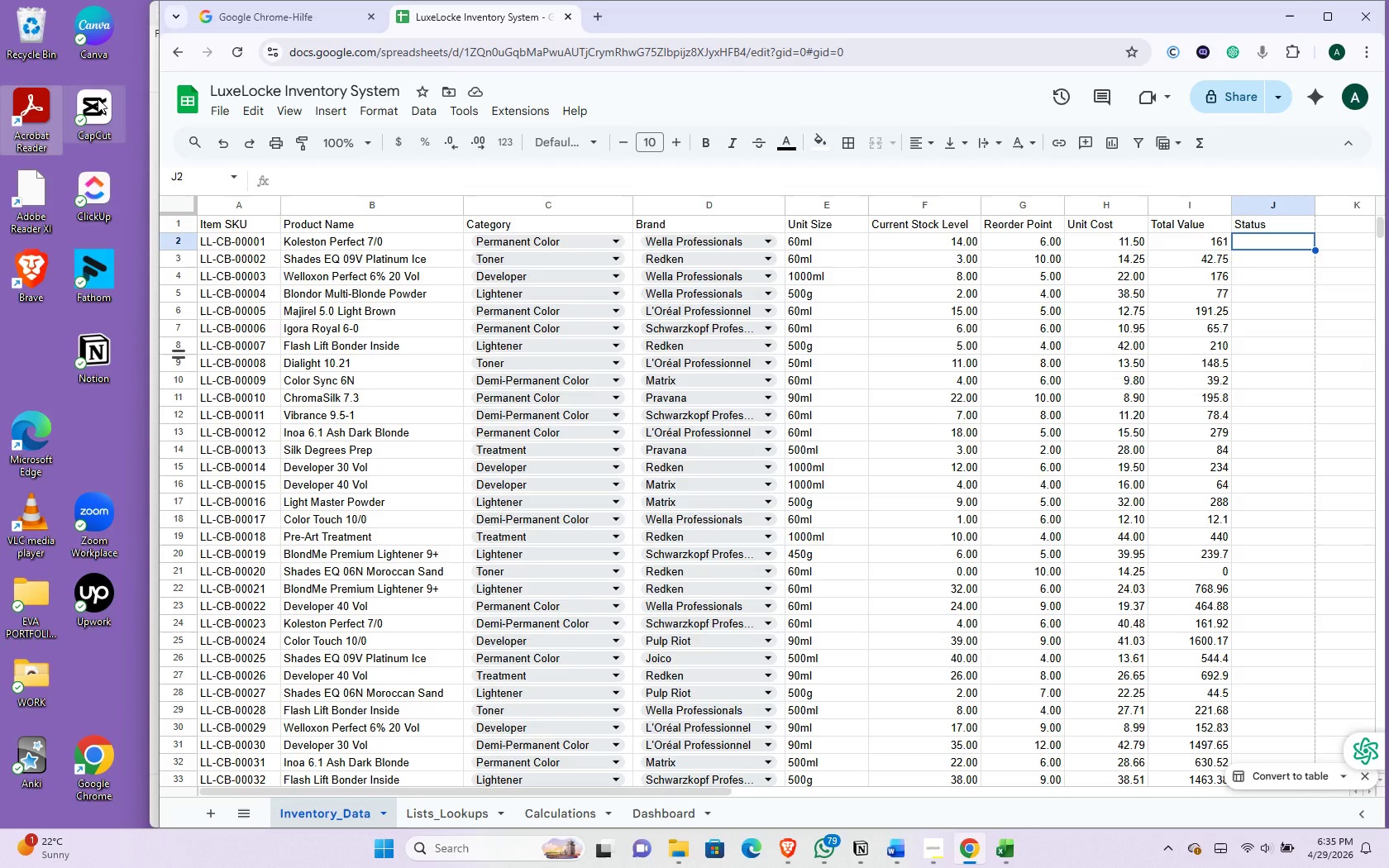 
wait(5.47)
 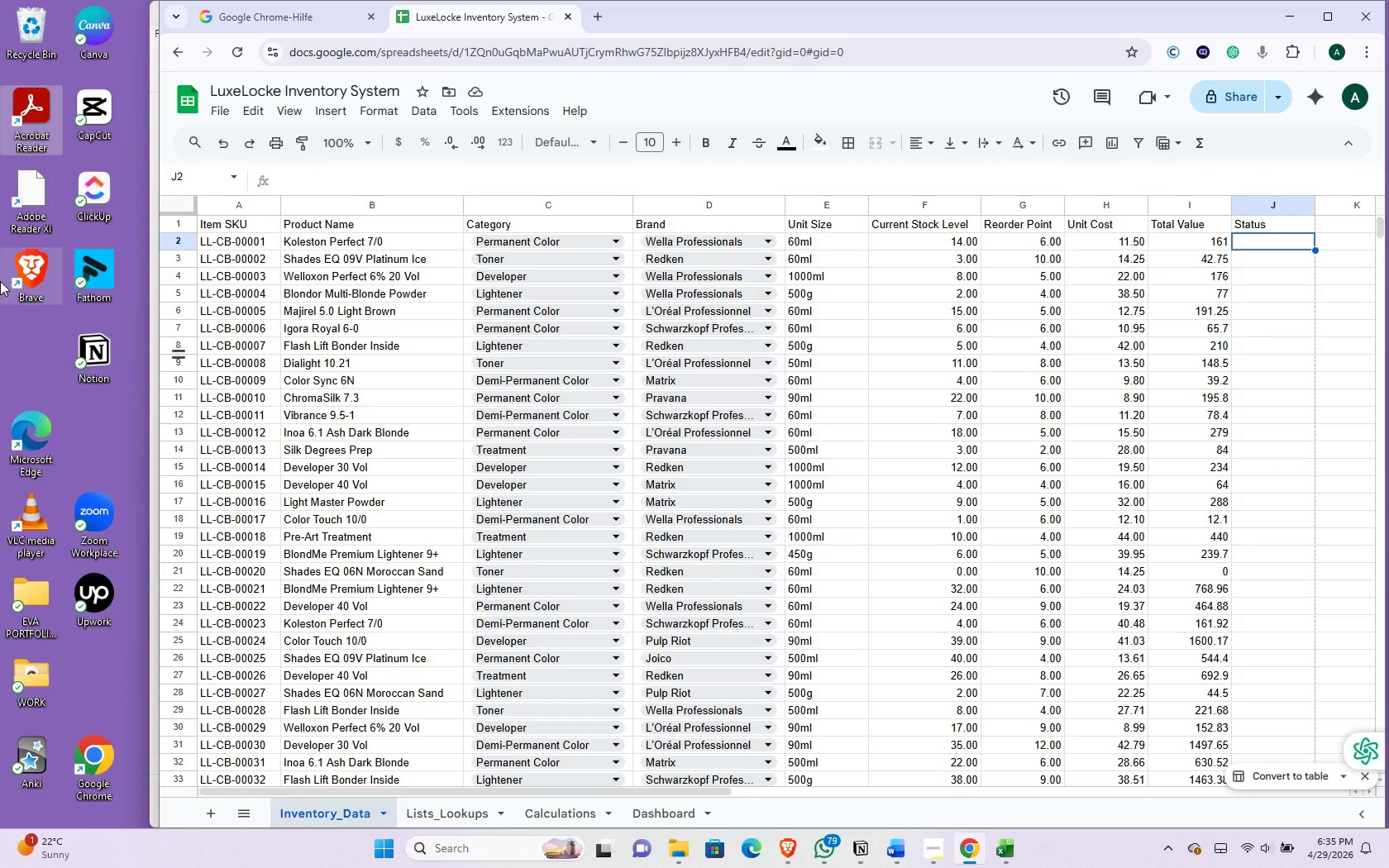 
type(=IF)
 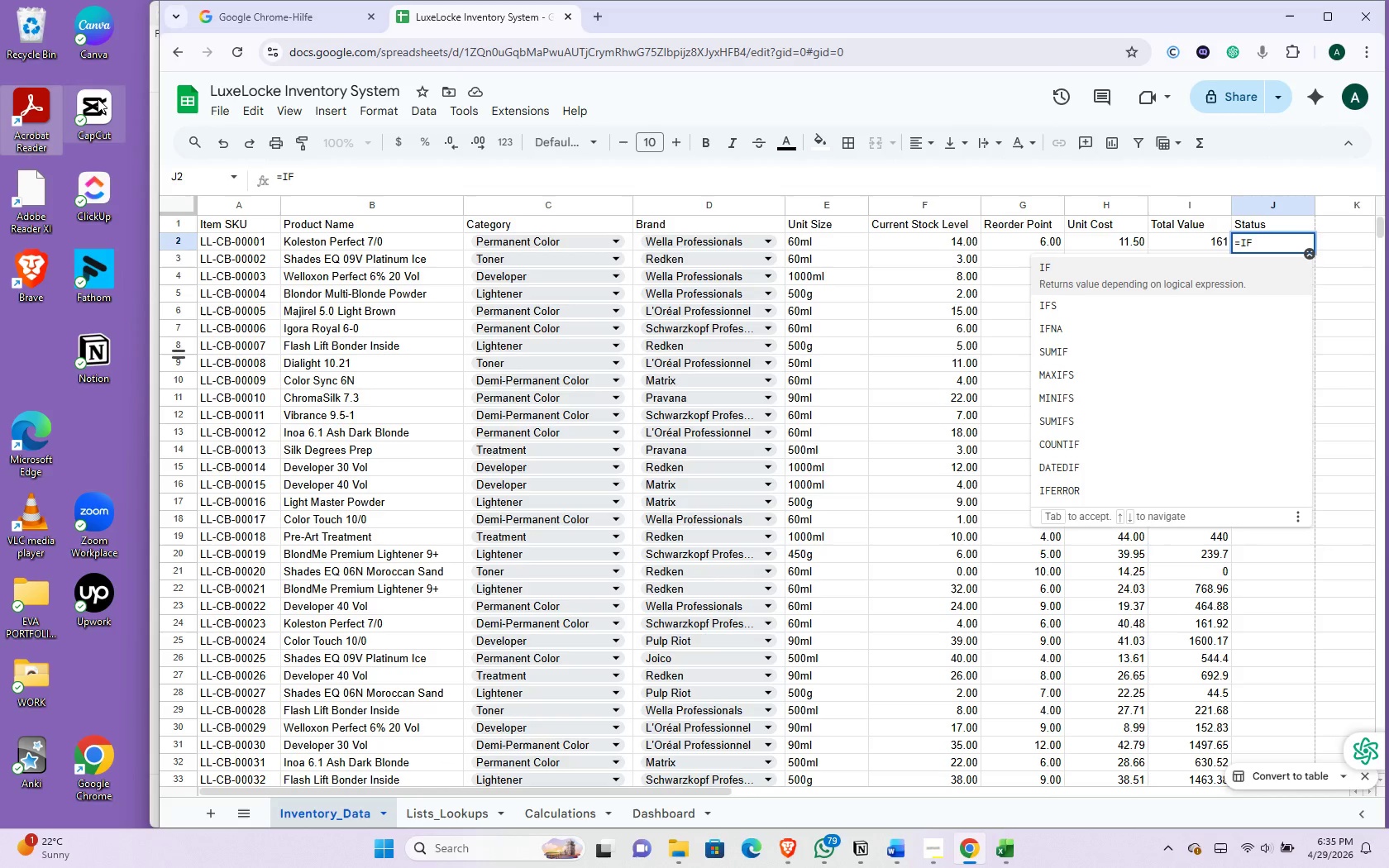 
wait(7.55)
 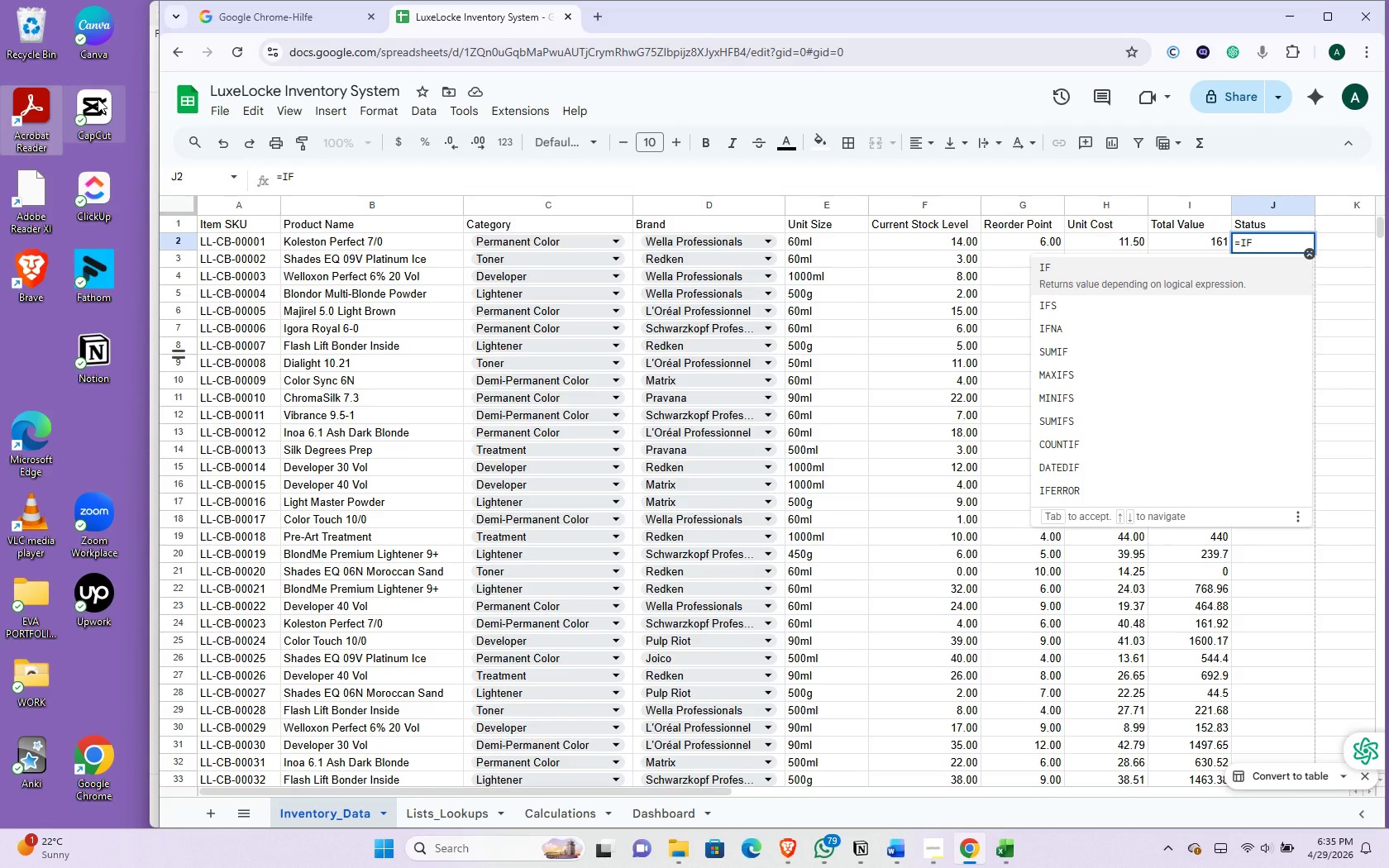 
type((F2)
 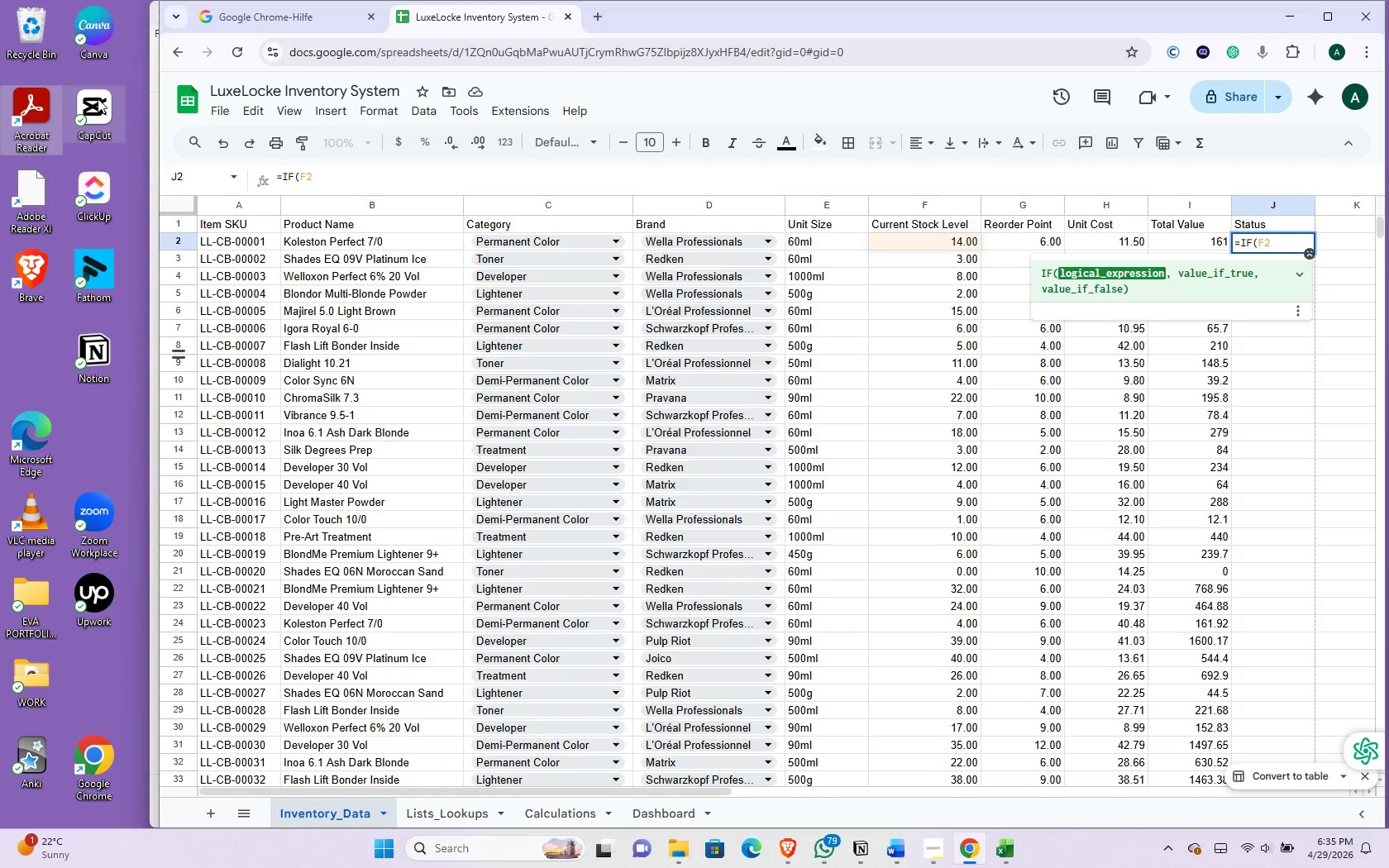 
wait(7.28)
 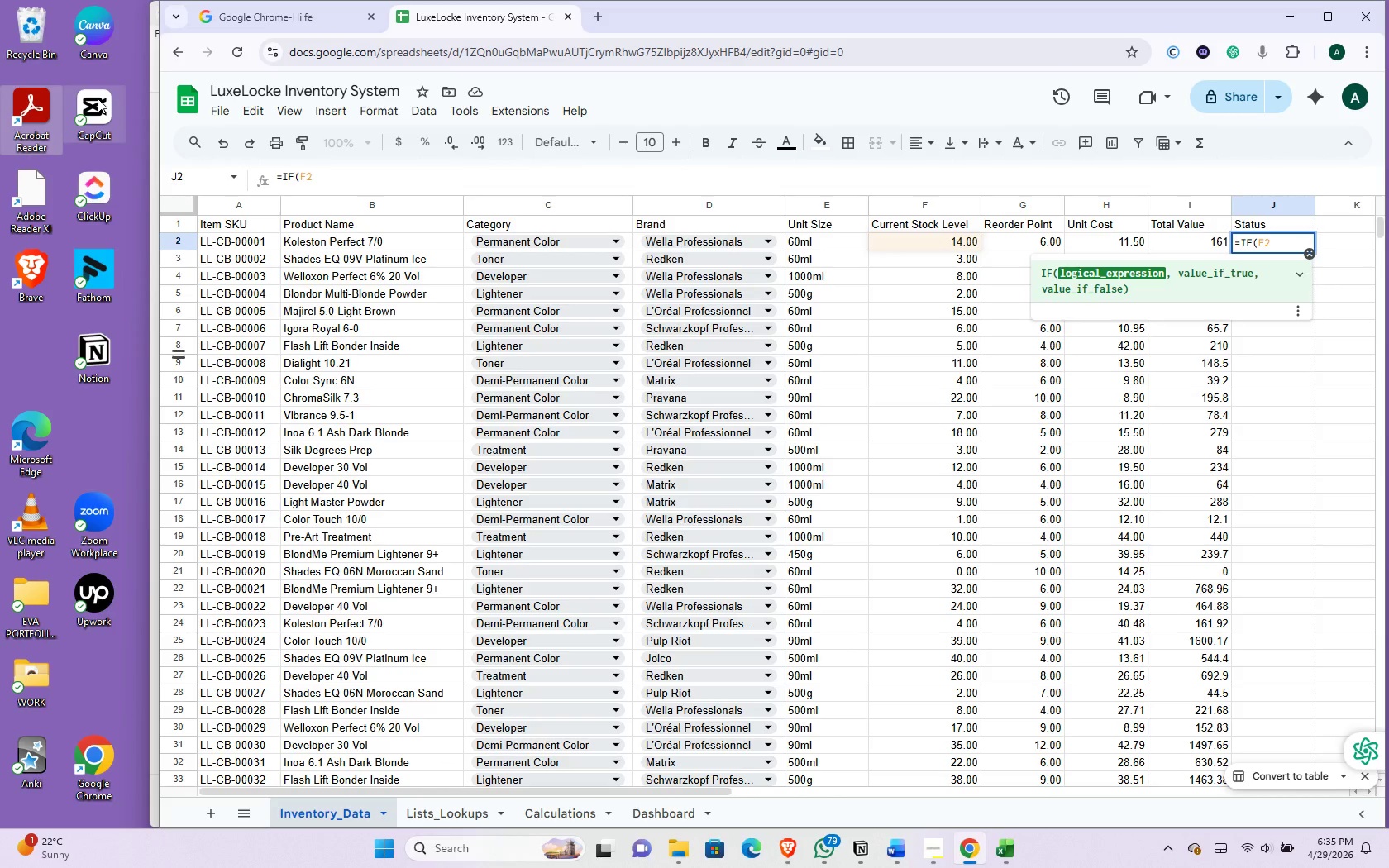 
key(Comma)
 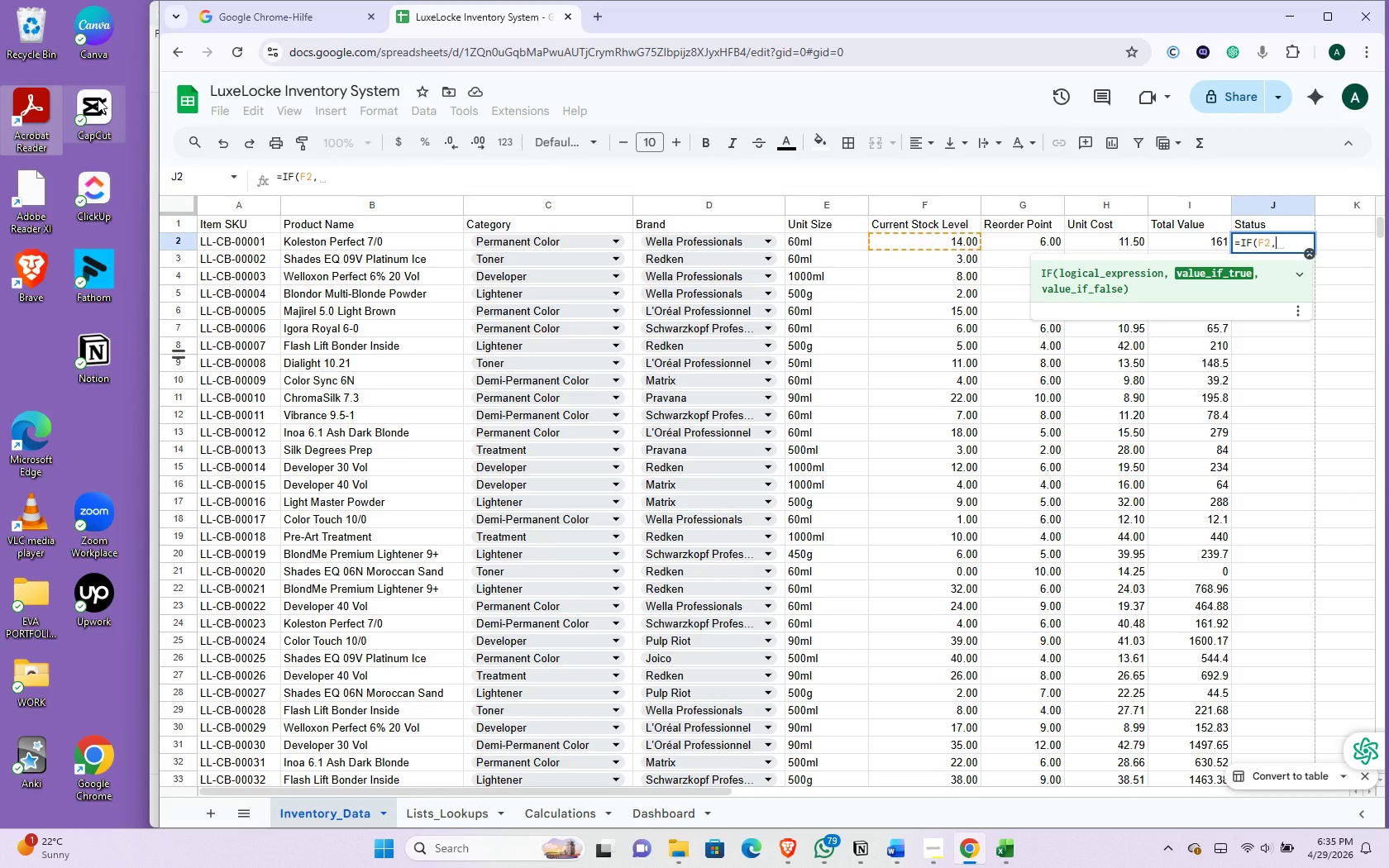 
key(Backspace)
 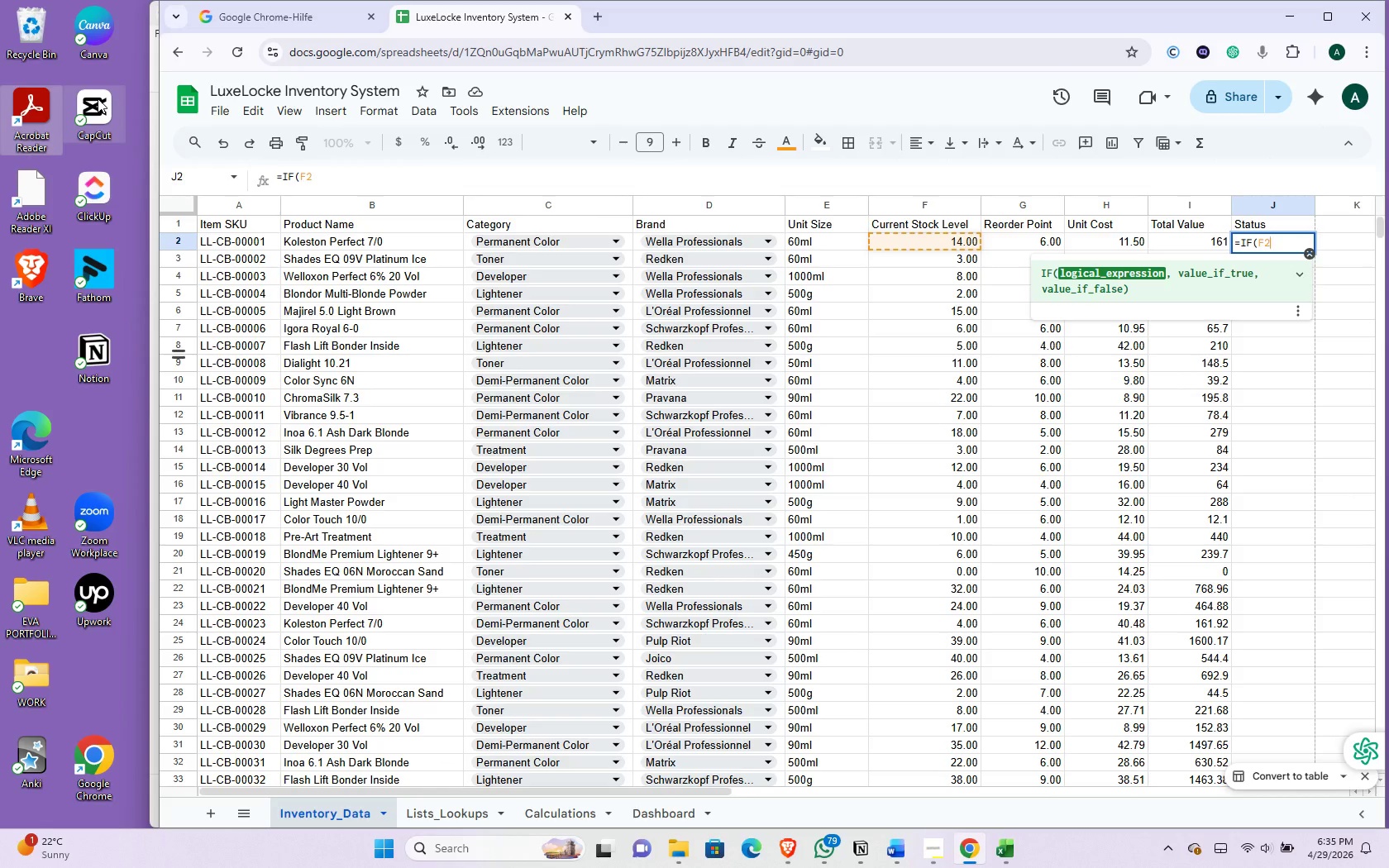 
key(Shift+Comma)
 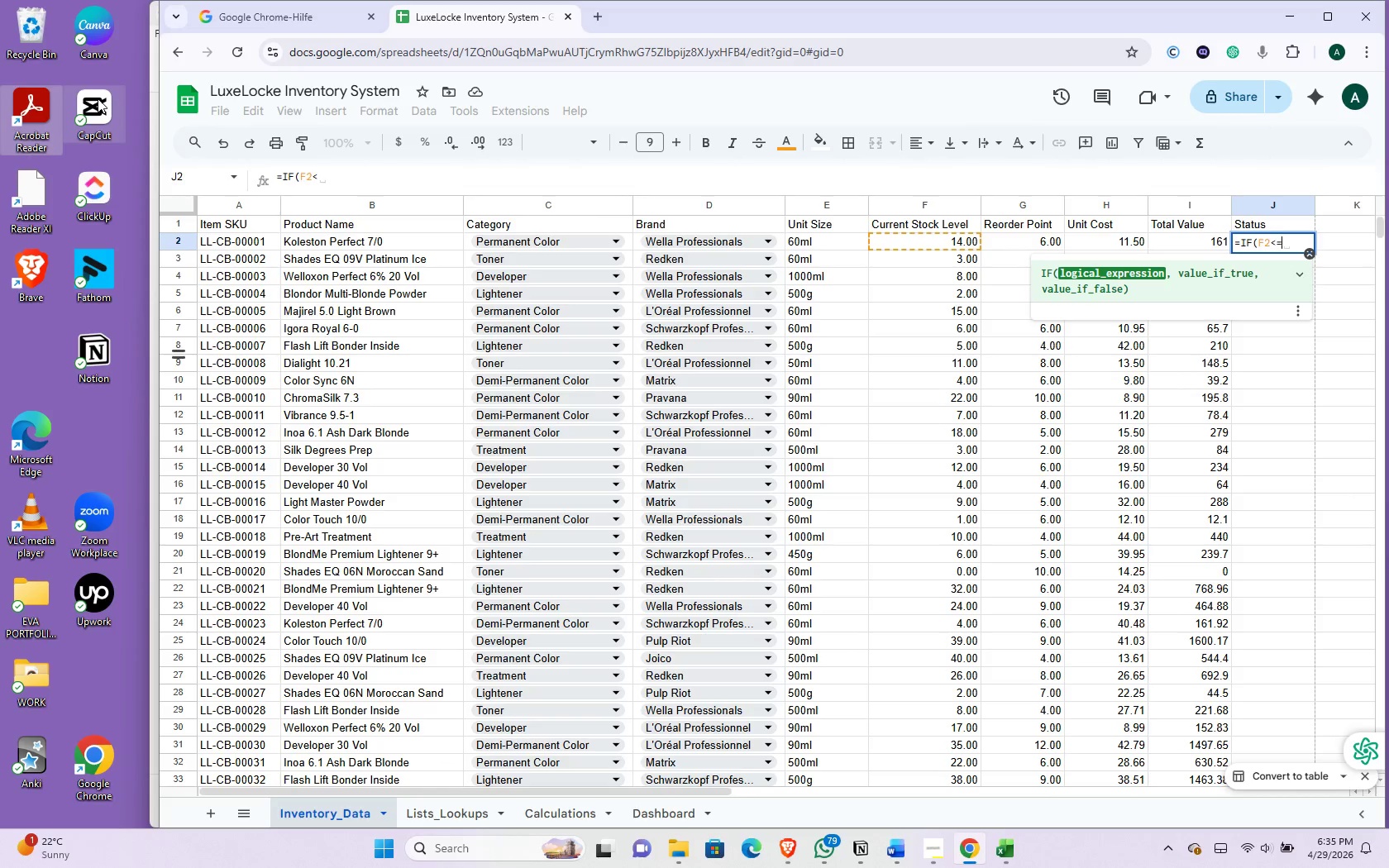 
key(Equal)
 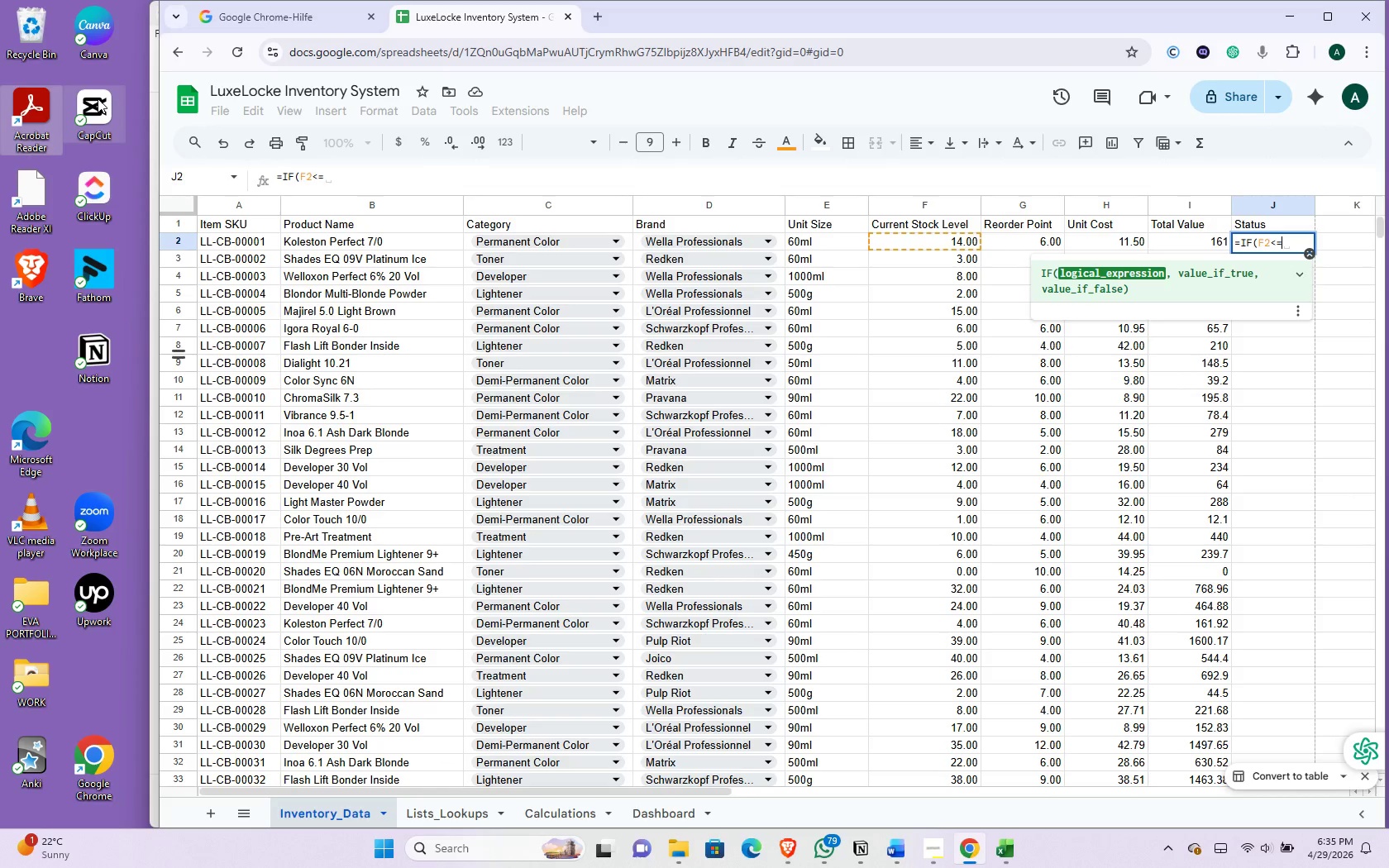 
type(G2)
 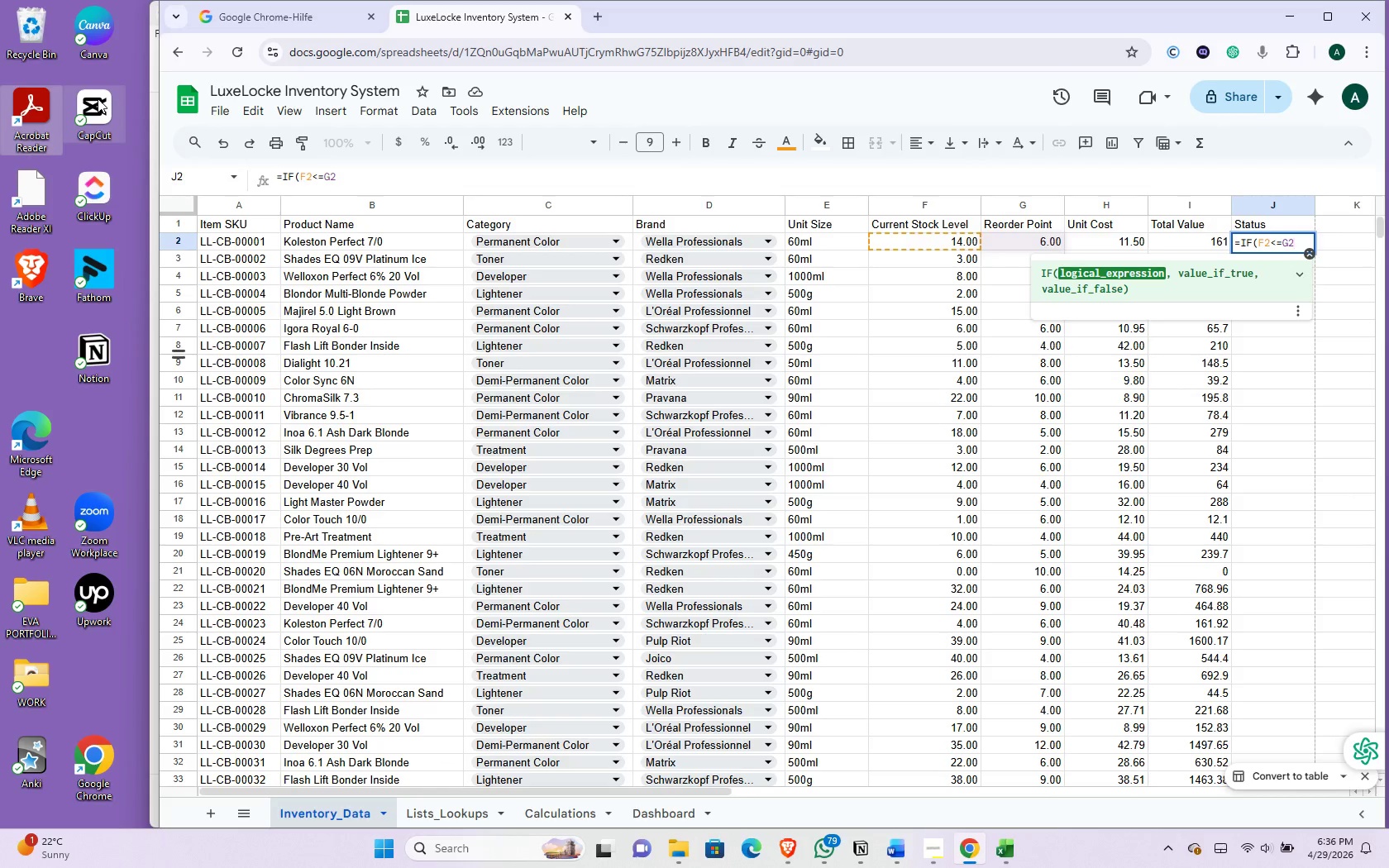 
type(*1.5)
 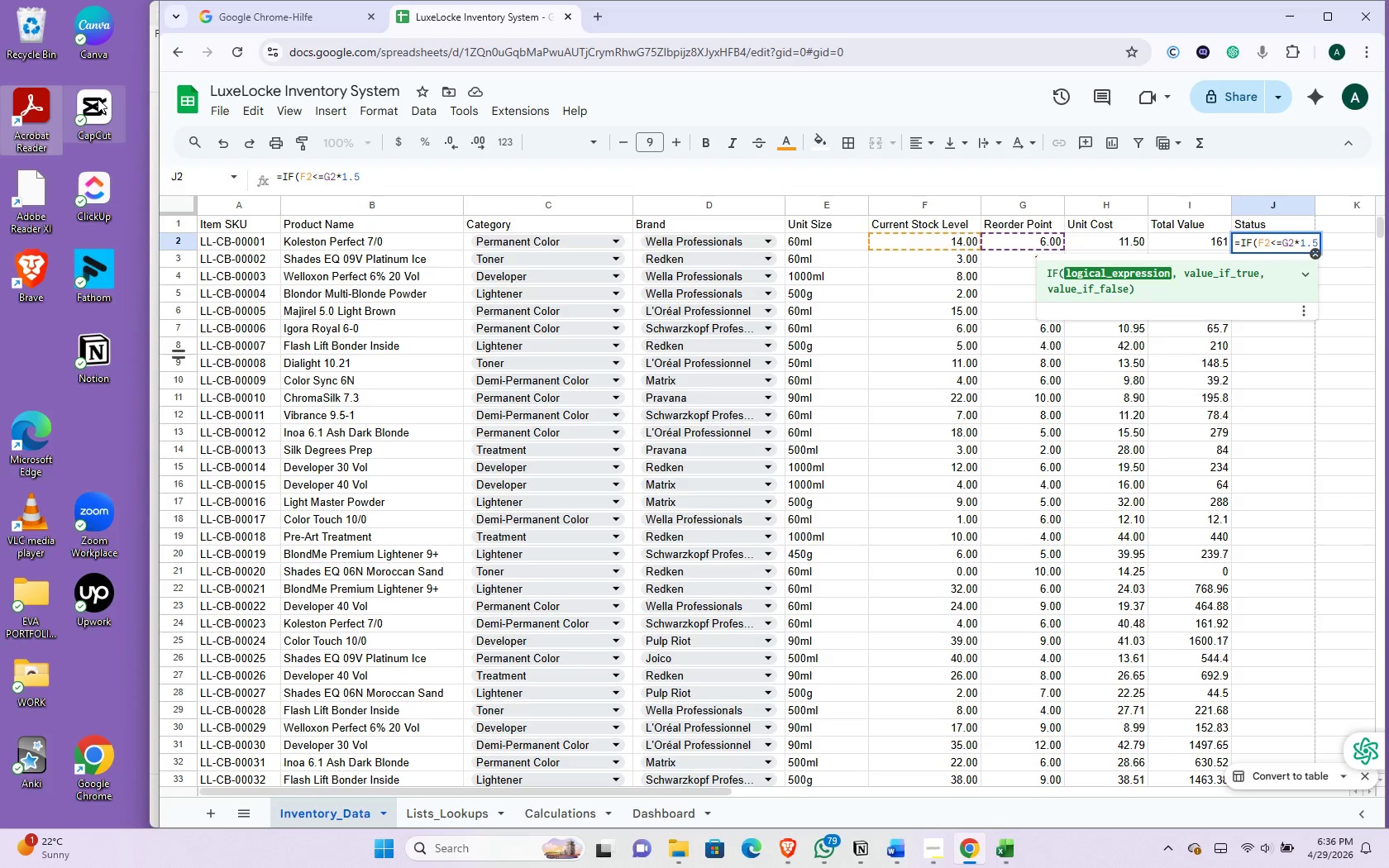 
key(Comma)
 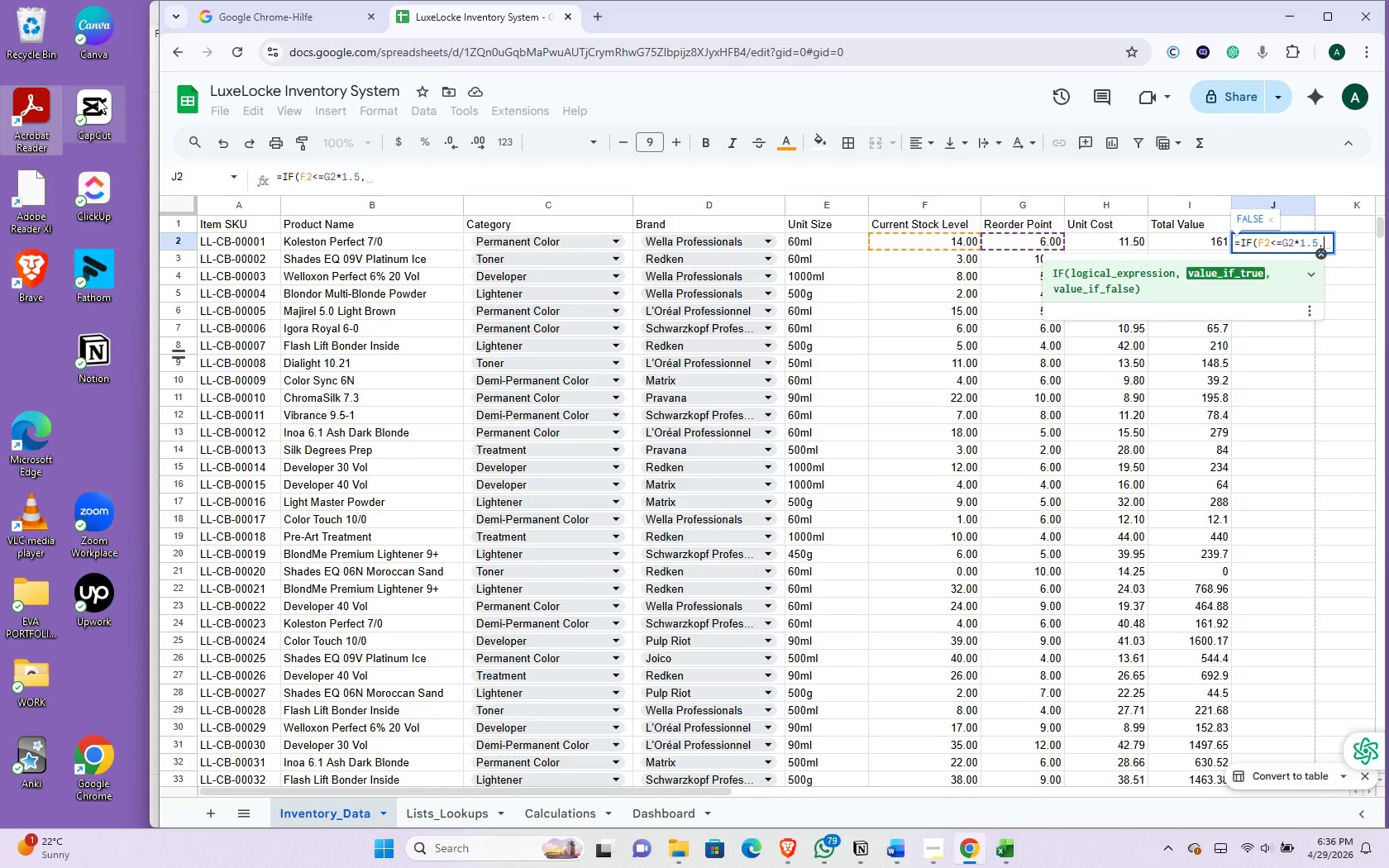 
key(Shift+Quote)
 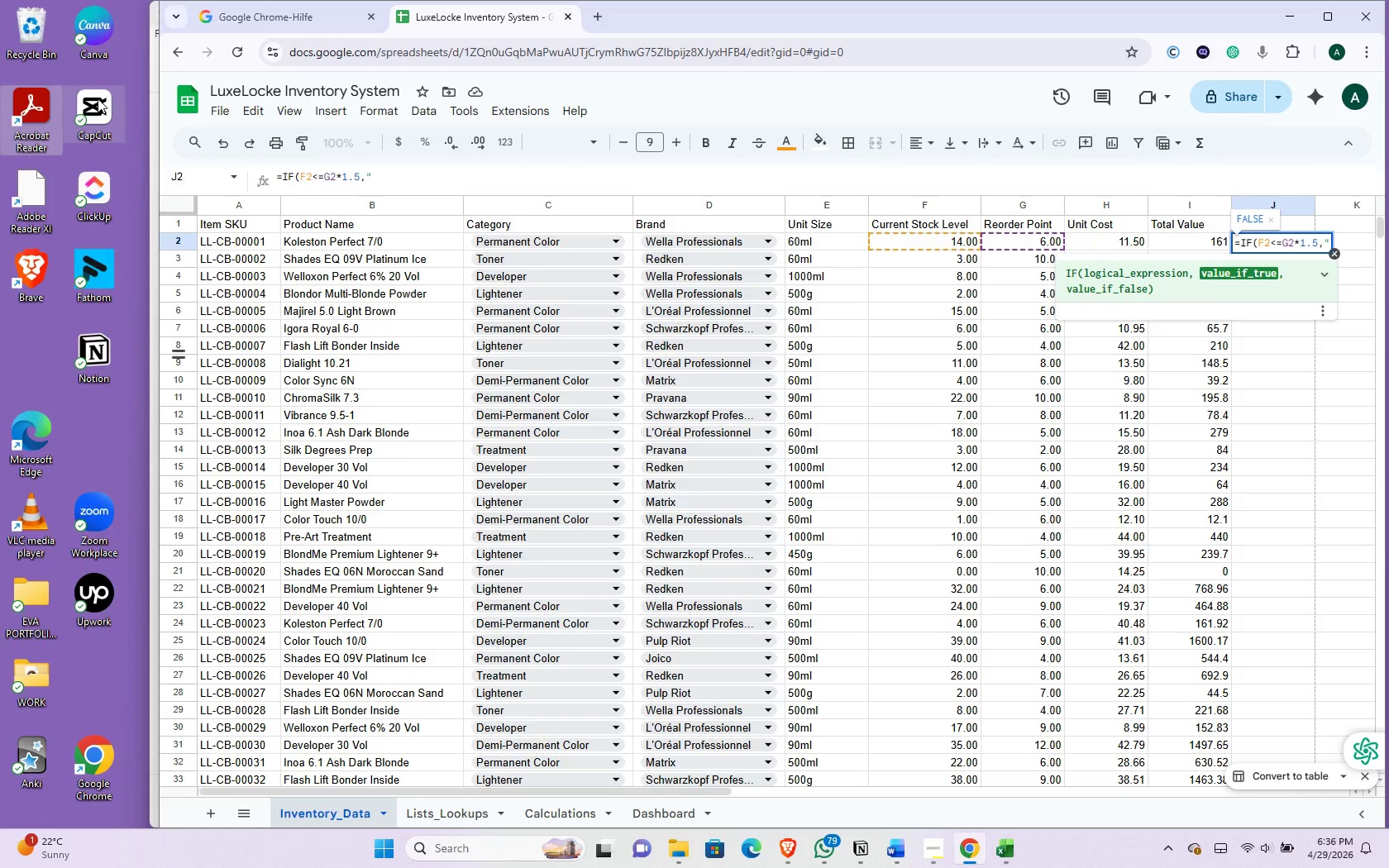 
type(lOW)
key(Backspace)
key(Backspace)
key(Backspace)
type(Low Stock",)
 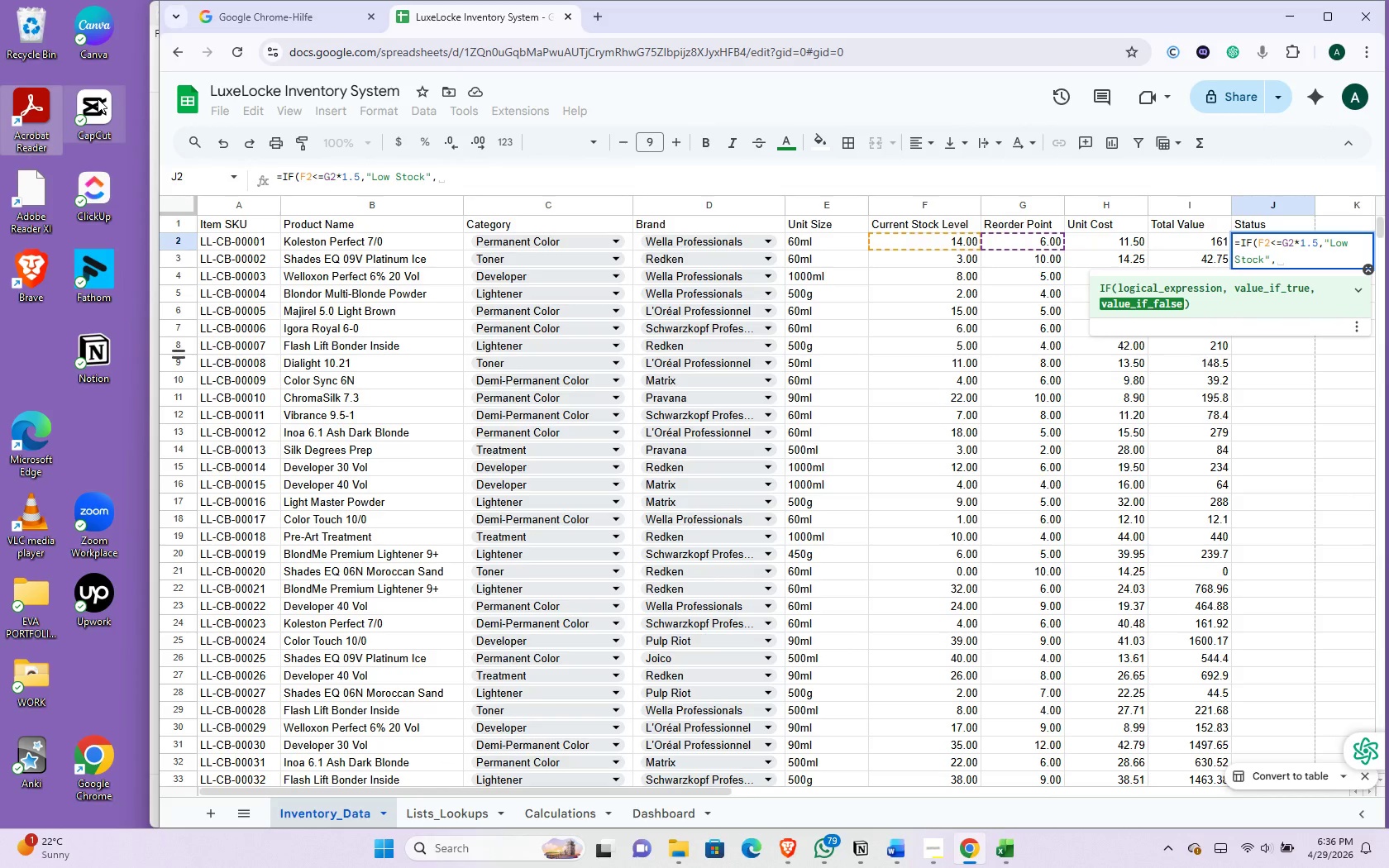 
wait(7.95)
 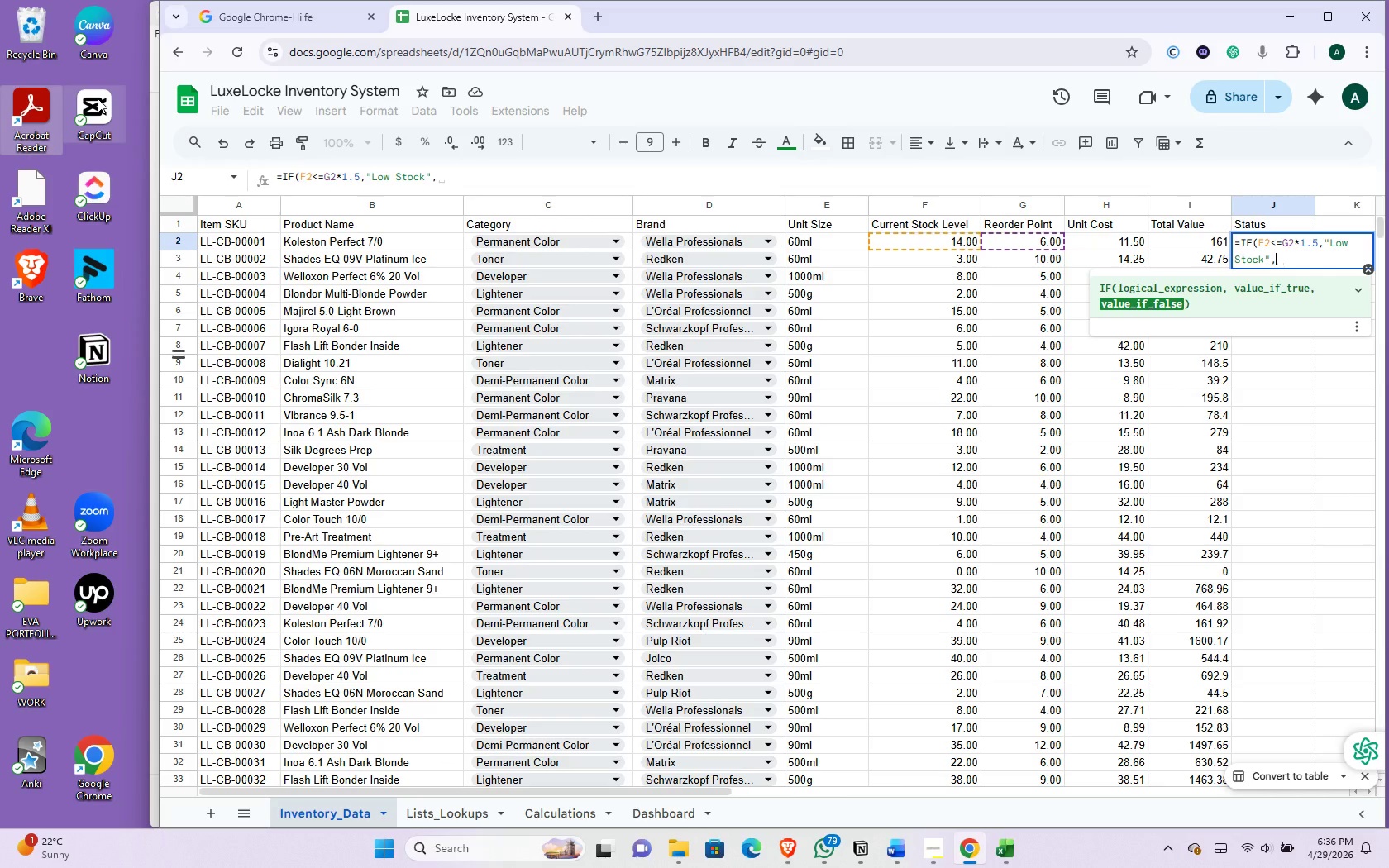 
key(Shift+Quote)
 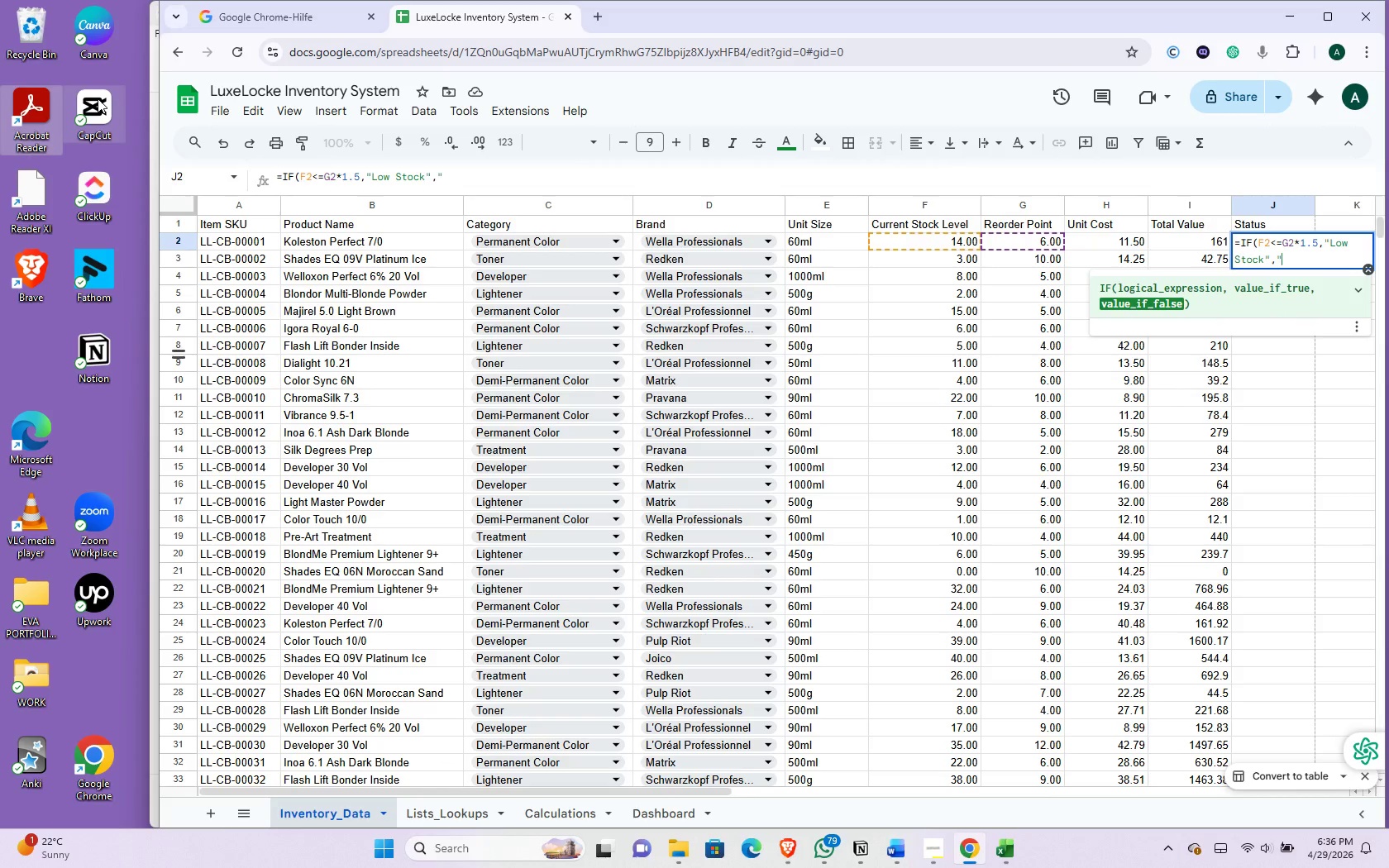 
type(iN Stock)
 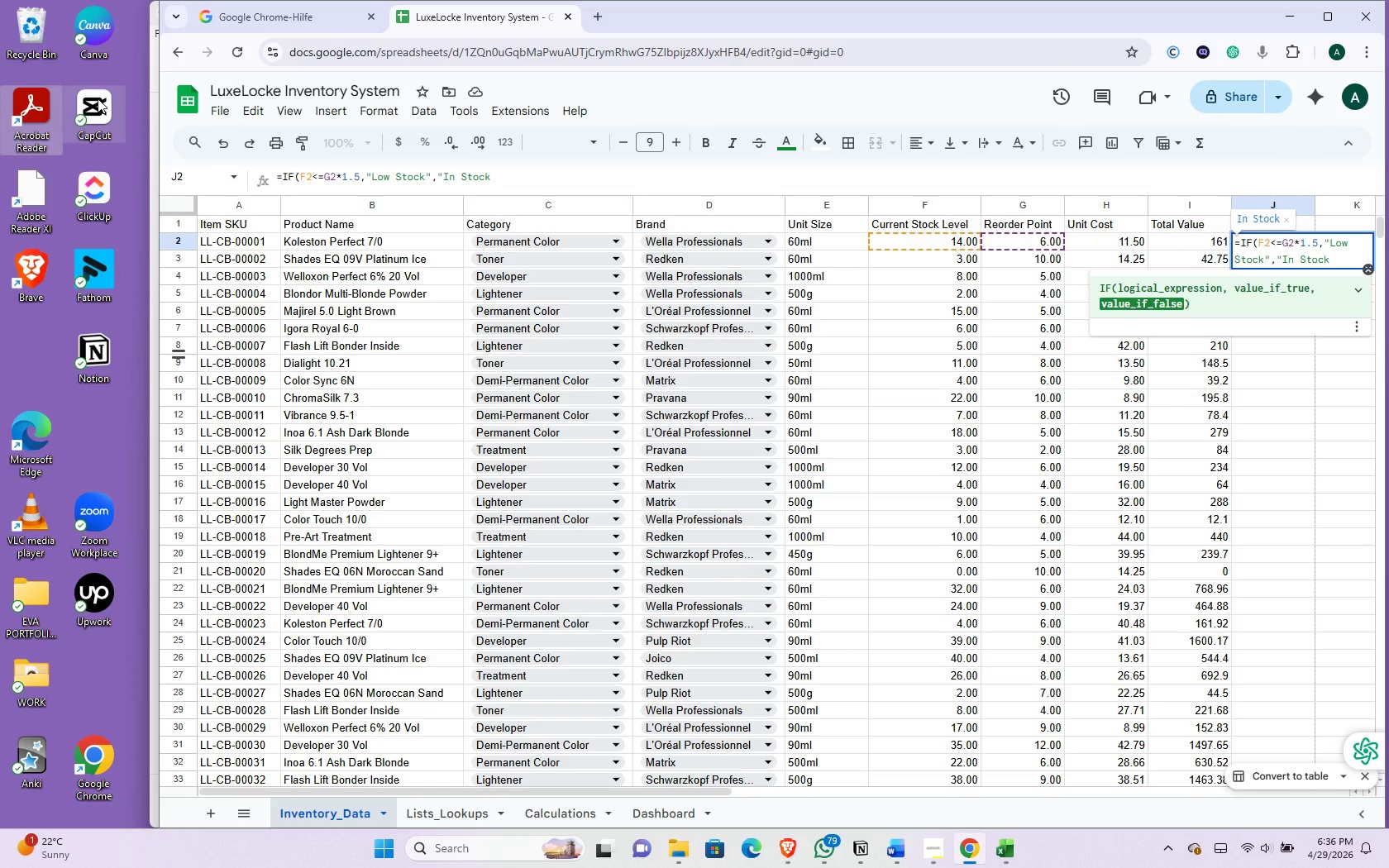 
hold_key(key=CapsLock, duration=0.31)
 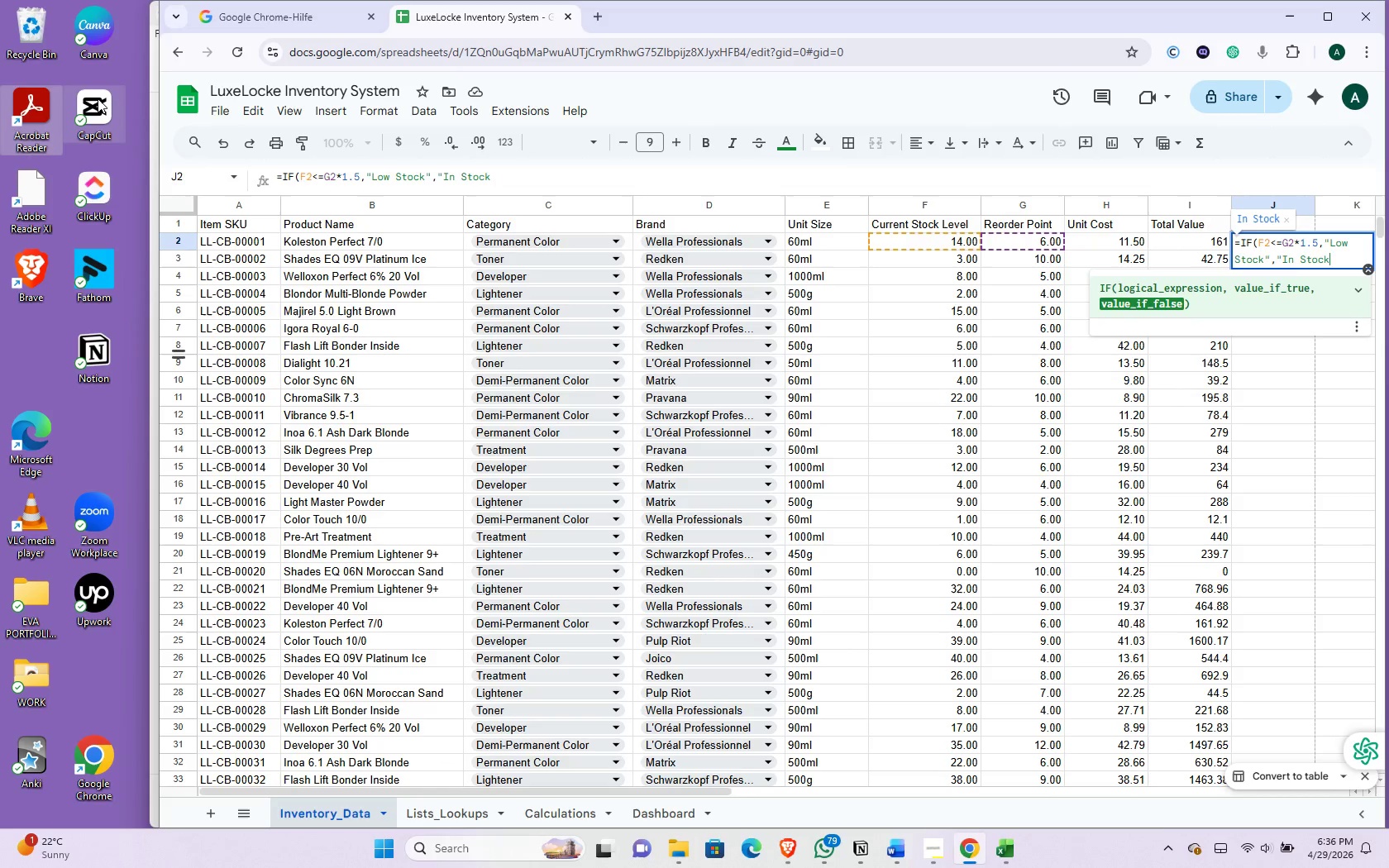 
wait(6.02)
 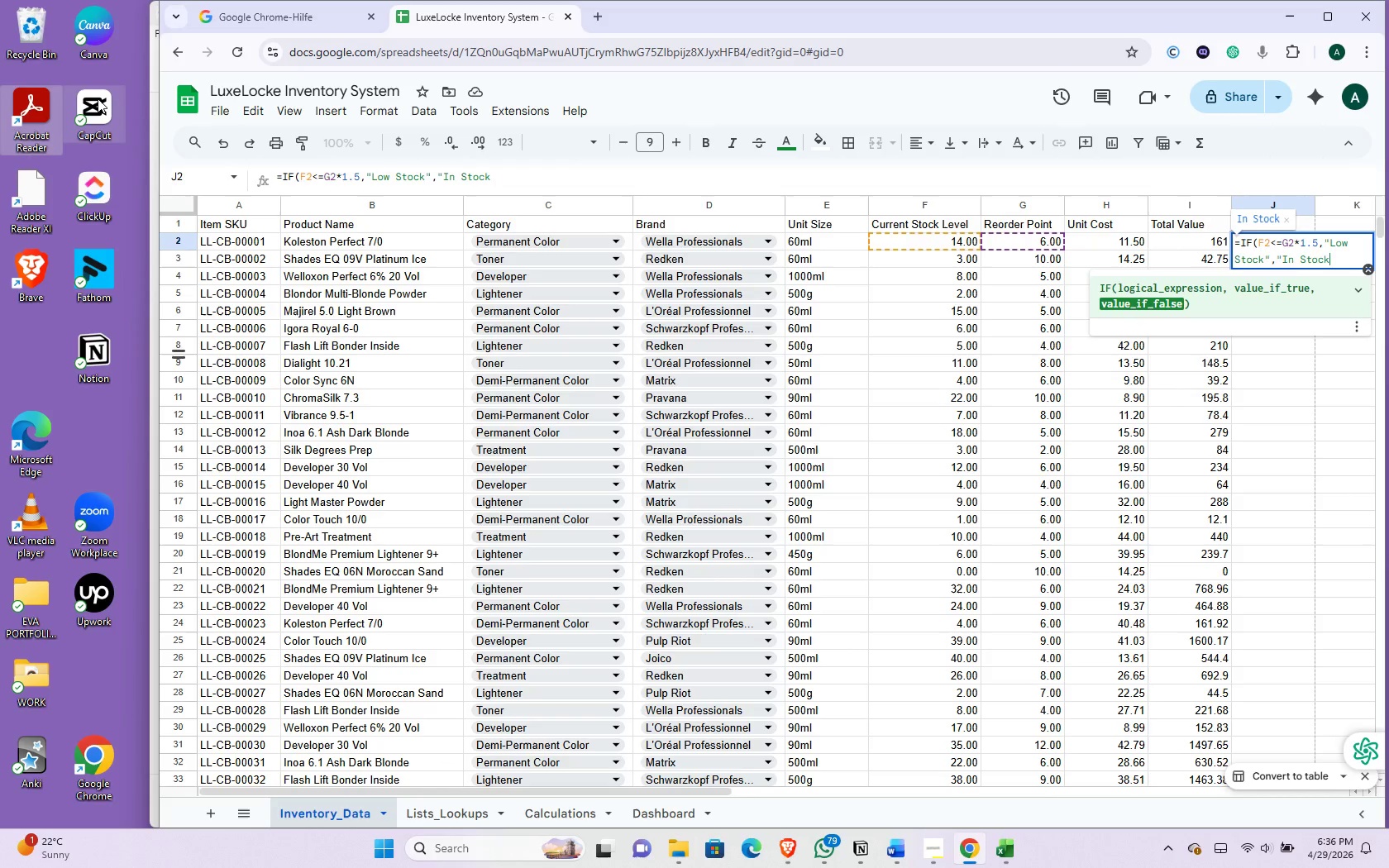 
key(Shift+Quote)
 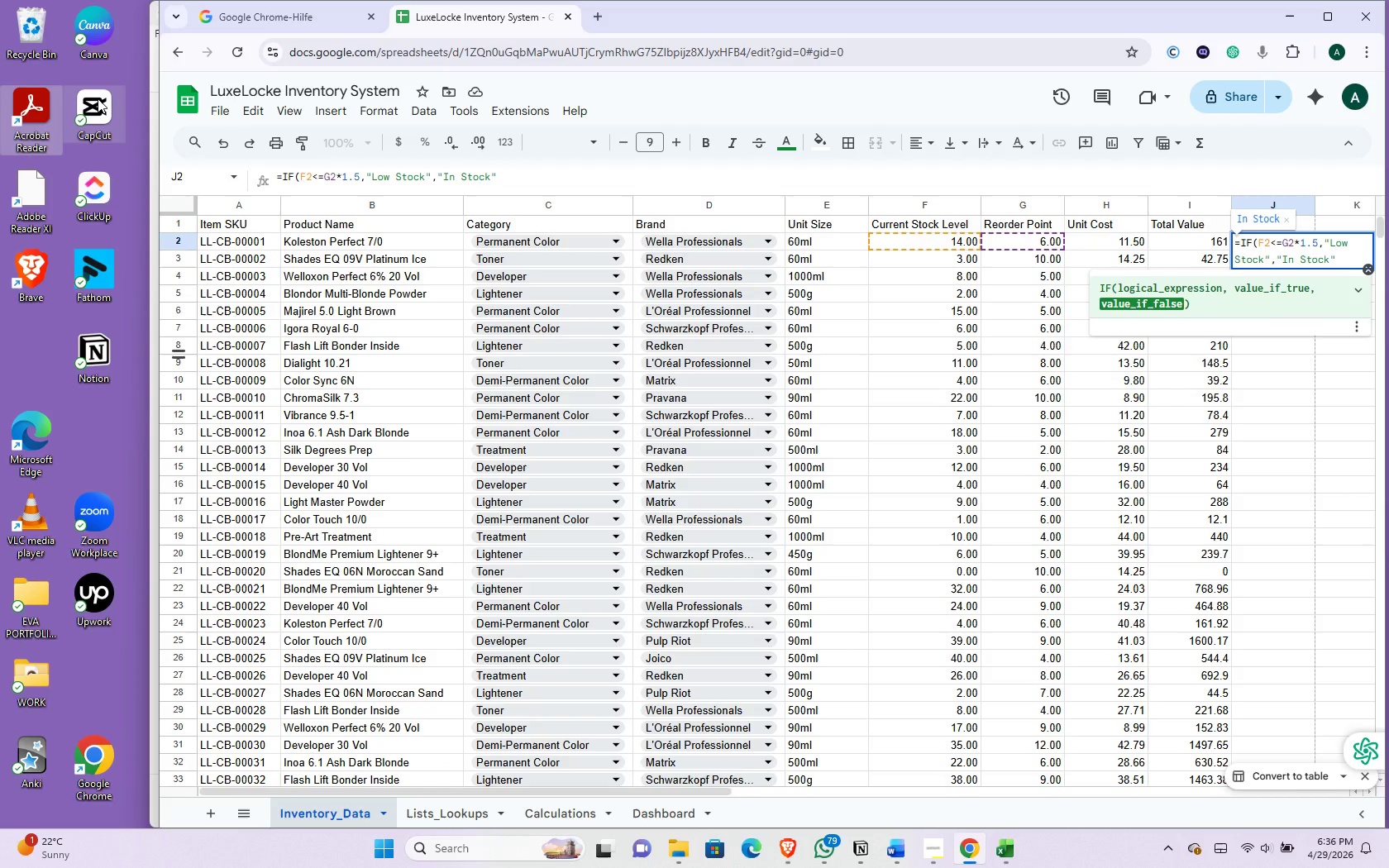 
wait(5.17)
 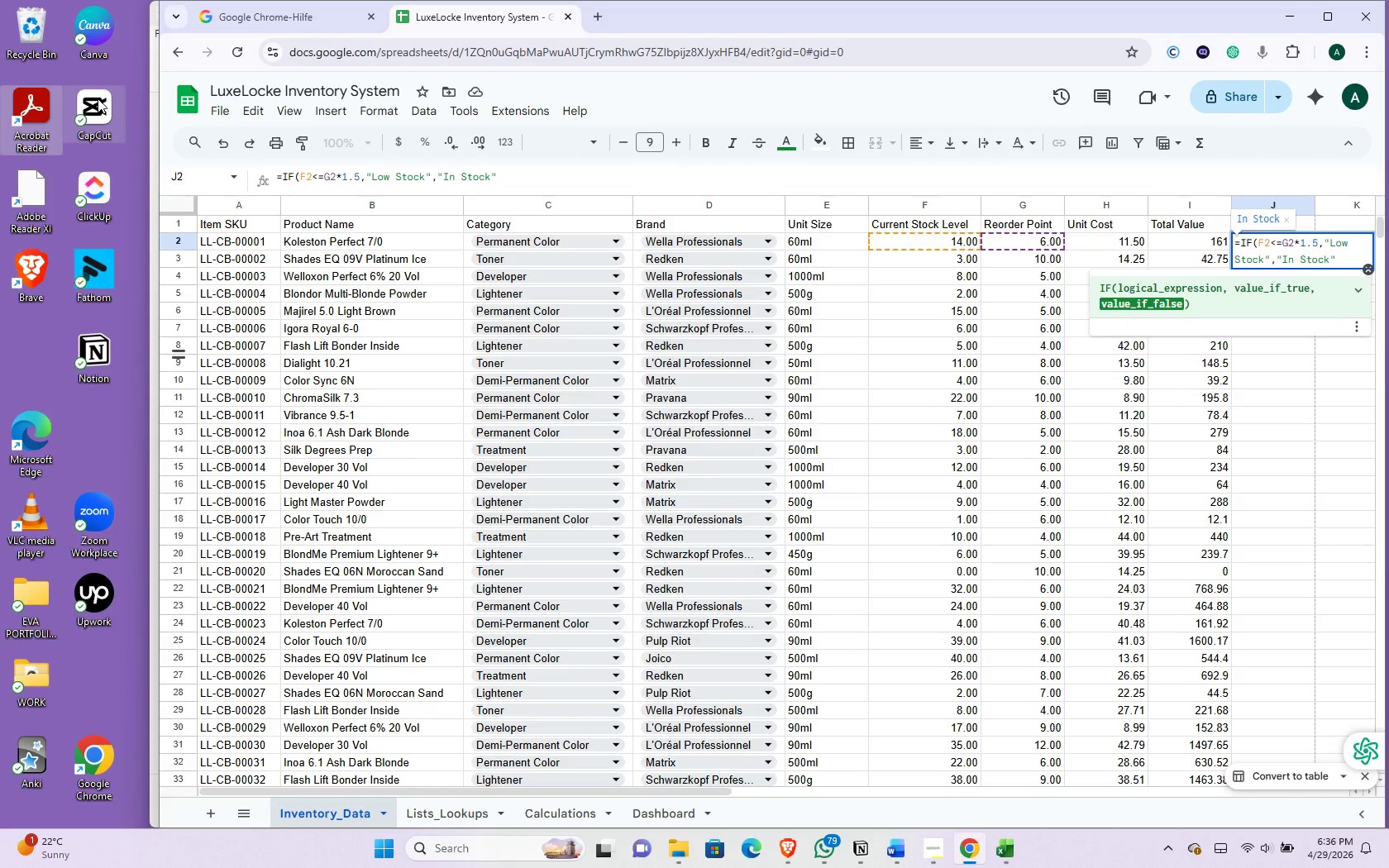 
type()))
 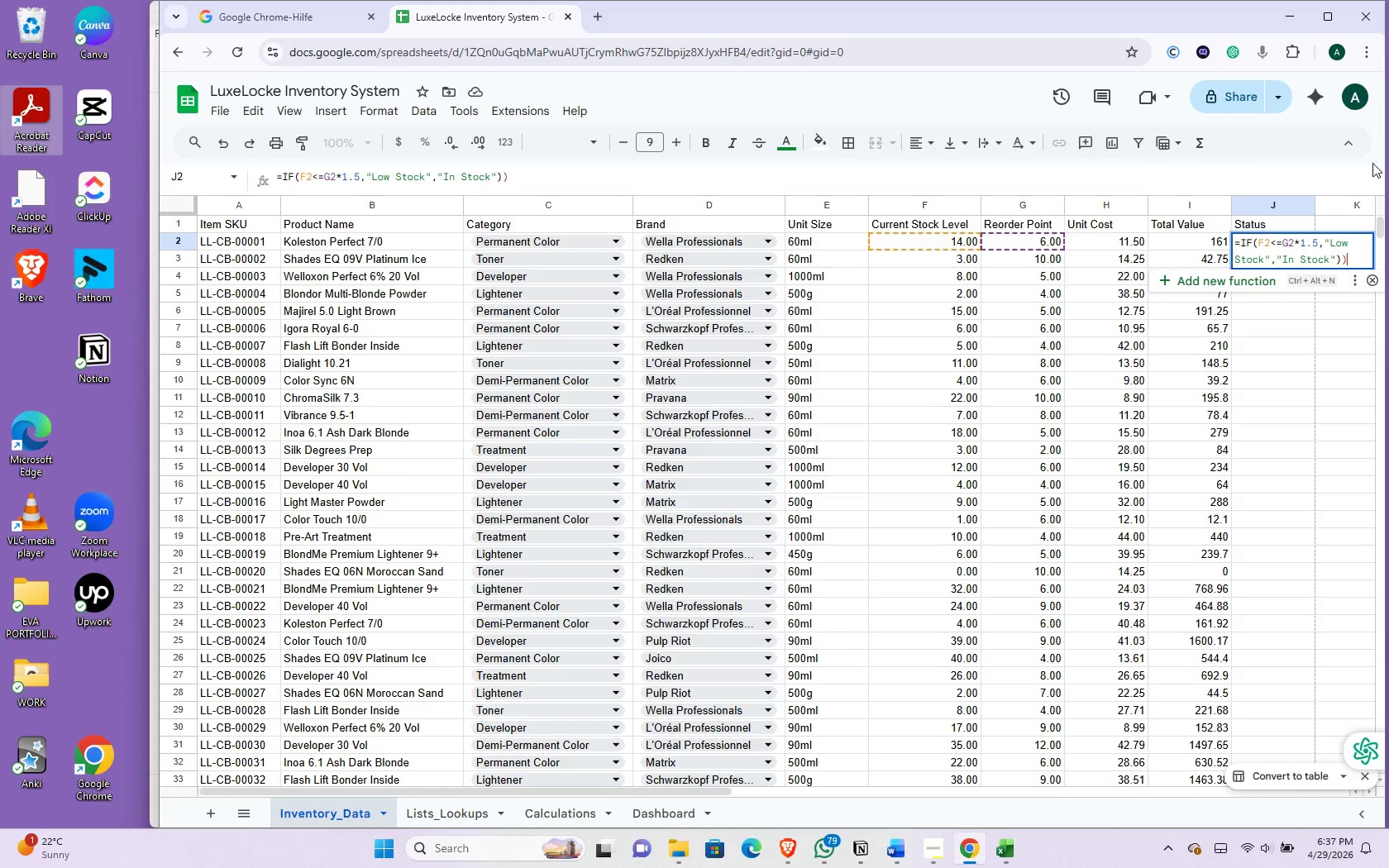 
wait(11.56)
 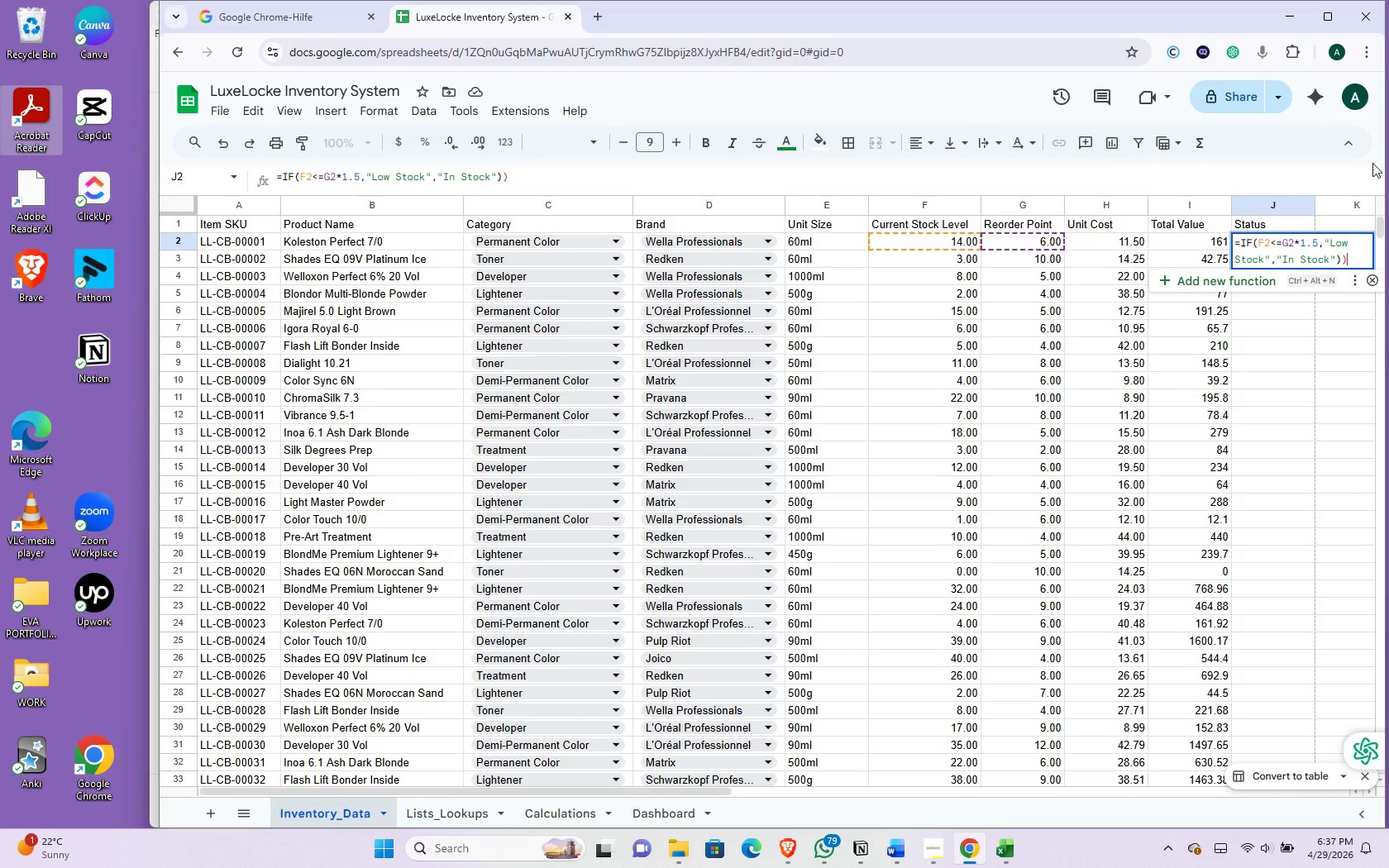 
key(Enter)
 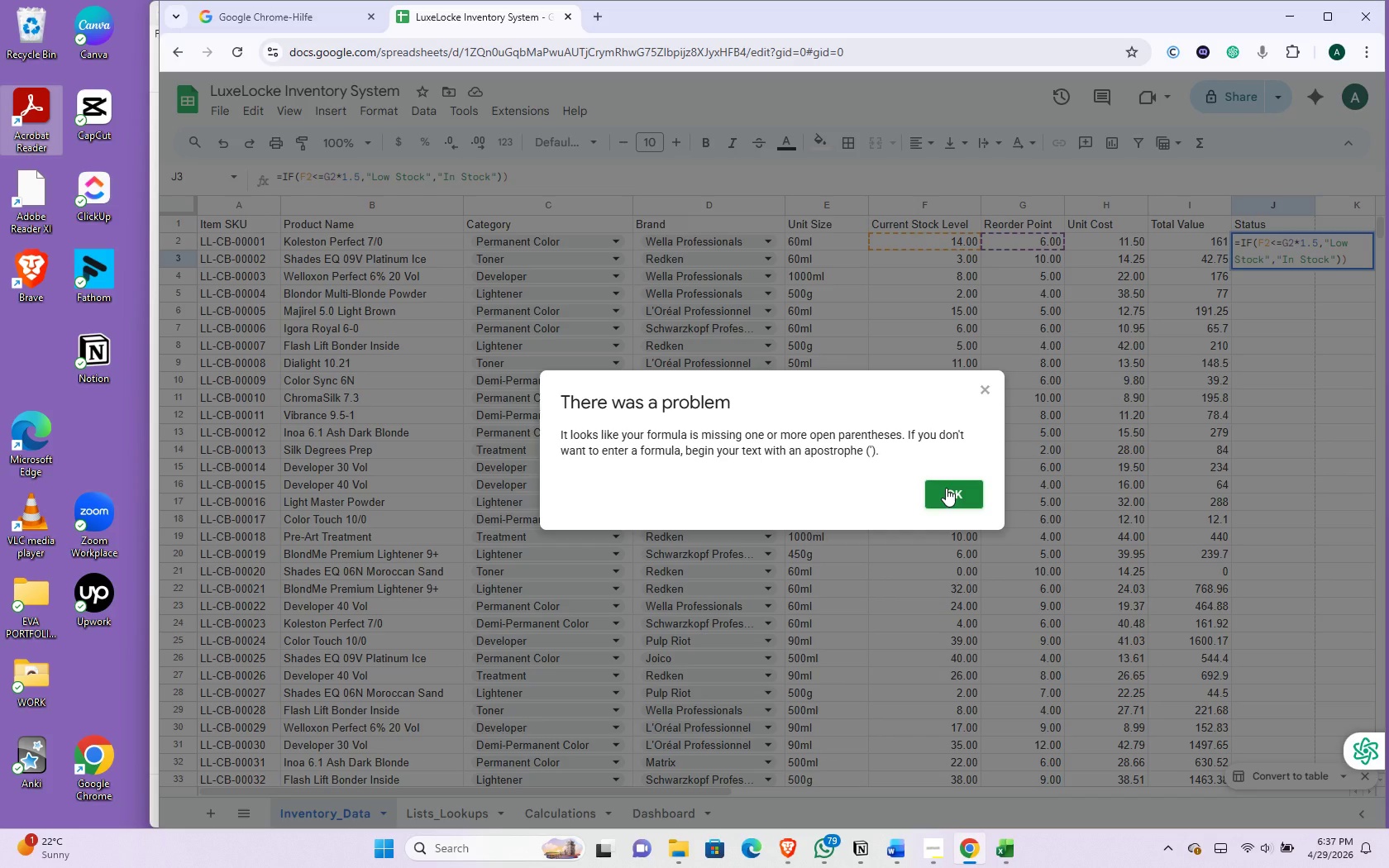 
wait(13.44)
 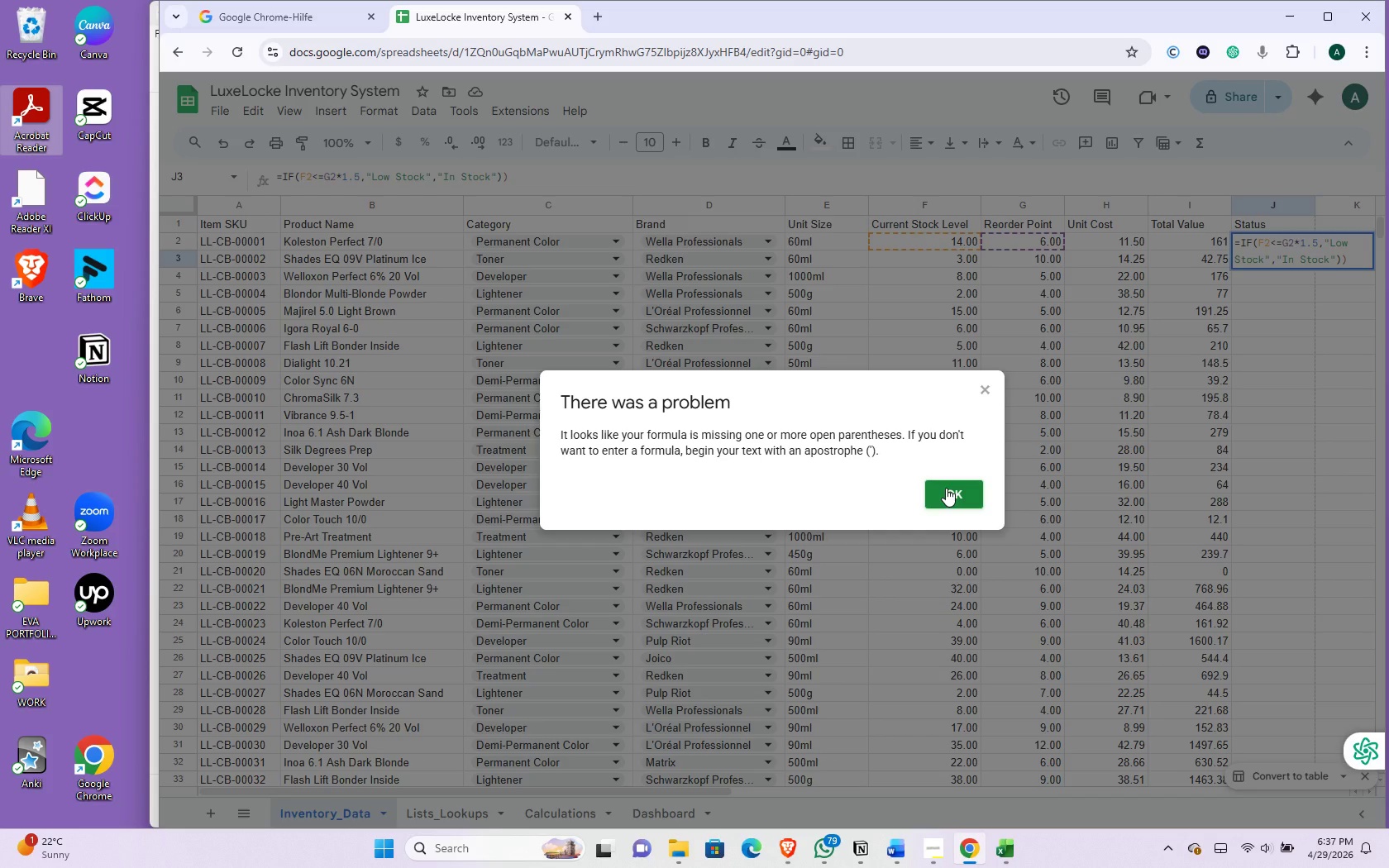 
left_click([936, 489])
 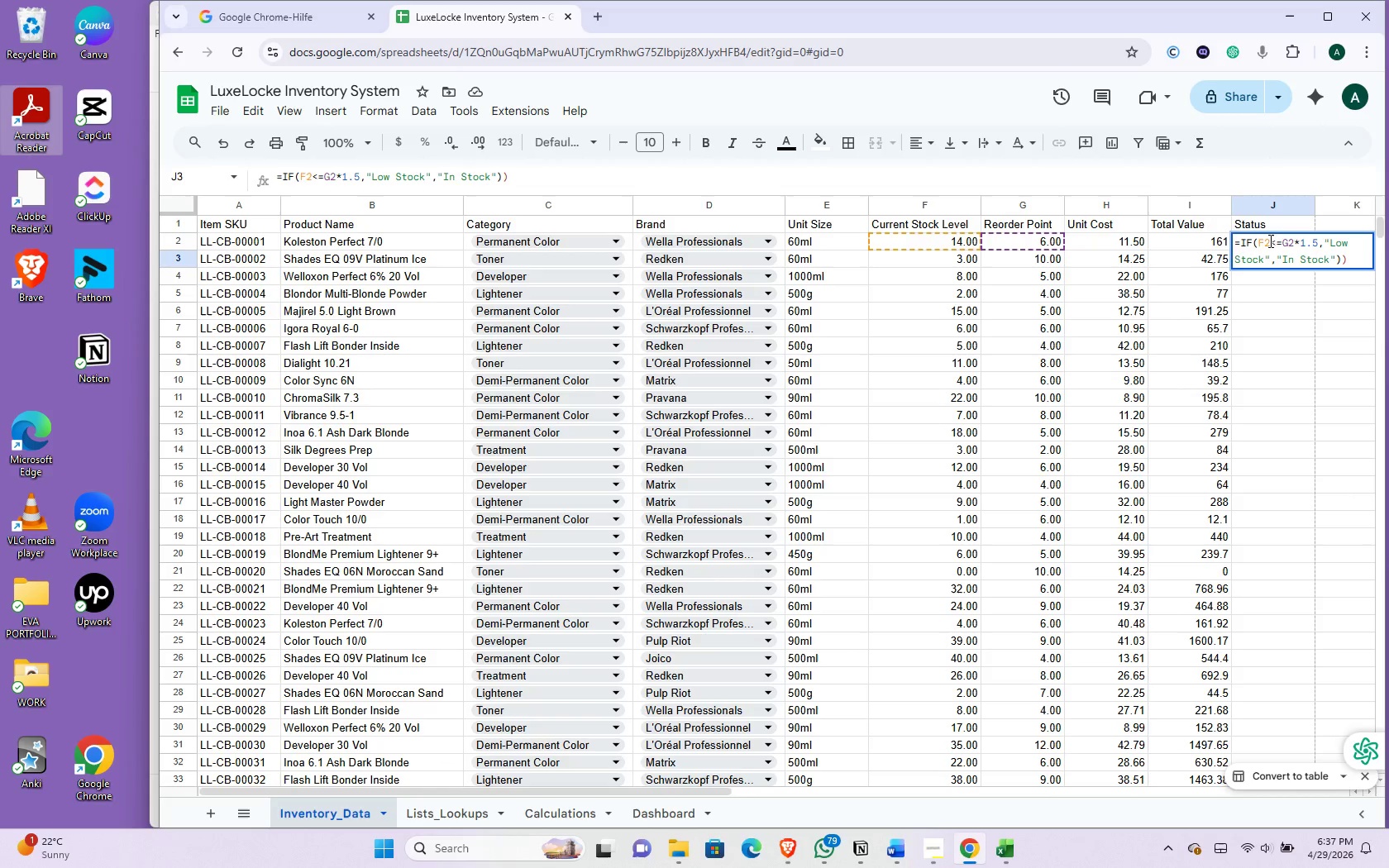 
wait(9.69)
 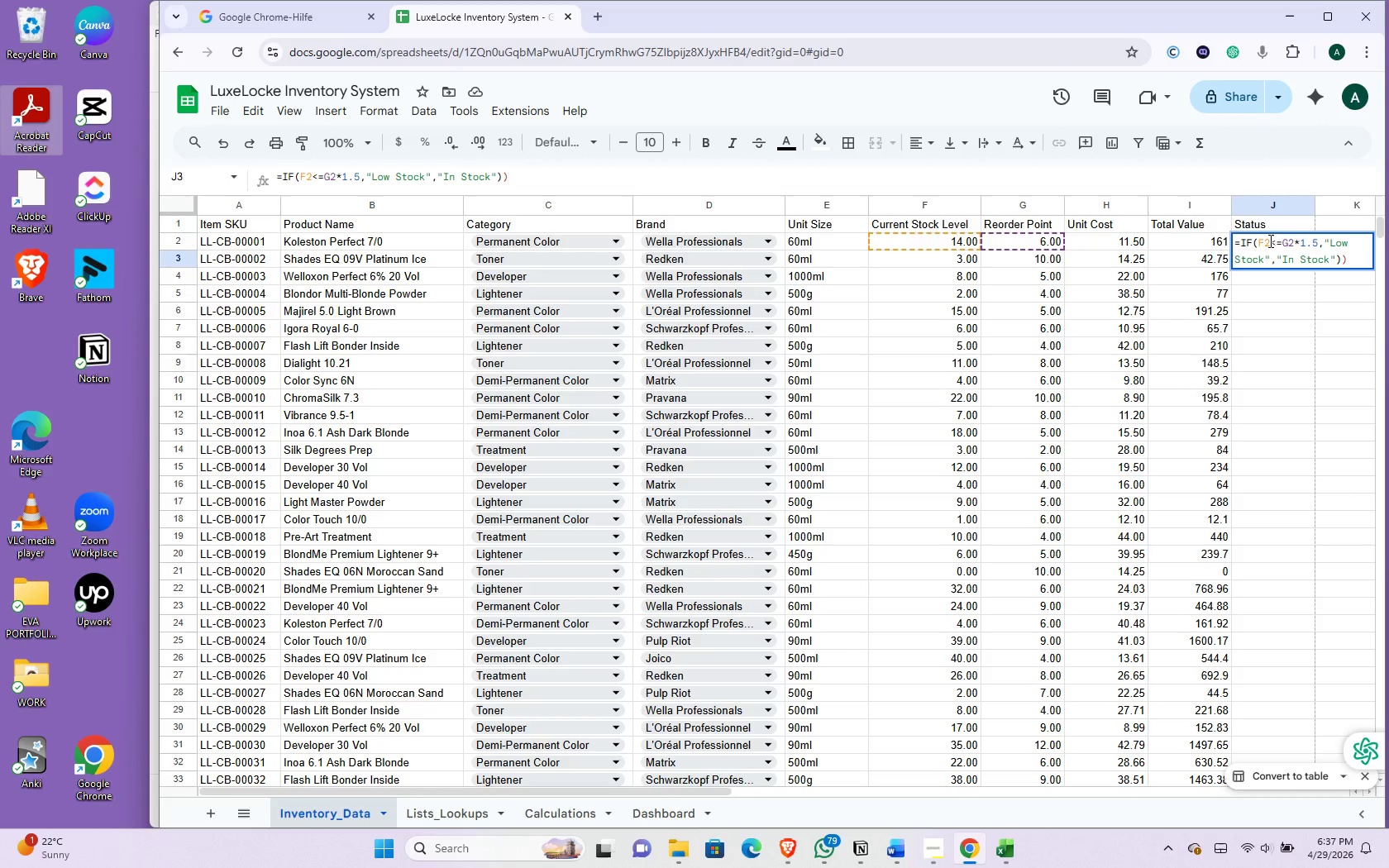 
left_click([1291, 243])
 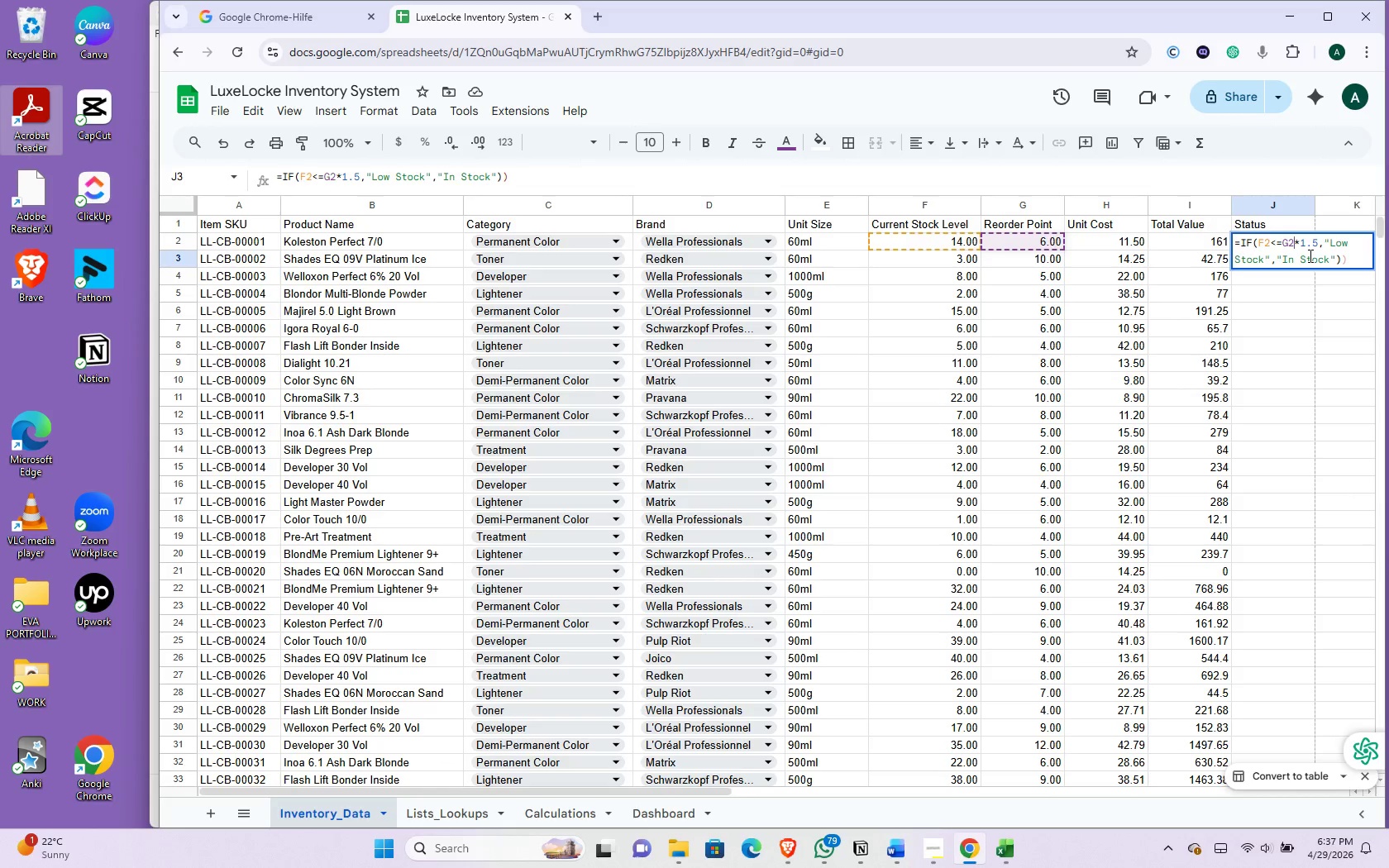 
wait(16.5)
 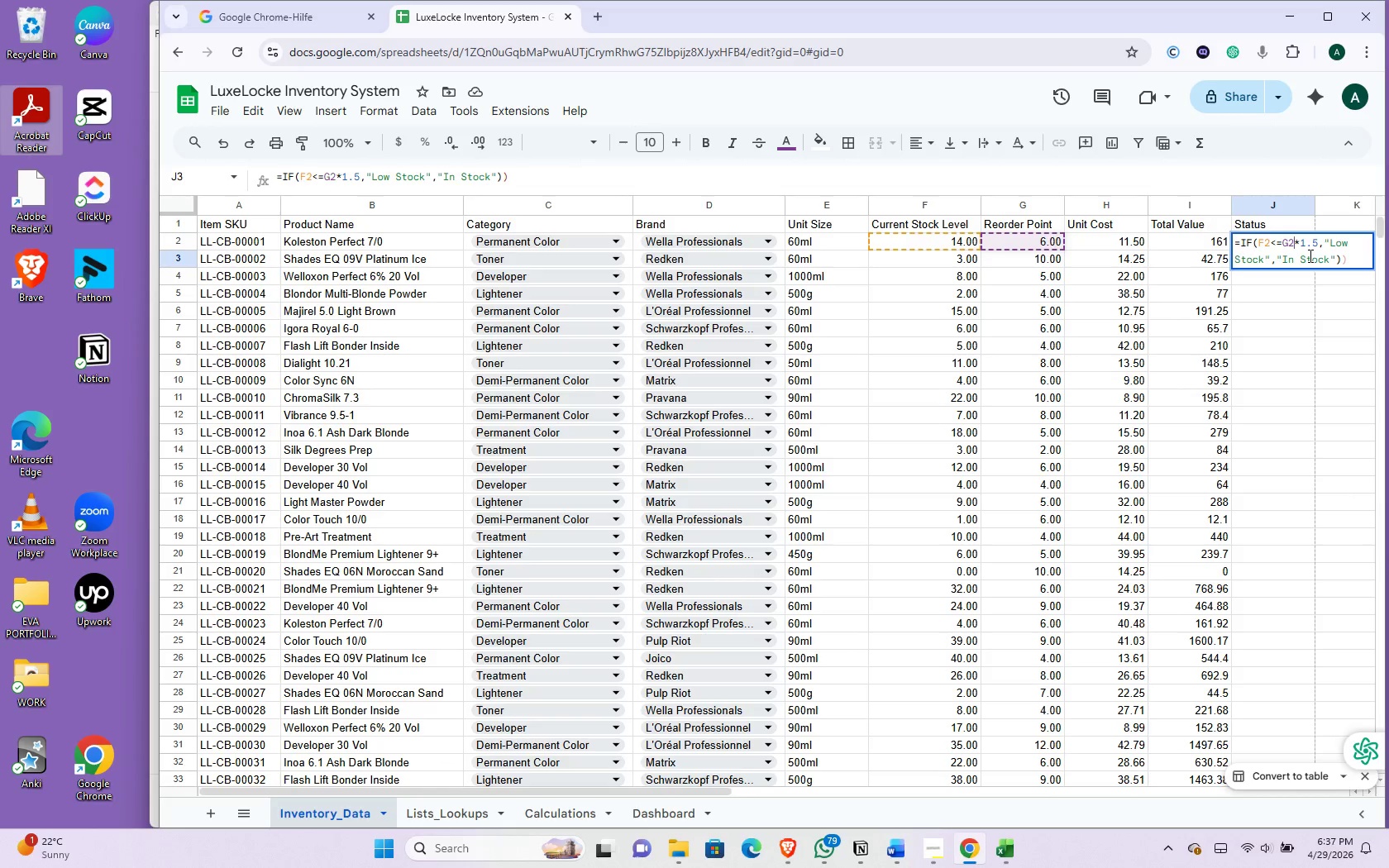 
left_click([1352, 259])
 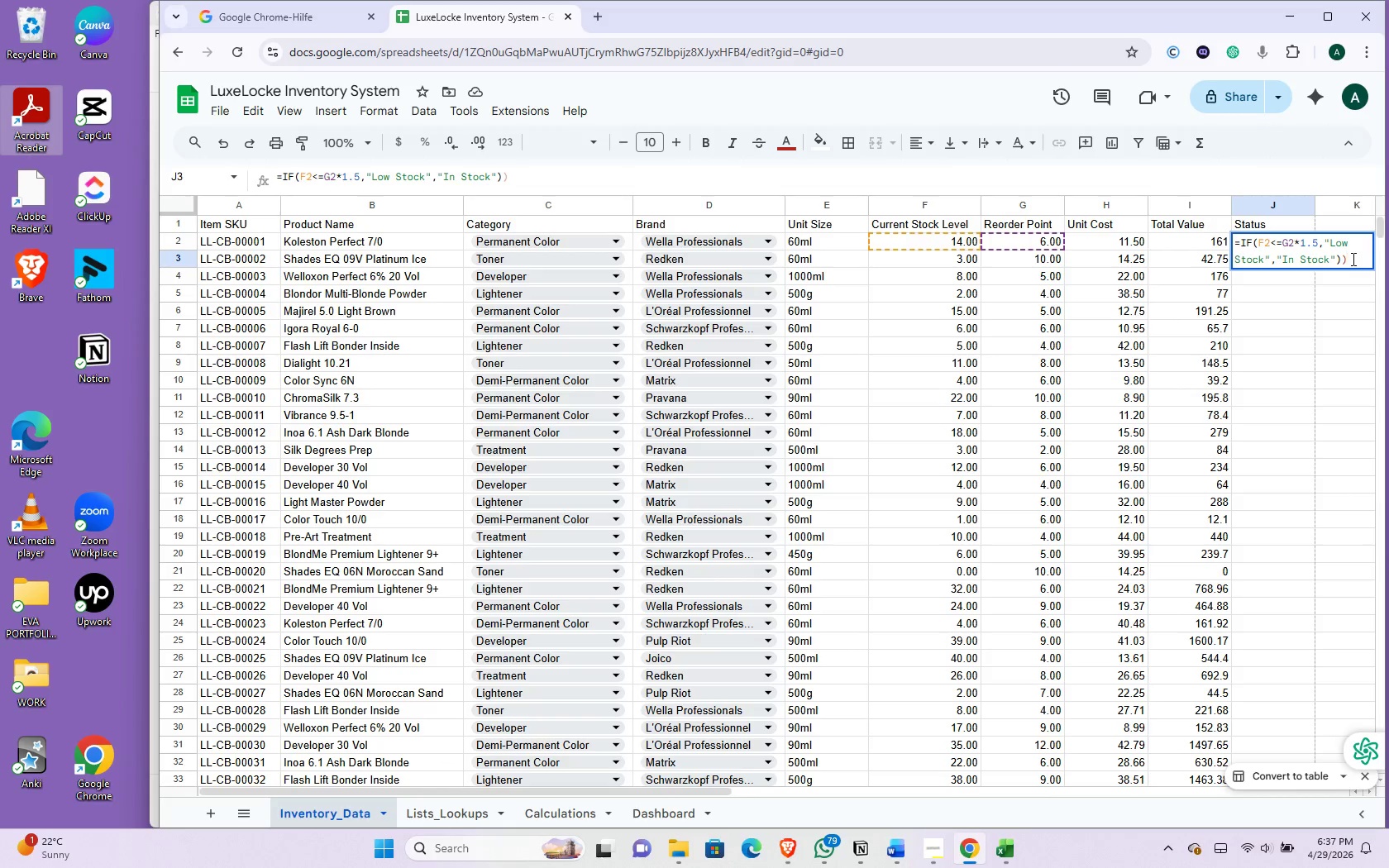 
key(Backspace)
 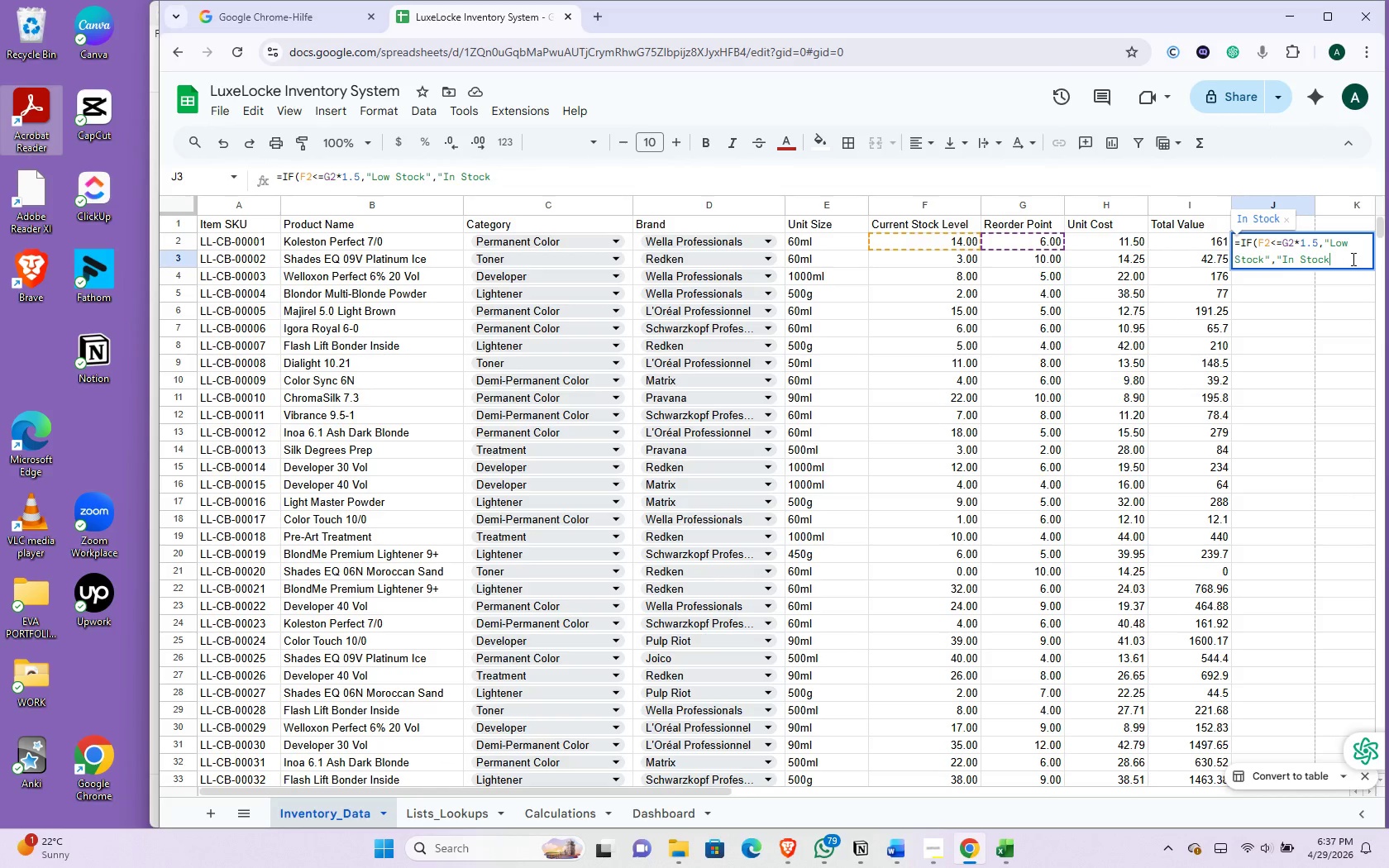 
key(Backspace)
 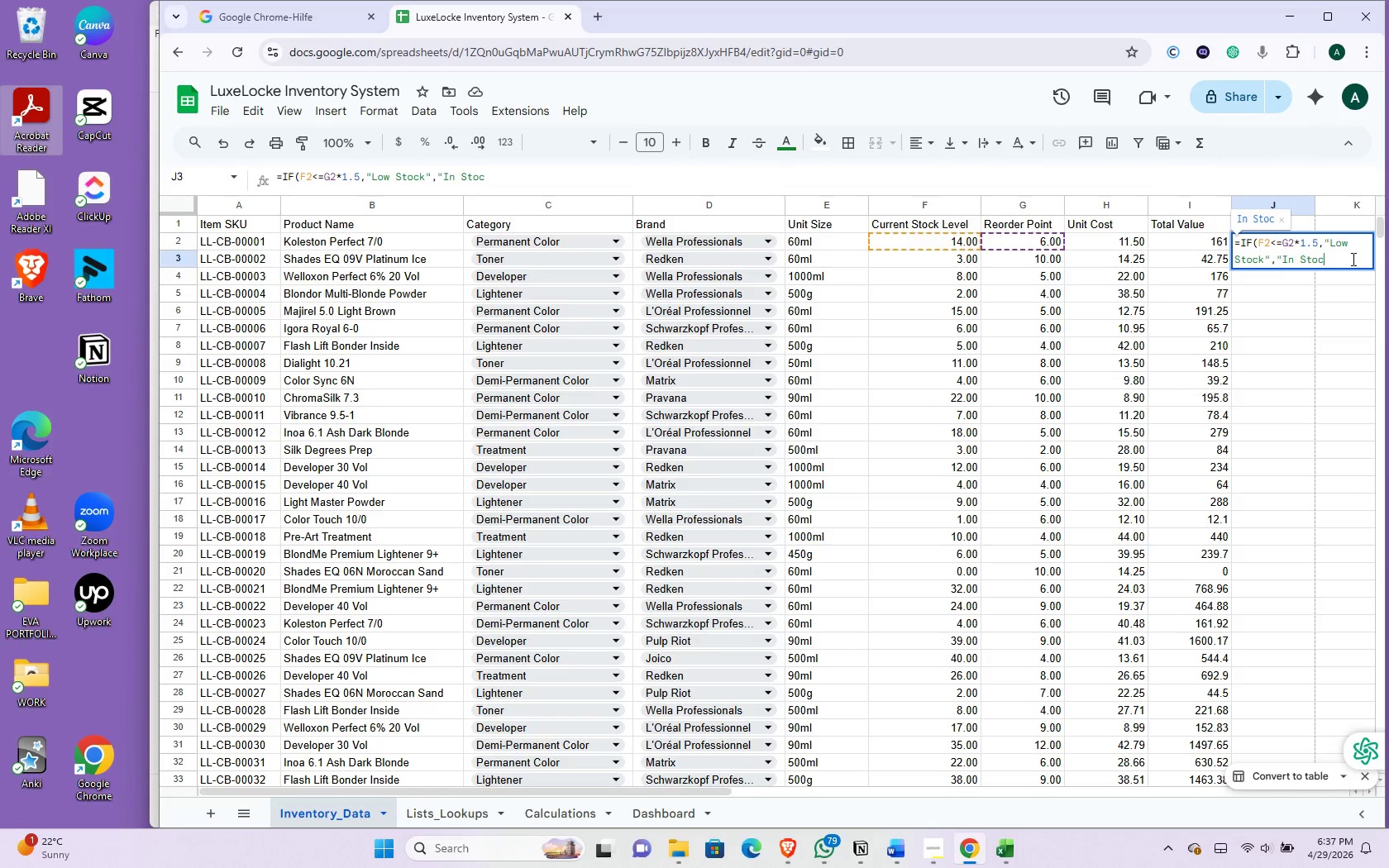 
key(Backspace)
 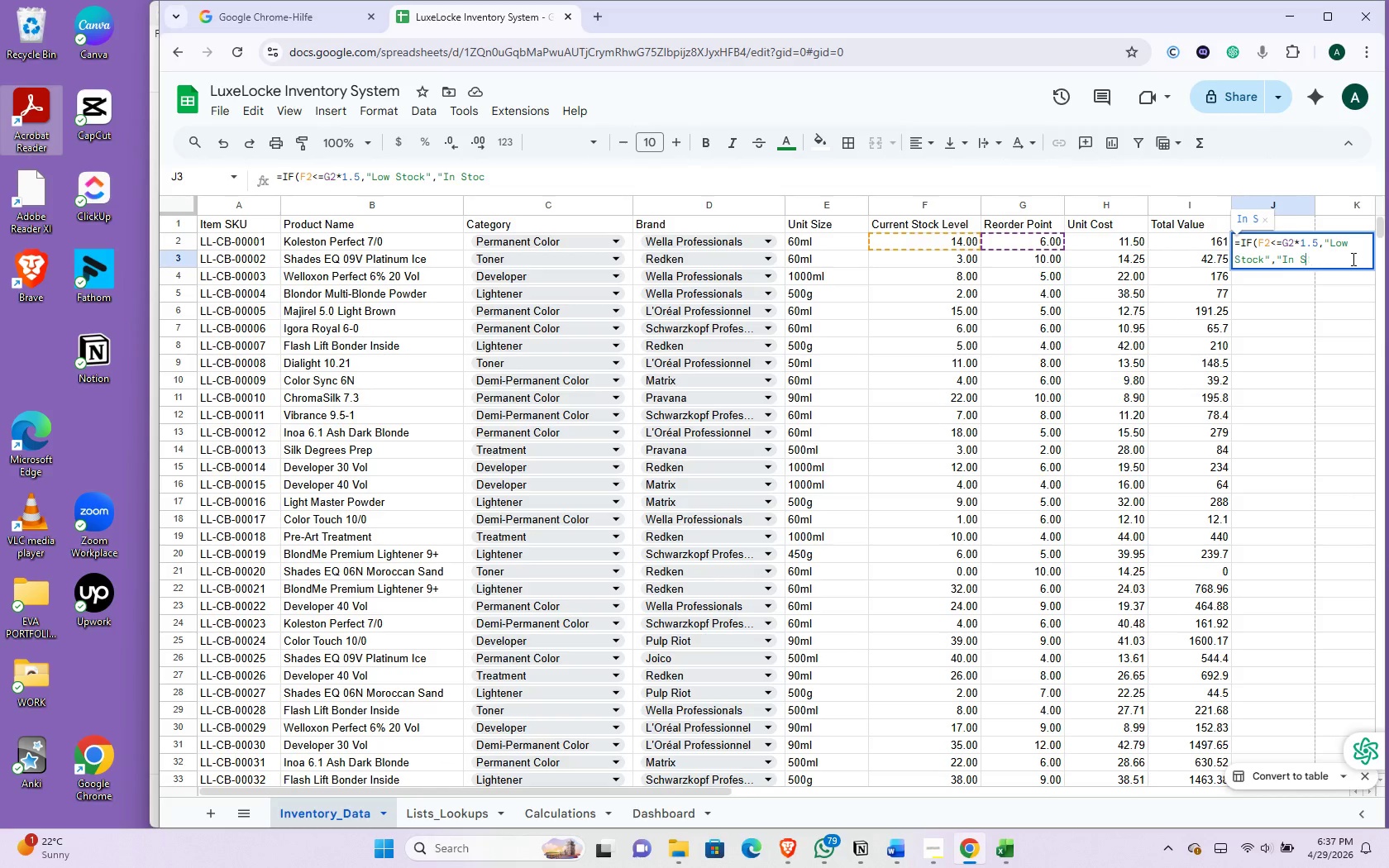 
hold_key(key=Backspace, duration=1.03)
 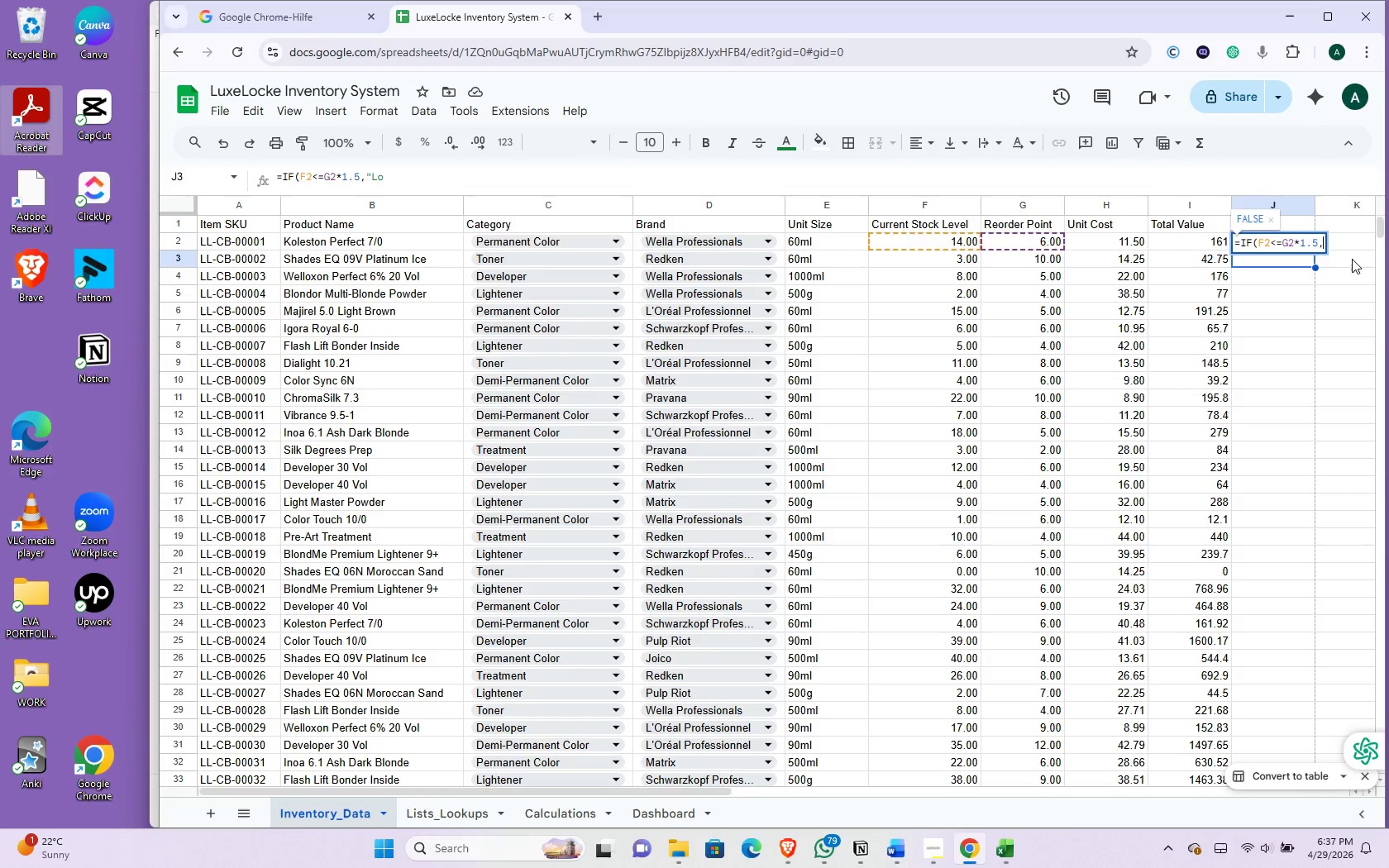 
hold_key(key=Backspace, duration=0.81)
 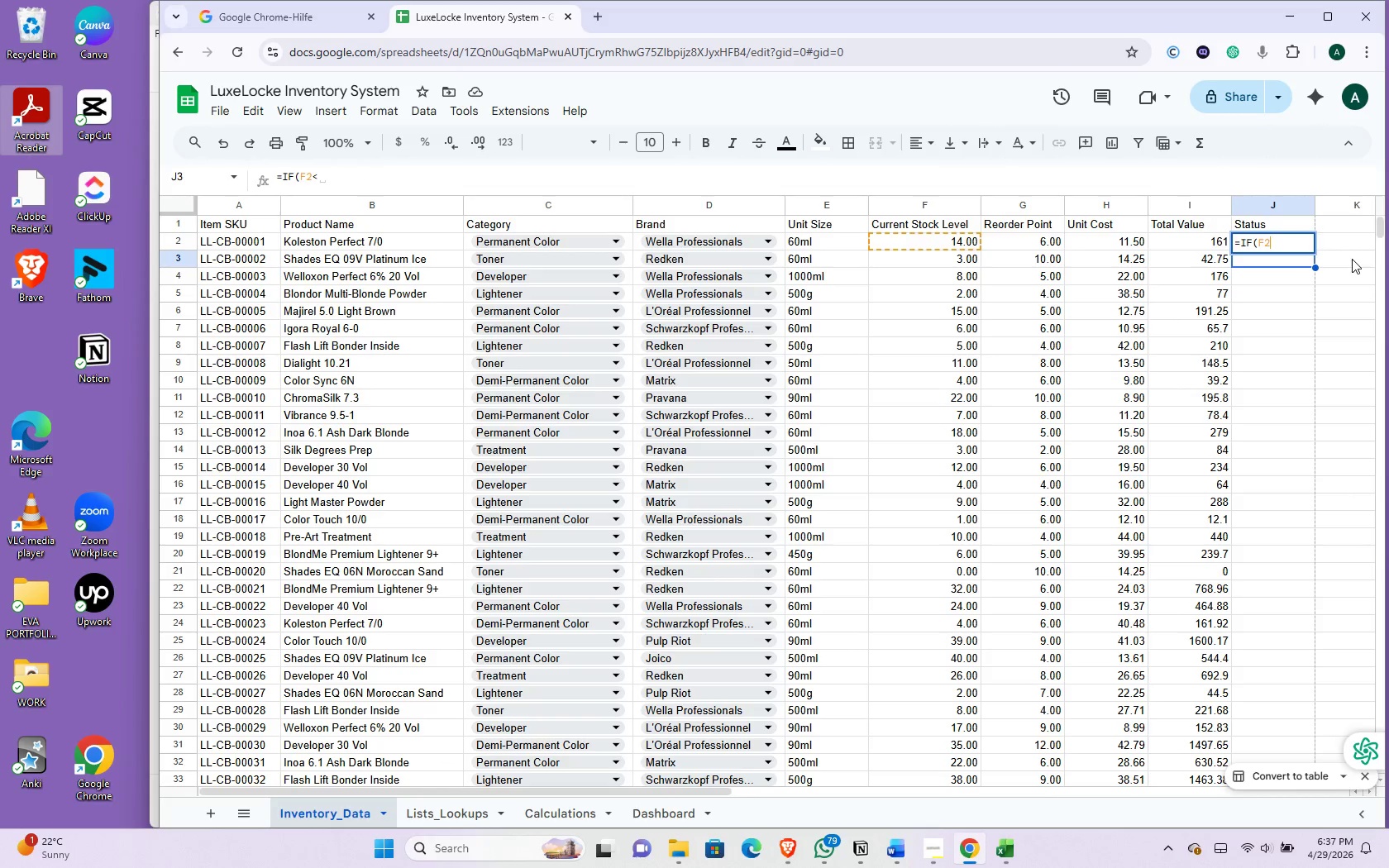 
key(Backspace)
 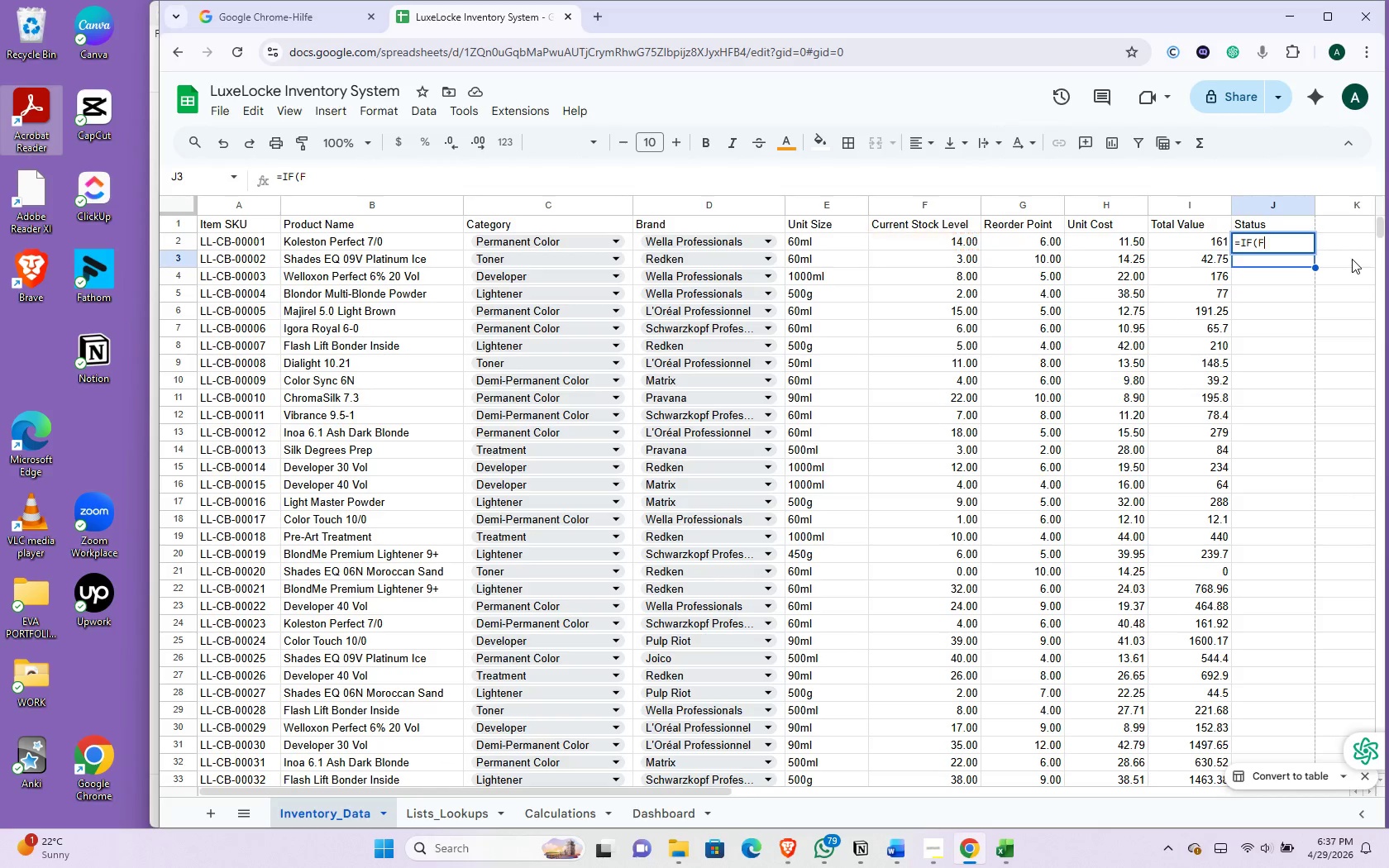 
key(Backspace)
 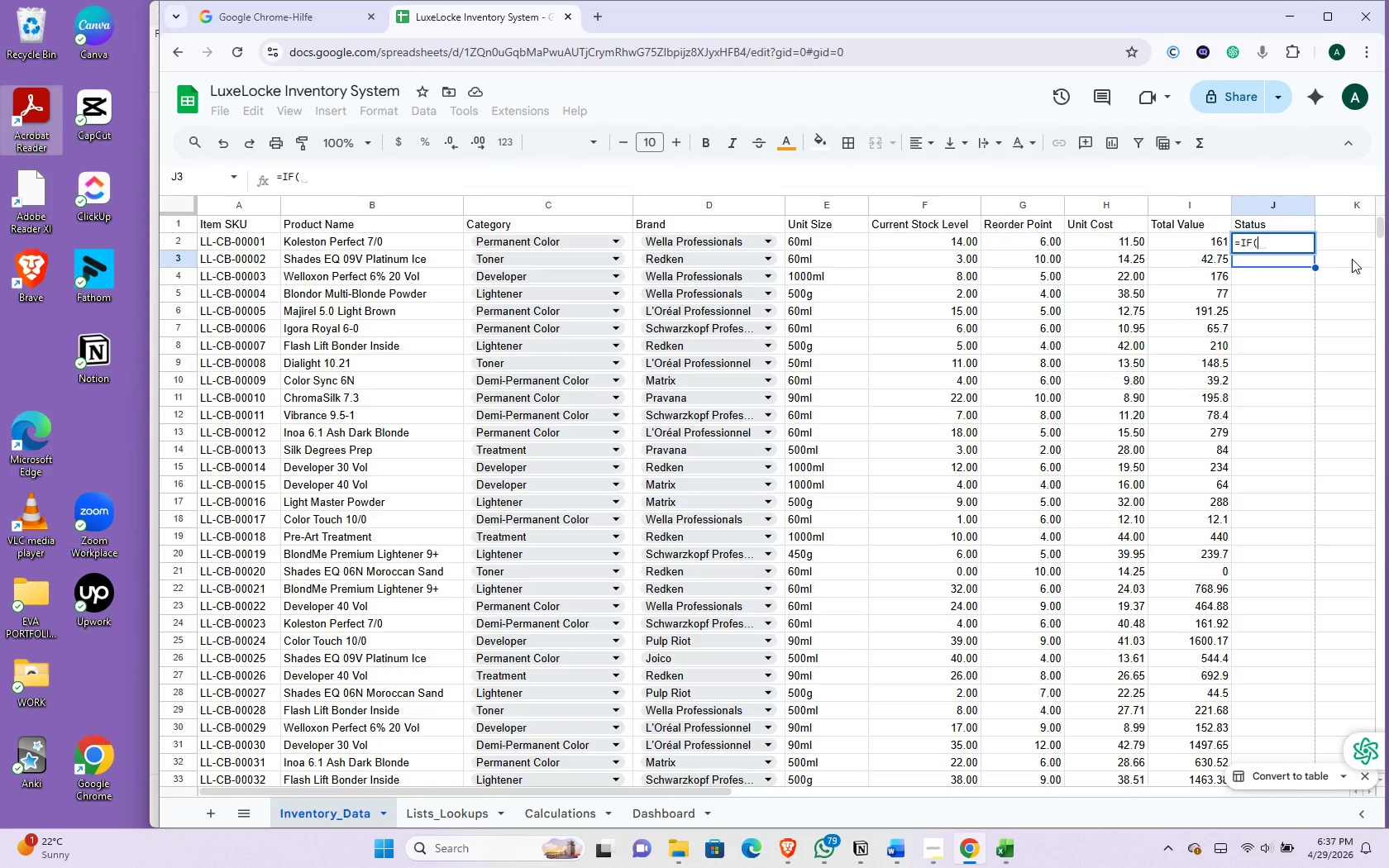 
key(Backspace)
 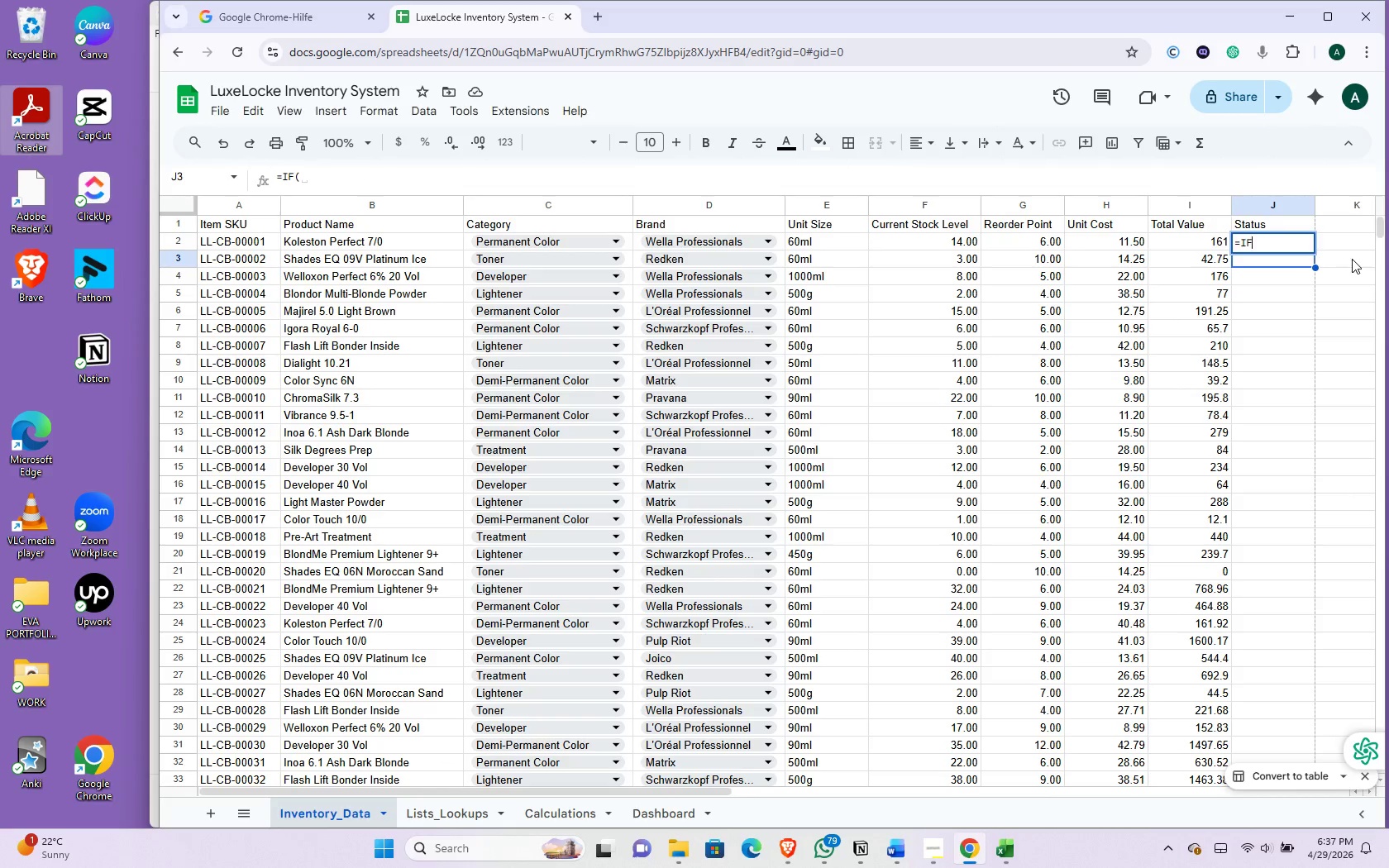 
key(Backspace)
 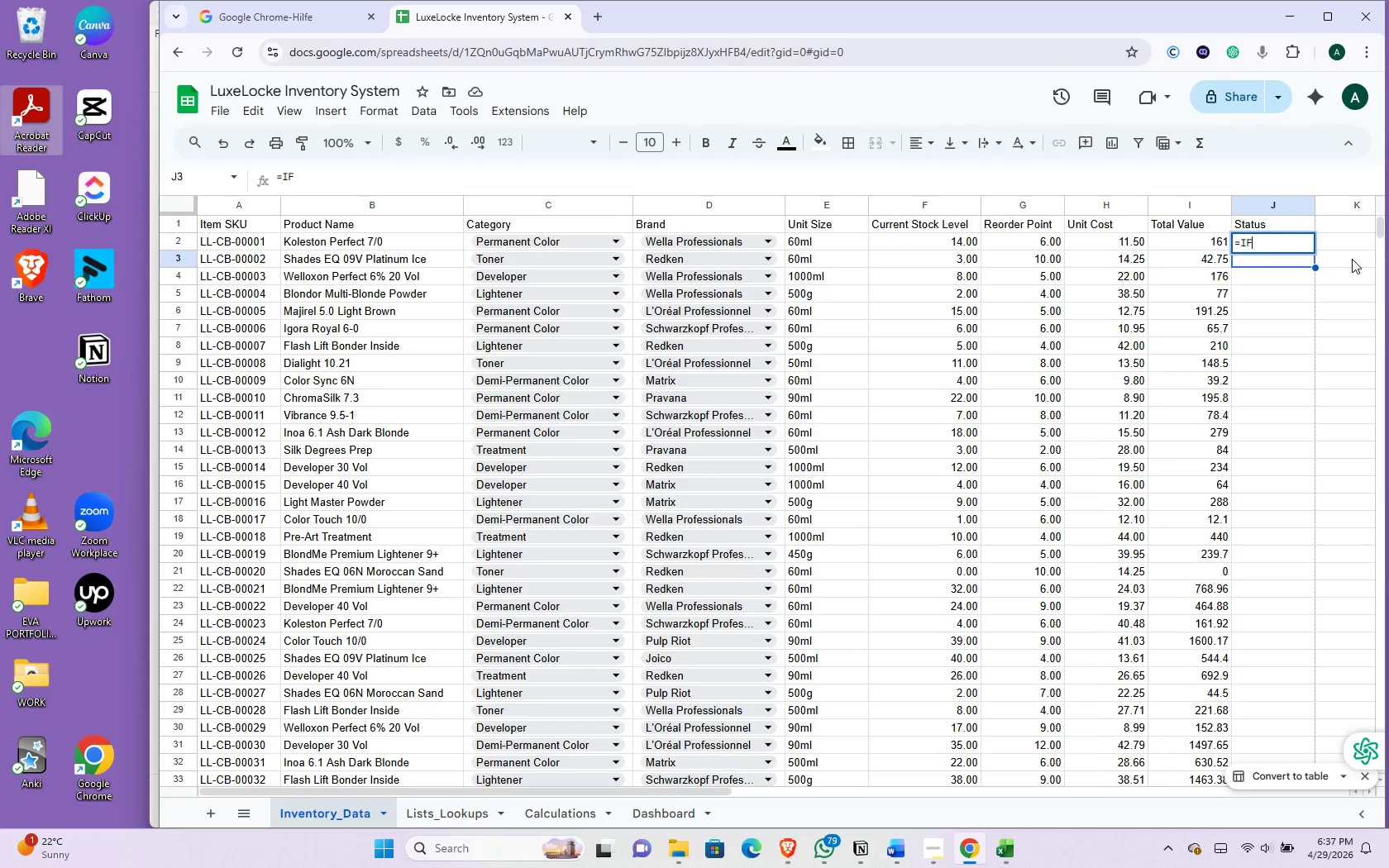 
key(Backspace)
 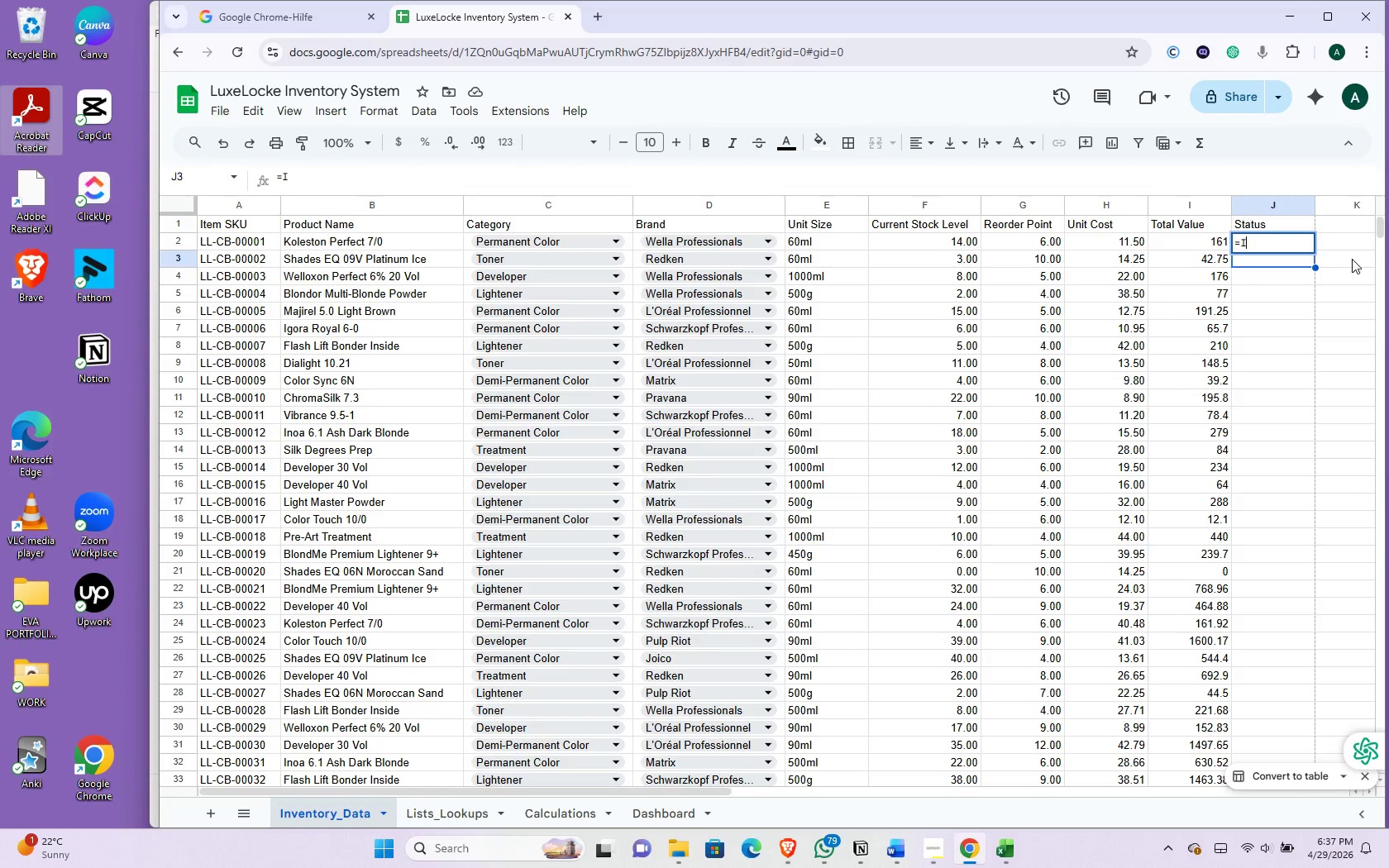 
key(Backspace)
 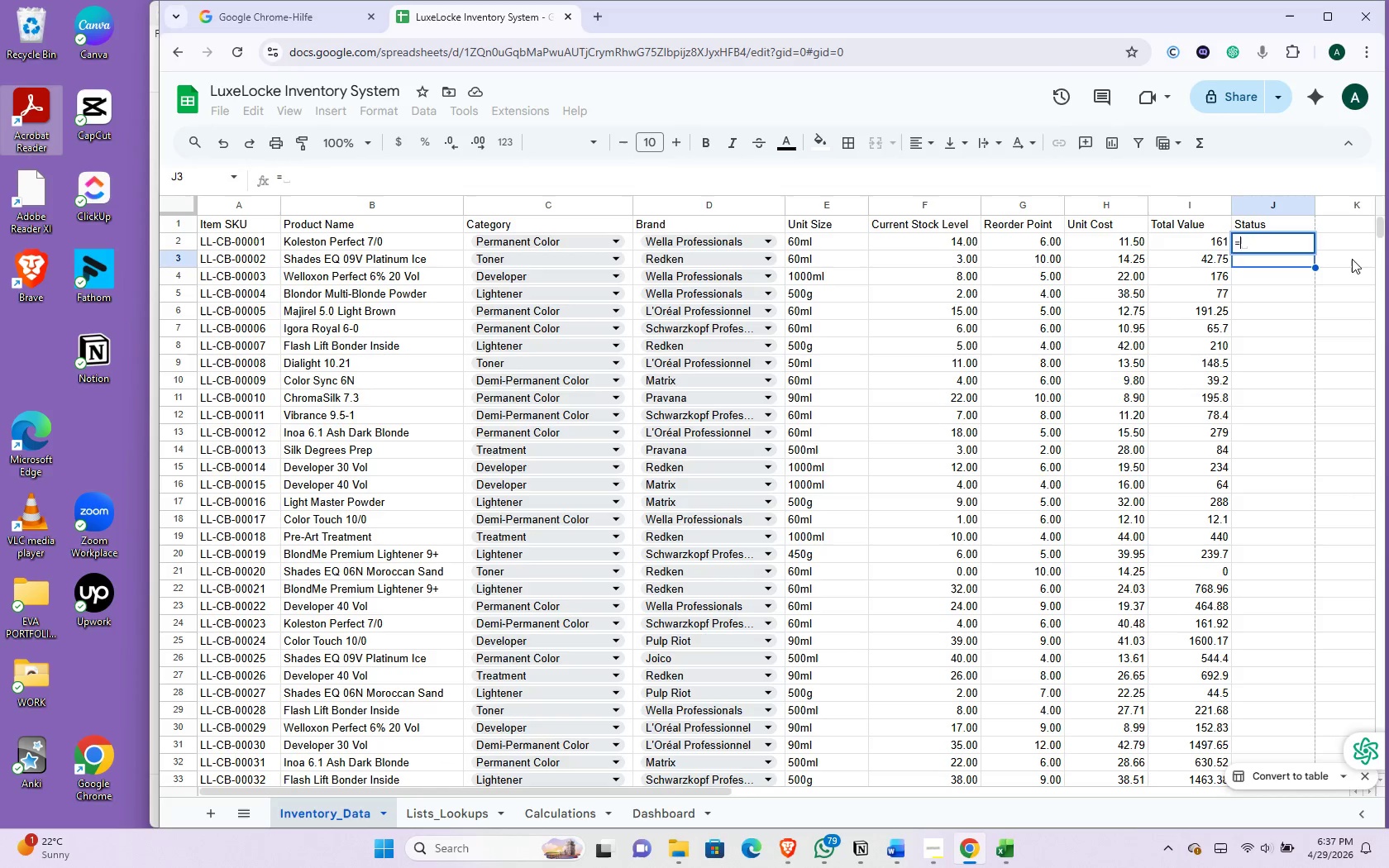 
key(Backspace)
 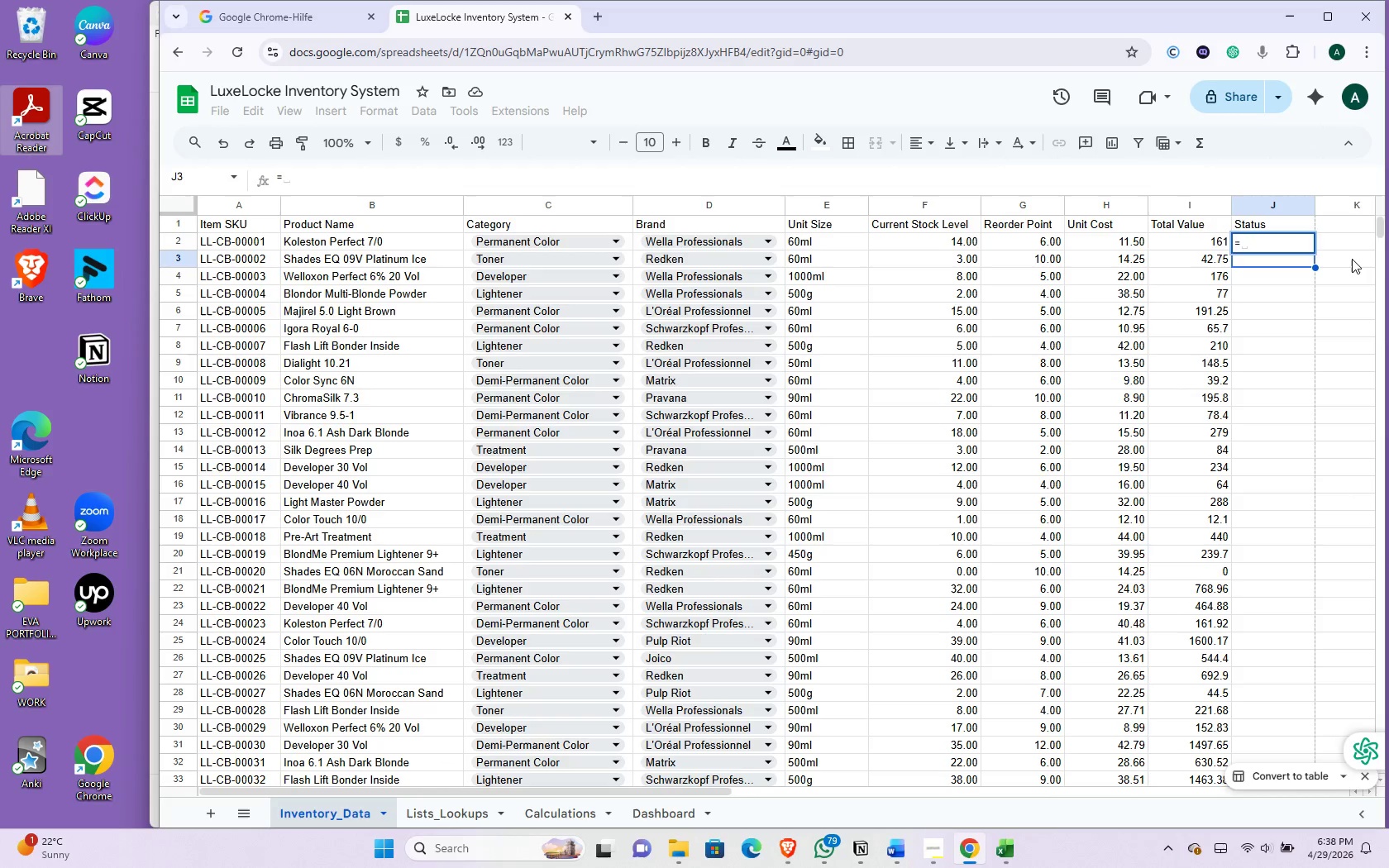 
type(if)
 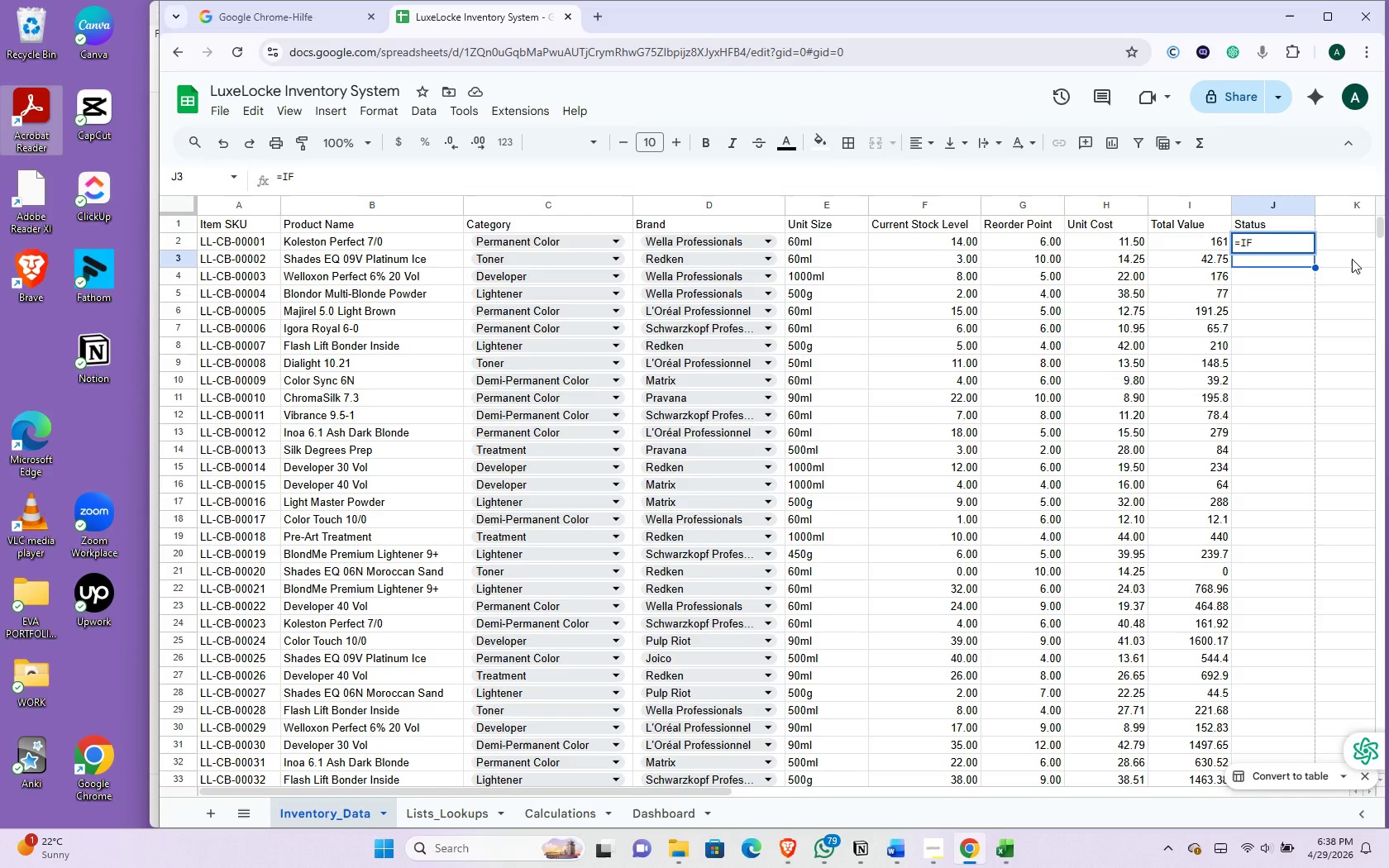 
wait(11.19)
 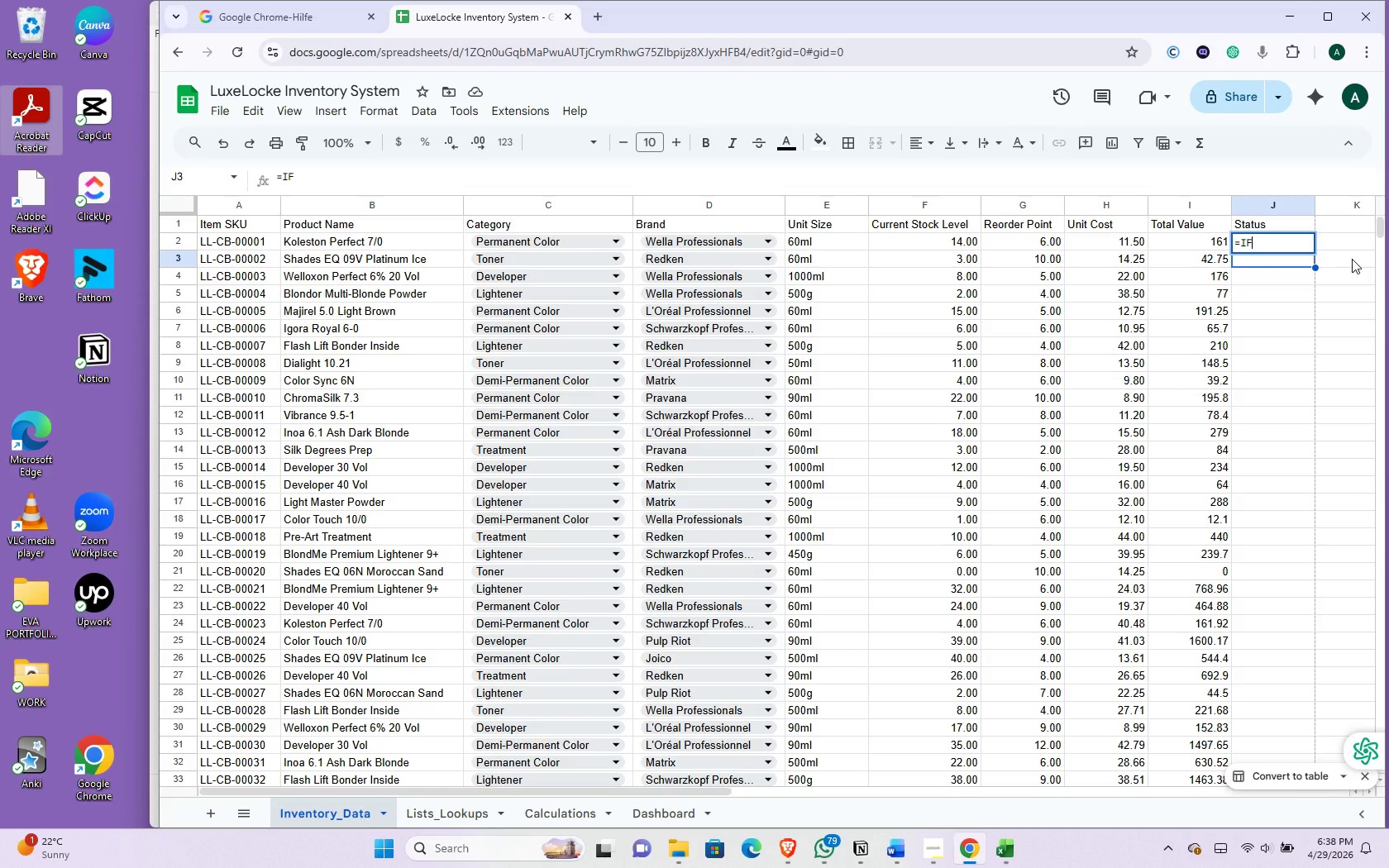 
key(Shift+9)
 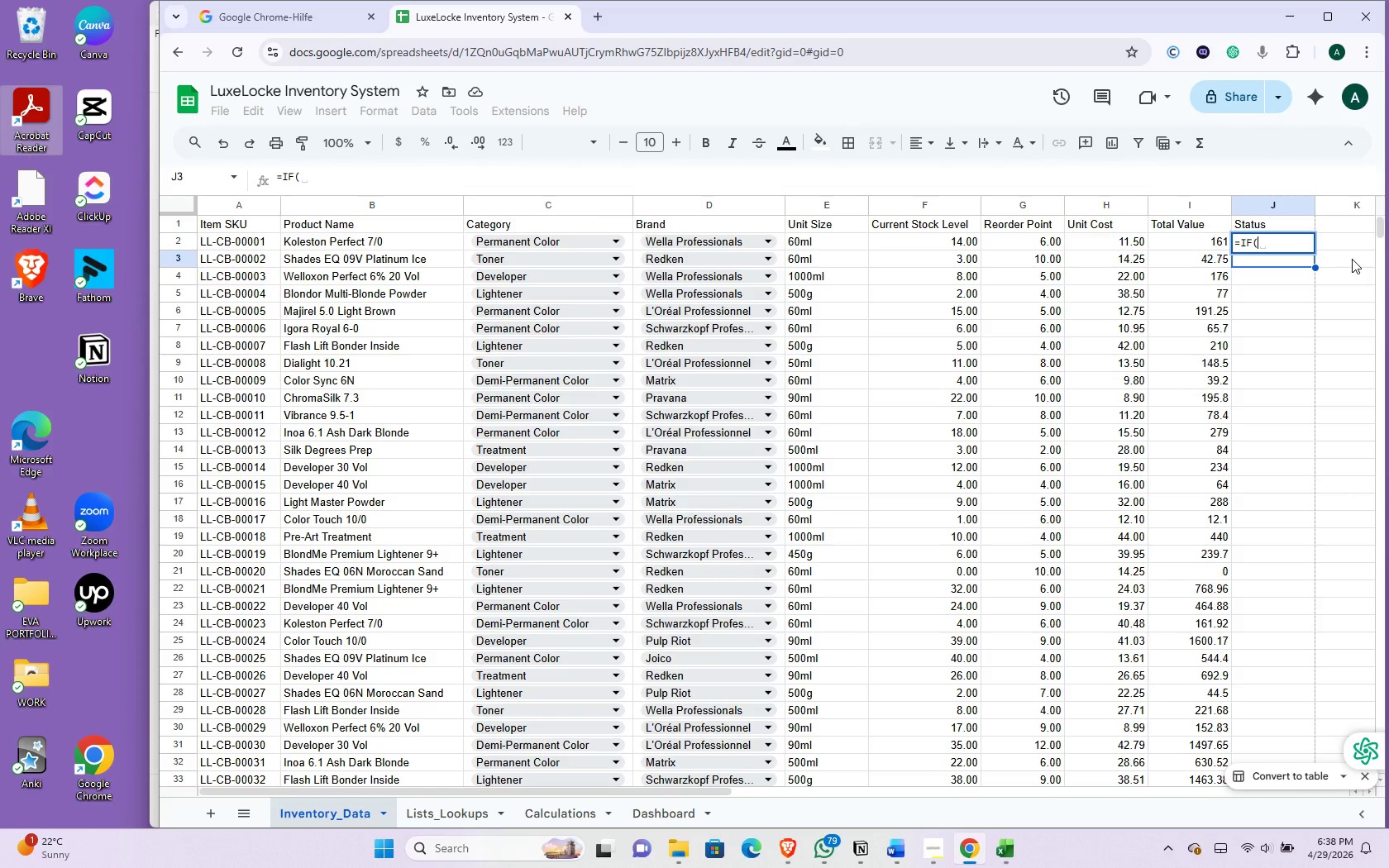 
wait(5.62)
 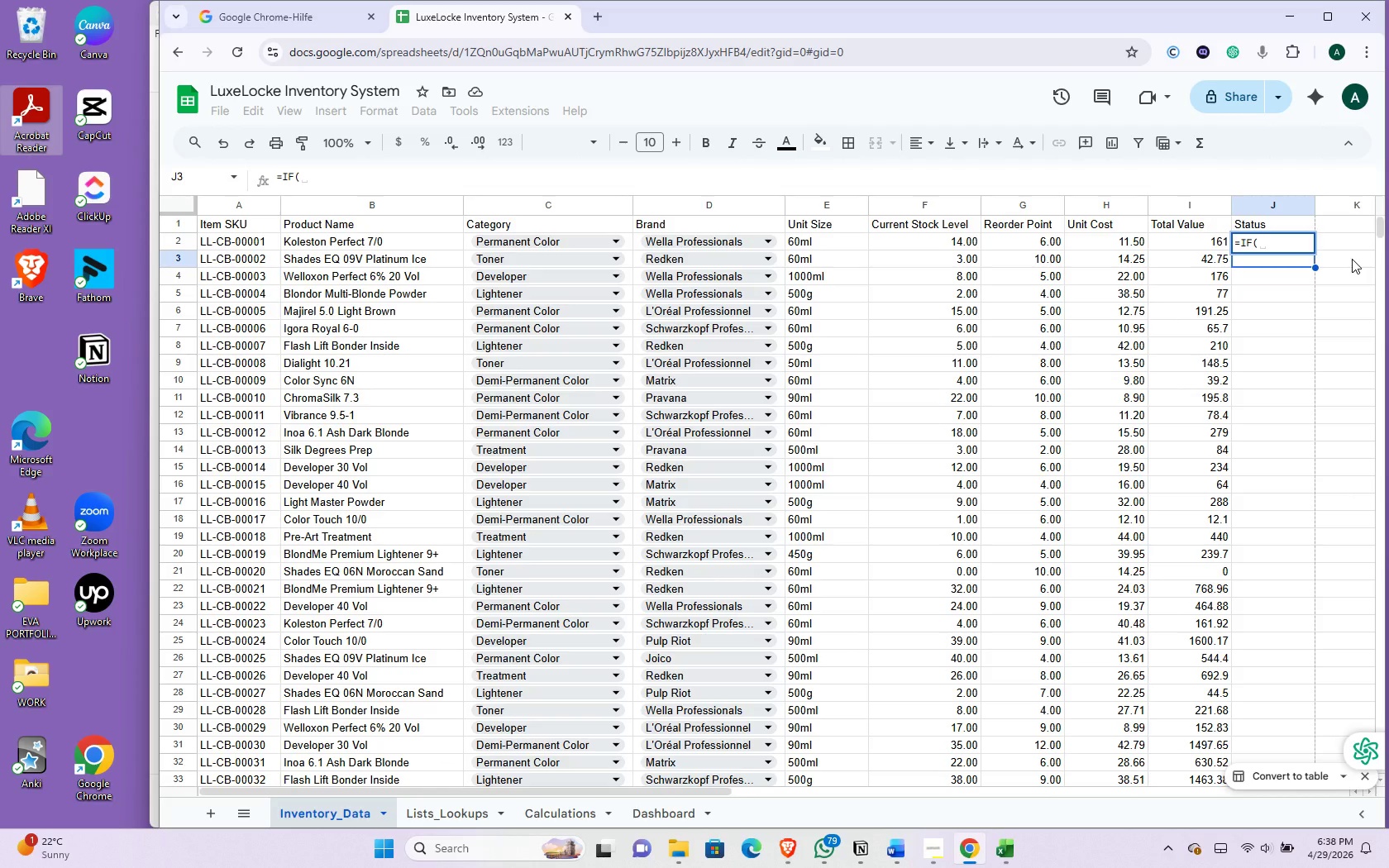 
type(f2)
 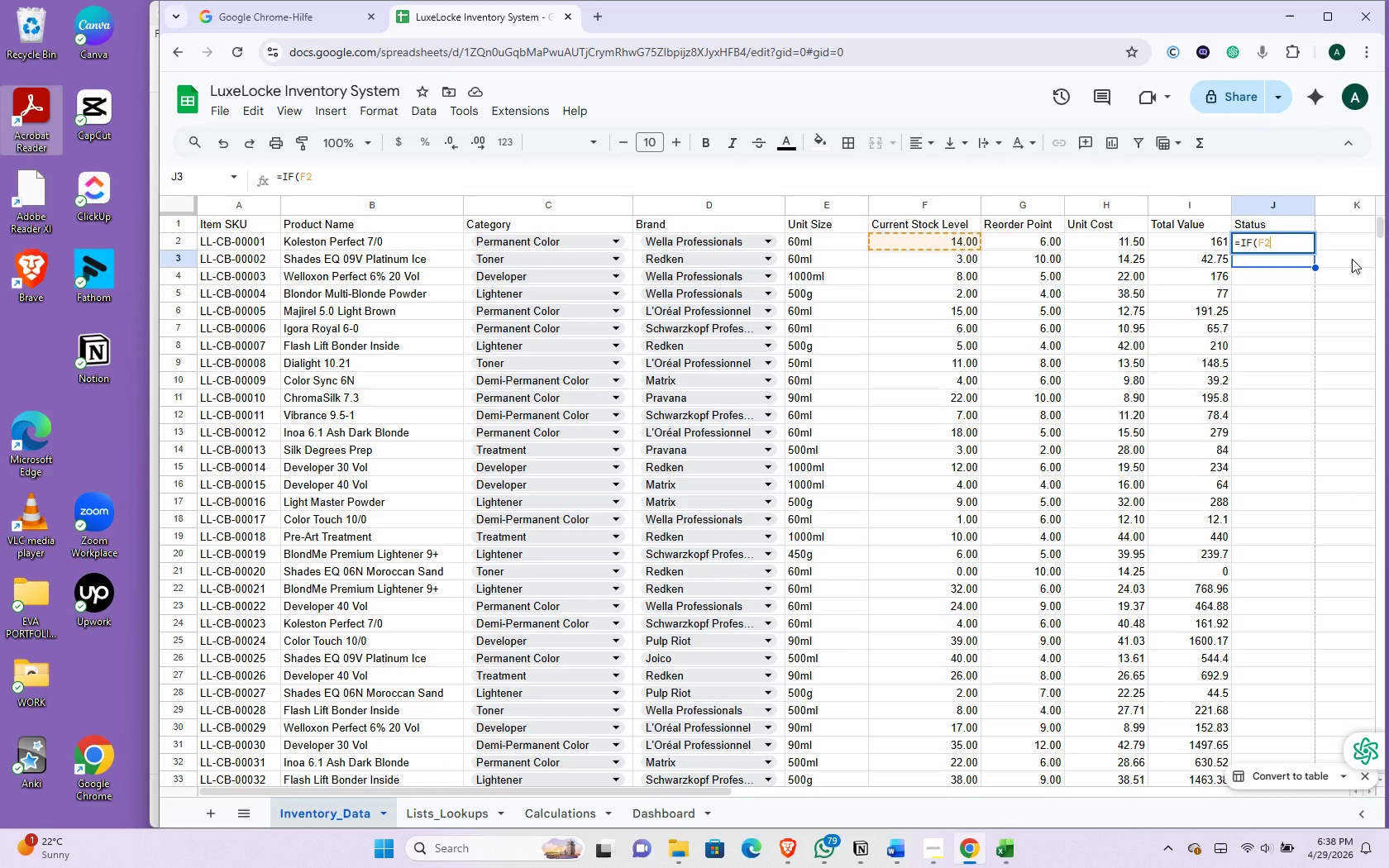 
wait(5.94)
 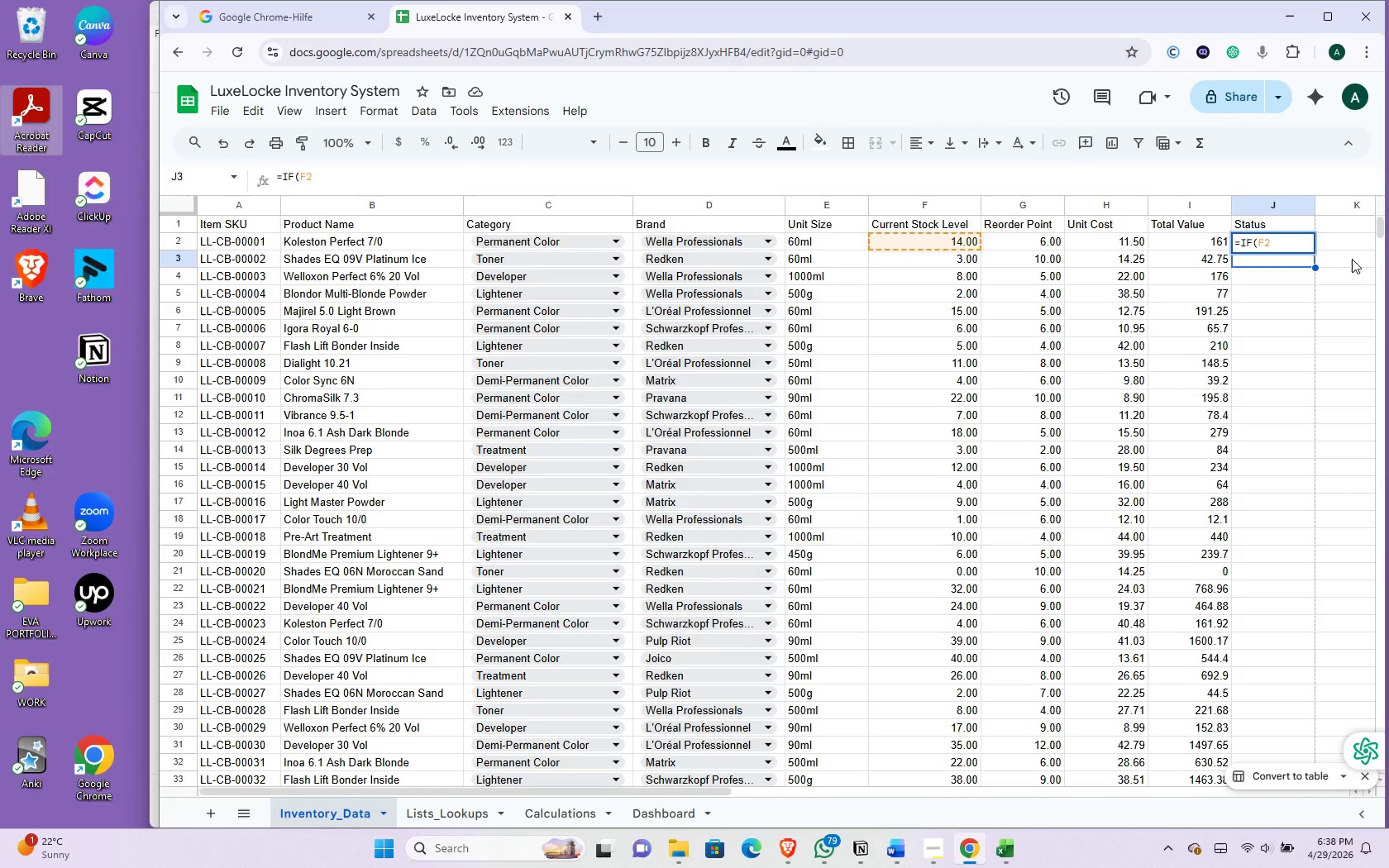 
key(Shift+Comma)
 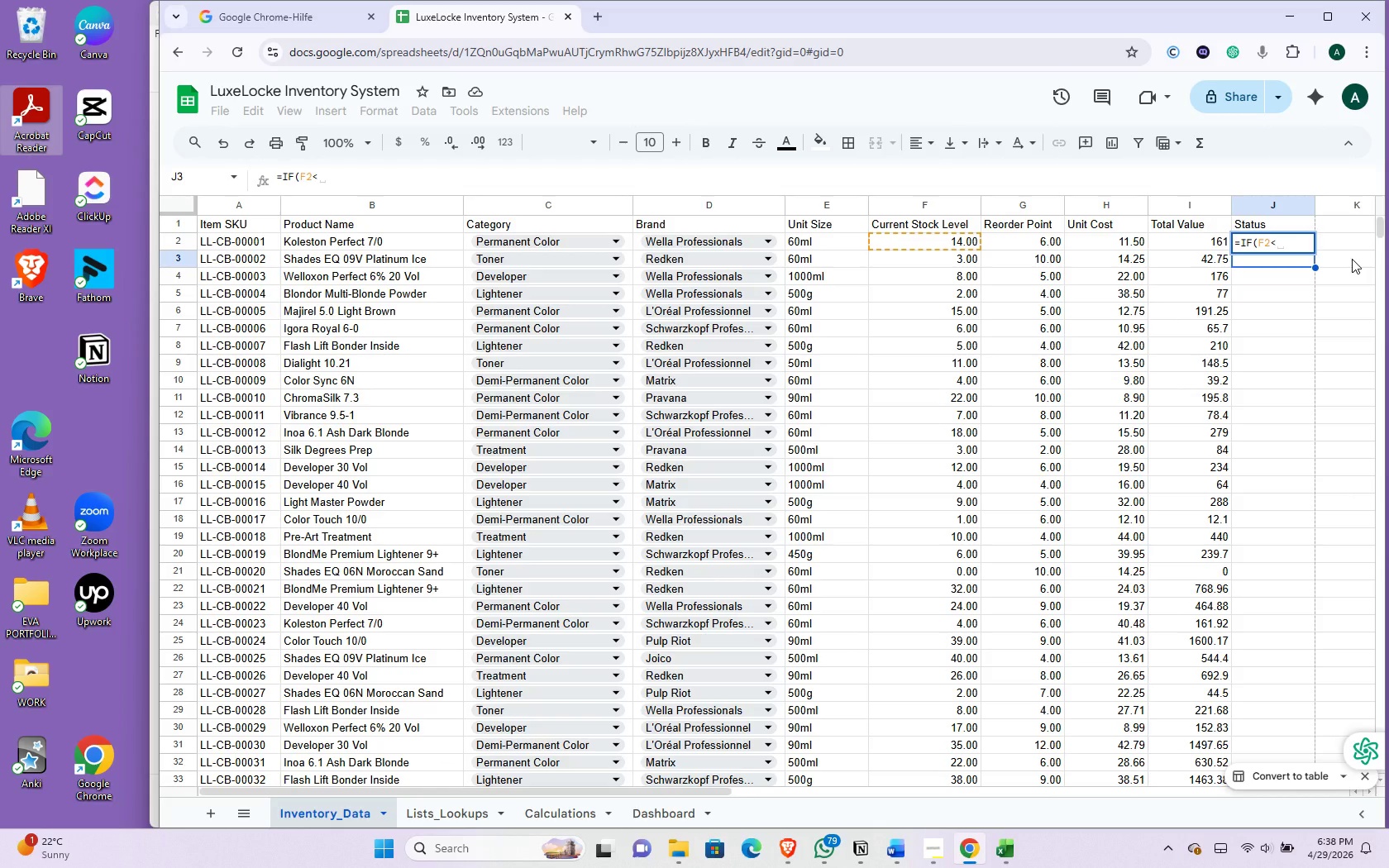 
key(Equal)
 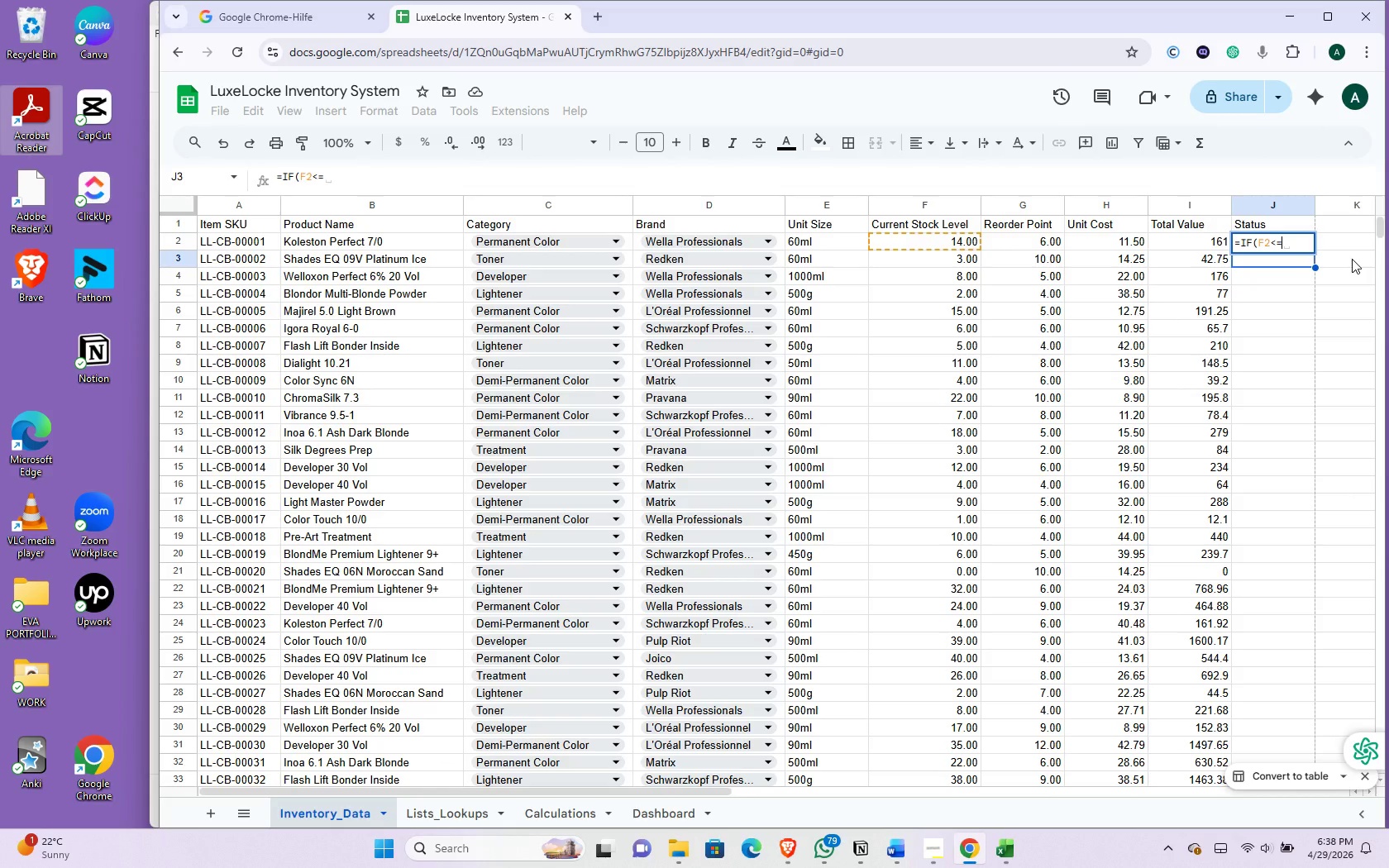 
type(g2)
 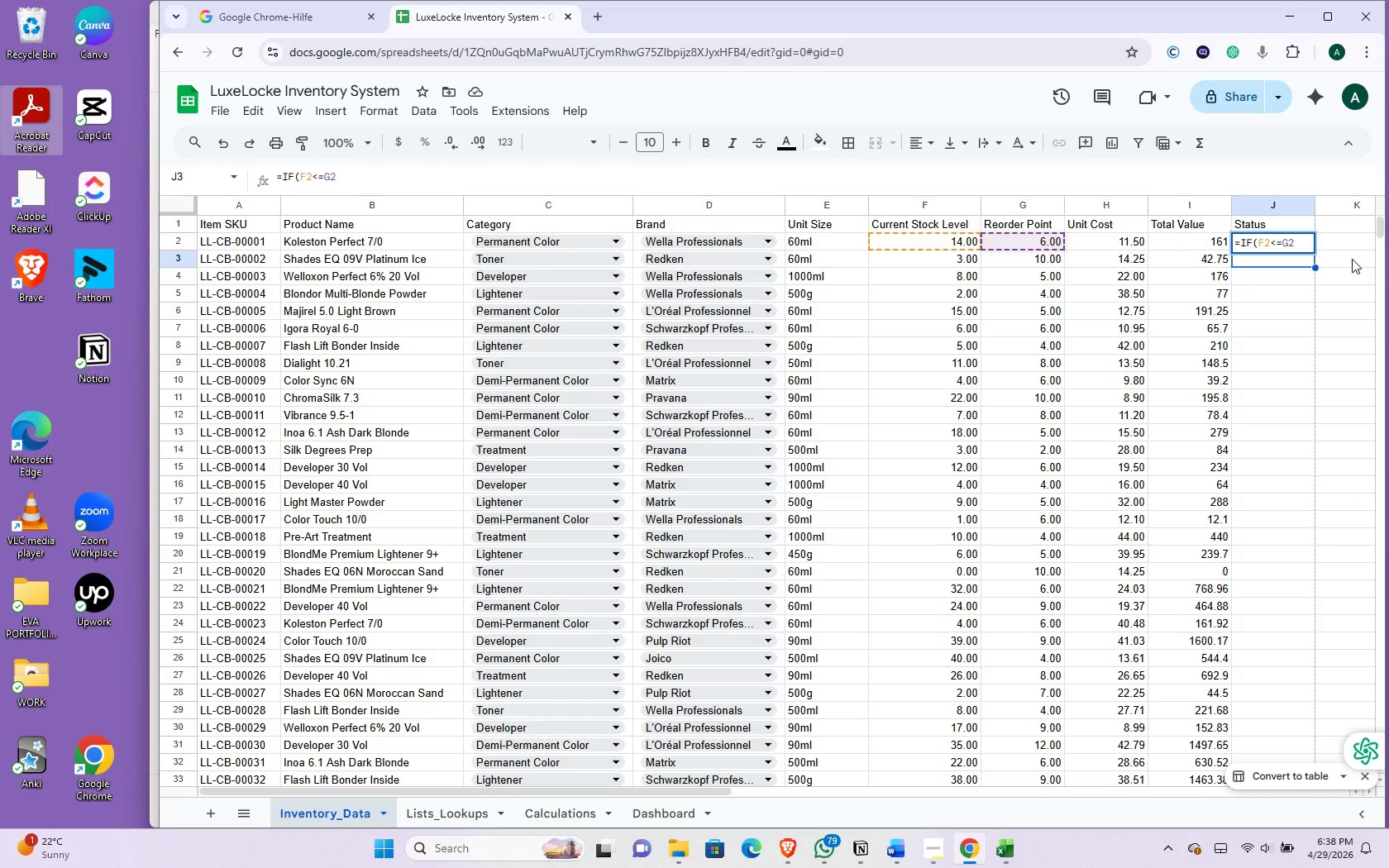 
wait(6.5)
 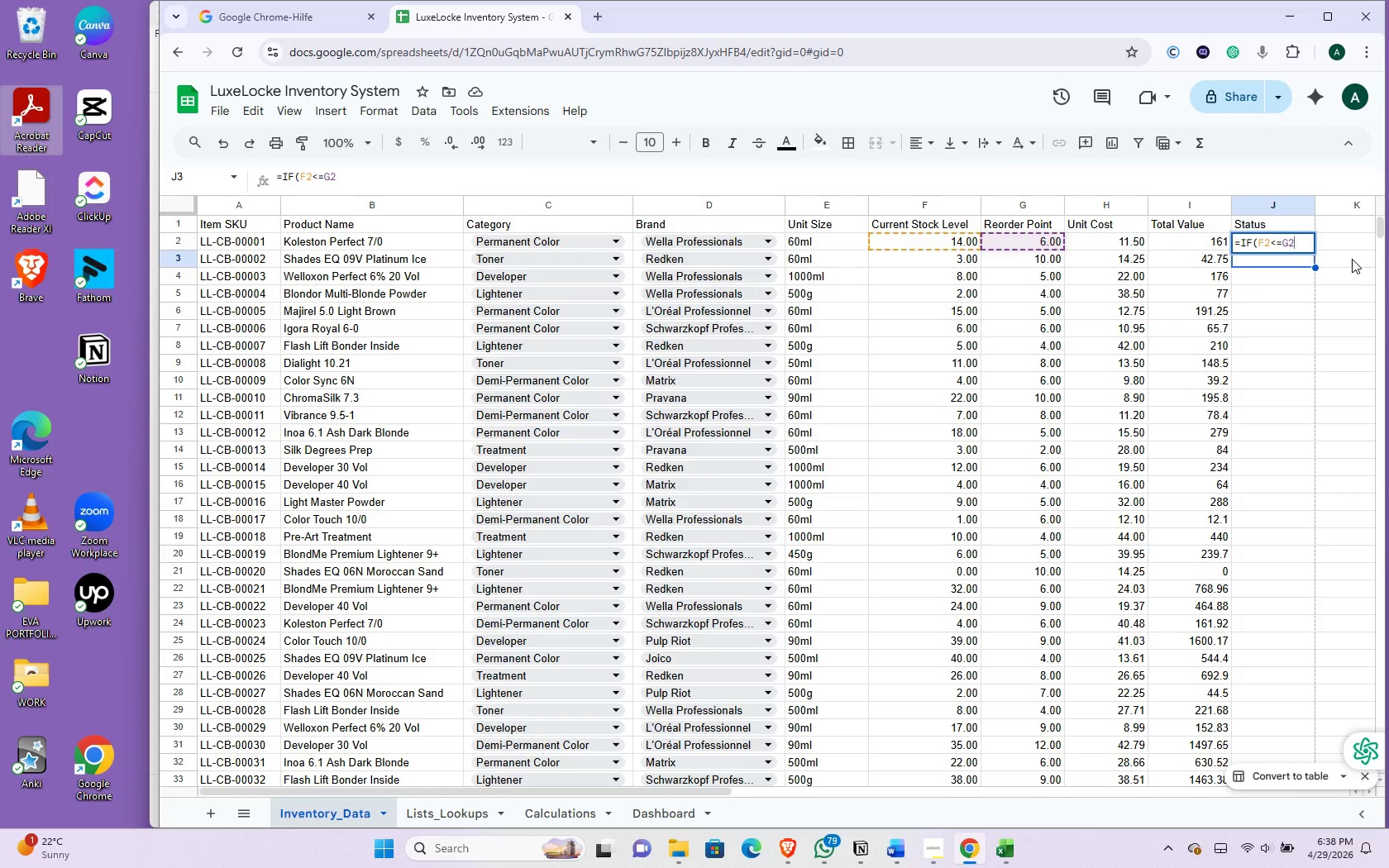 
type(*1.5)
 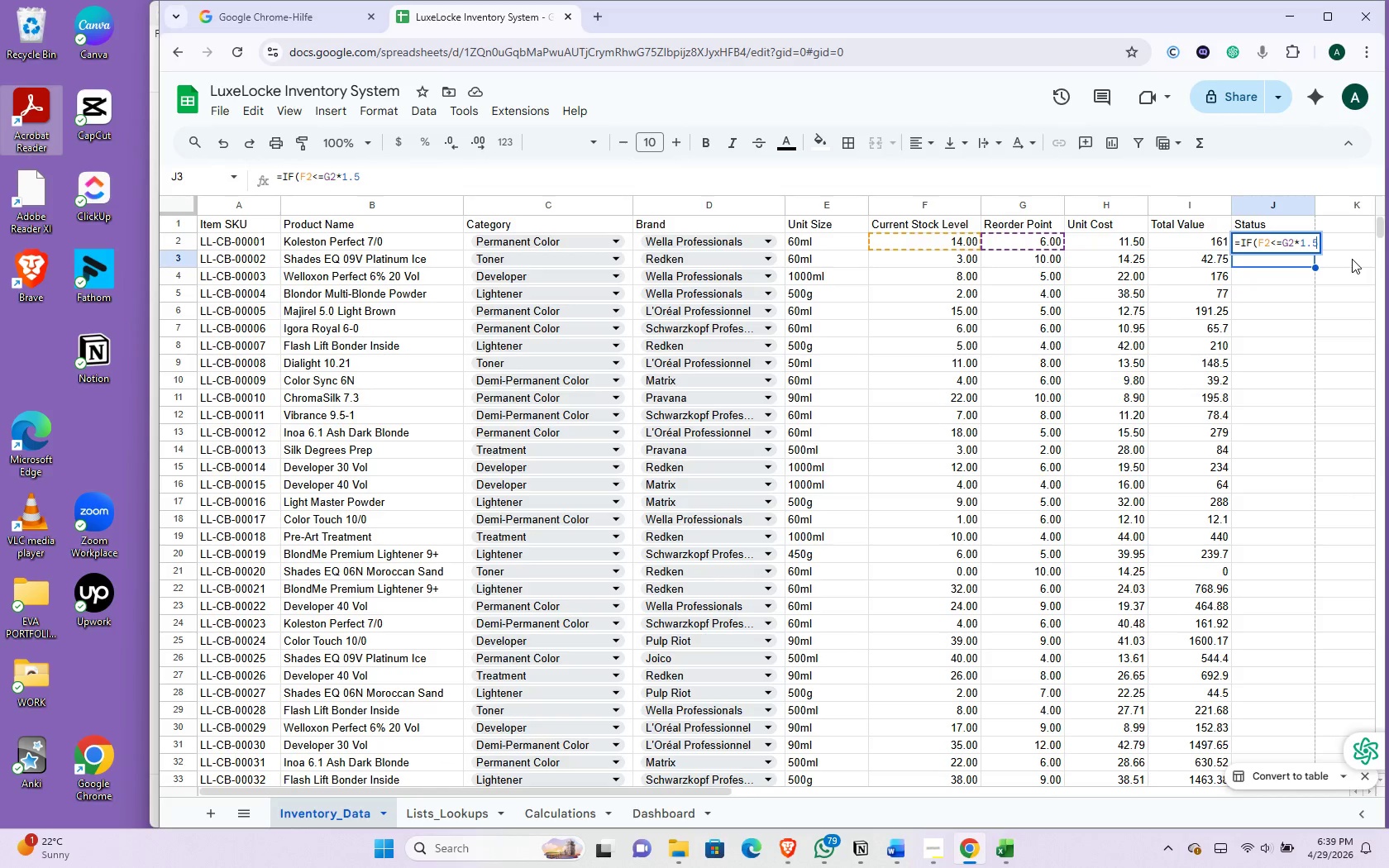 
wait(22.74)
 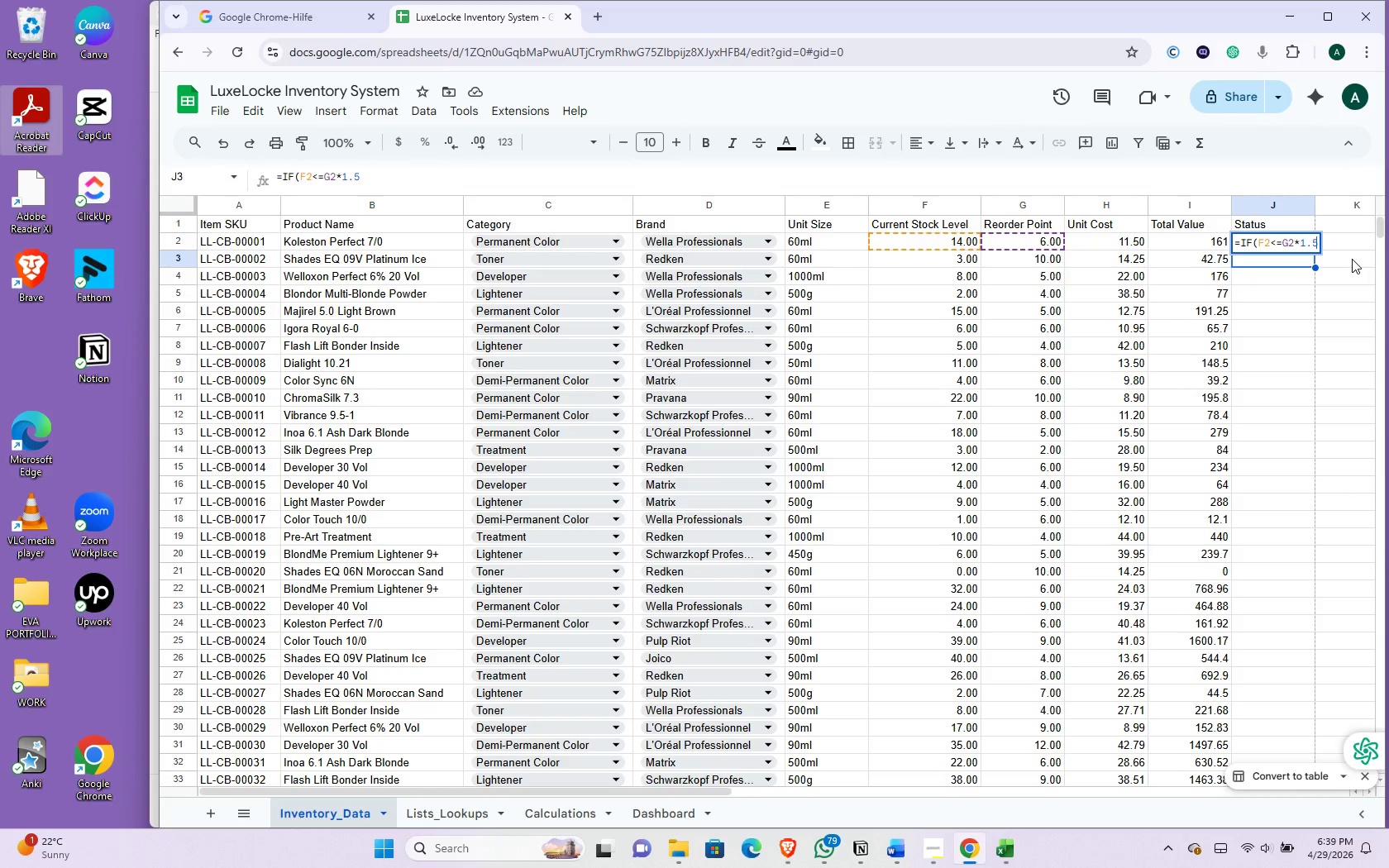 
key(Quote)
 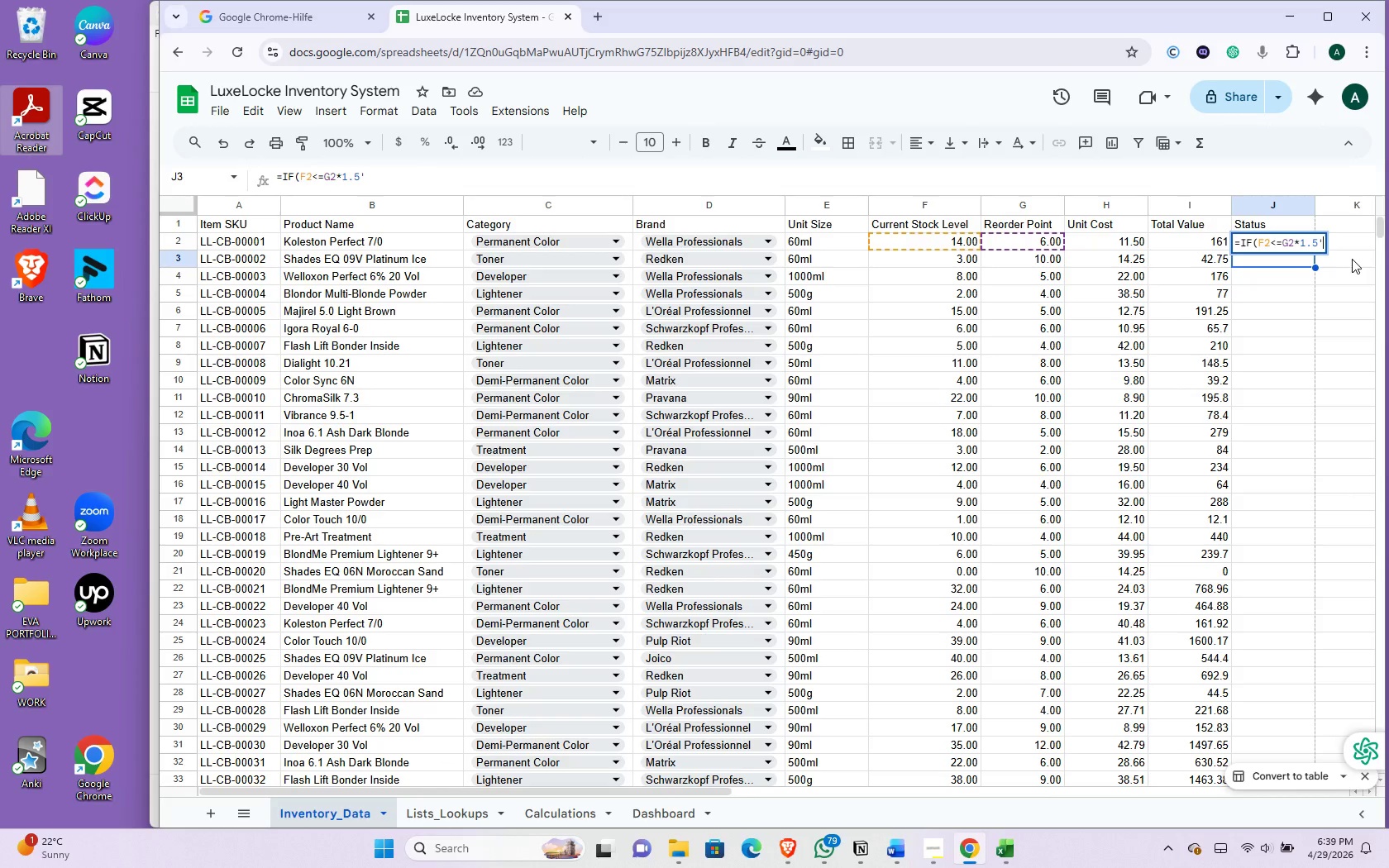 
type("Reorder Now)
key(Backspace)
key(Backspace)
key(Backspace)
key(Backspace)
key(Backspace)
key(Backspace)
key(Backspace)
key(Backspace)
key(Backspace)
key(Backspace)
key(Backspace)
type(rEORDER nOW)
 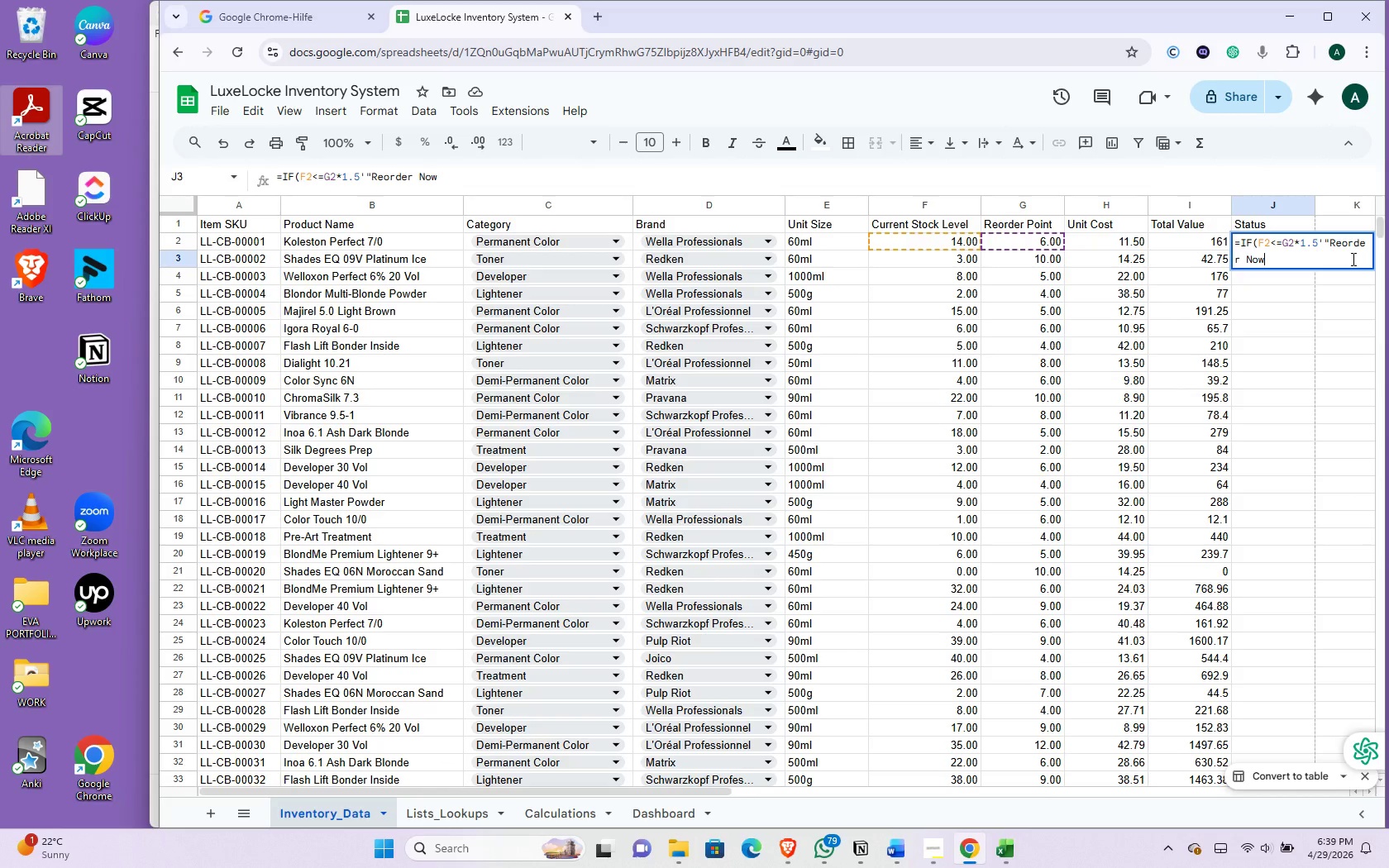 
key(Shift+Quote)
 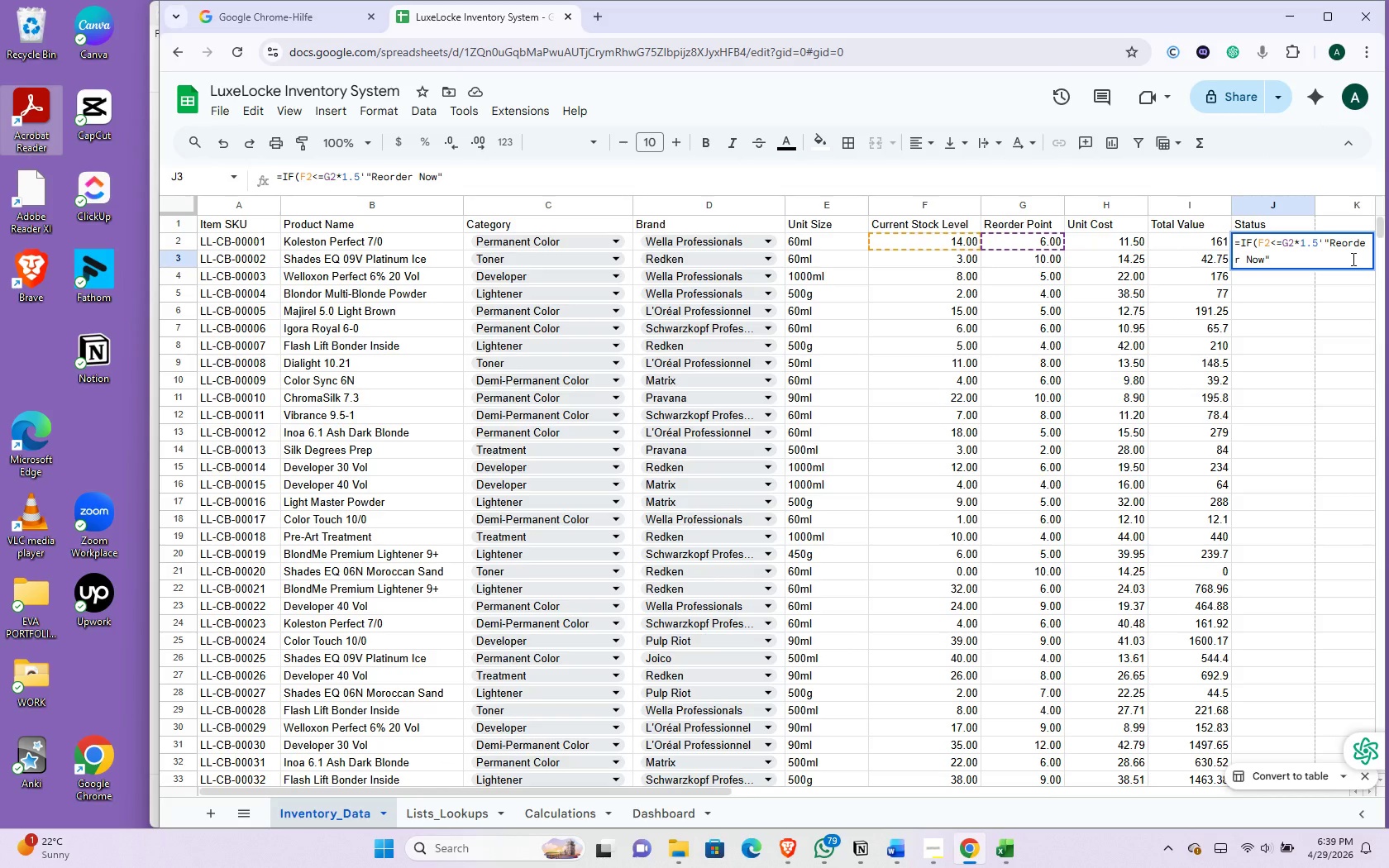 
key(Comma)
 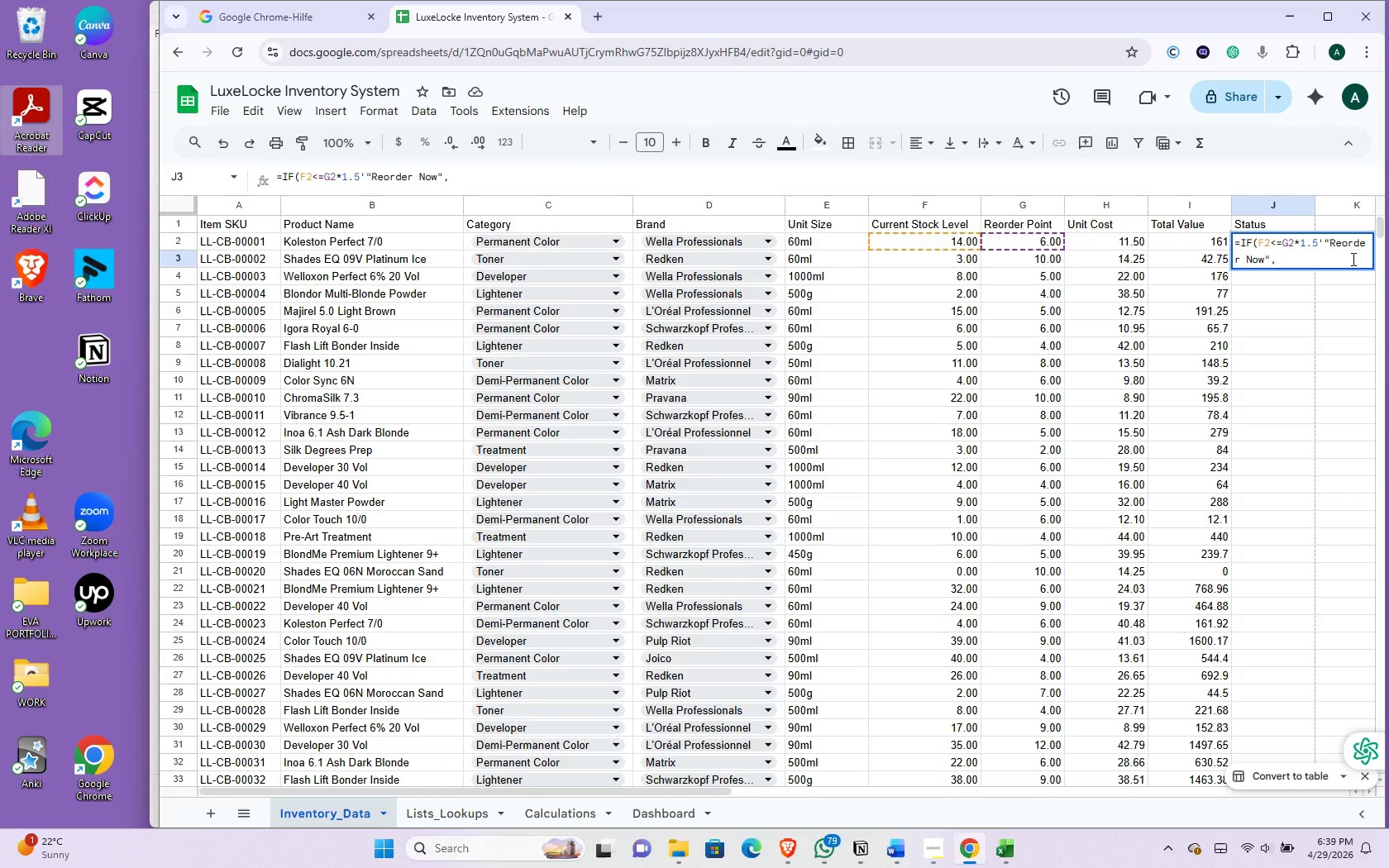 
wait(6.16)
 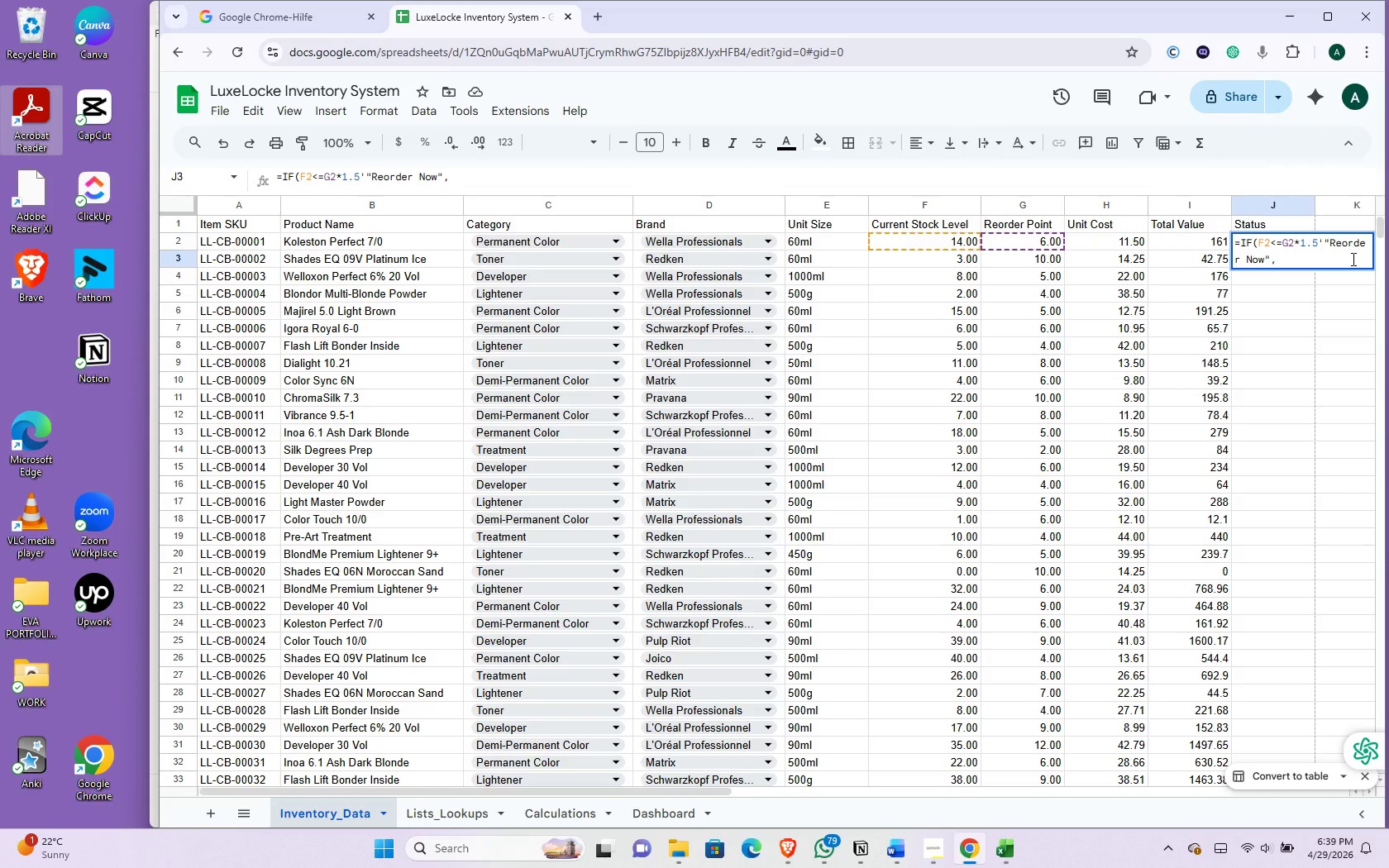 
type(if)
 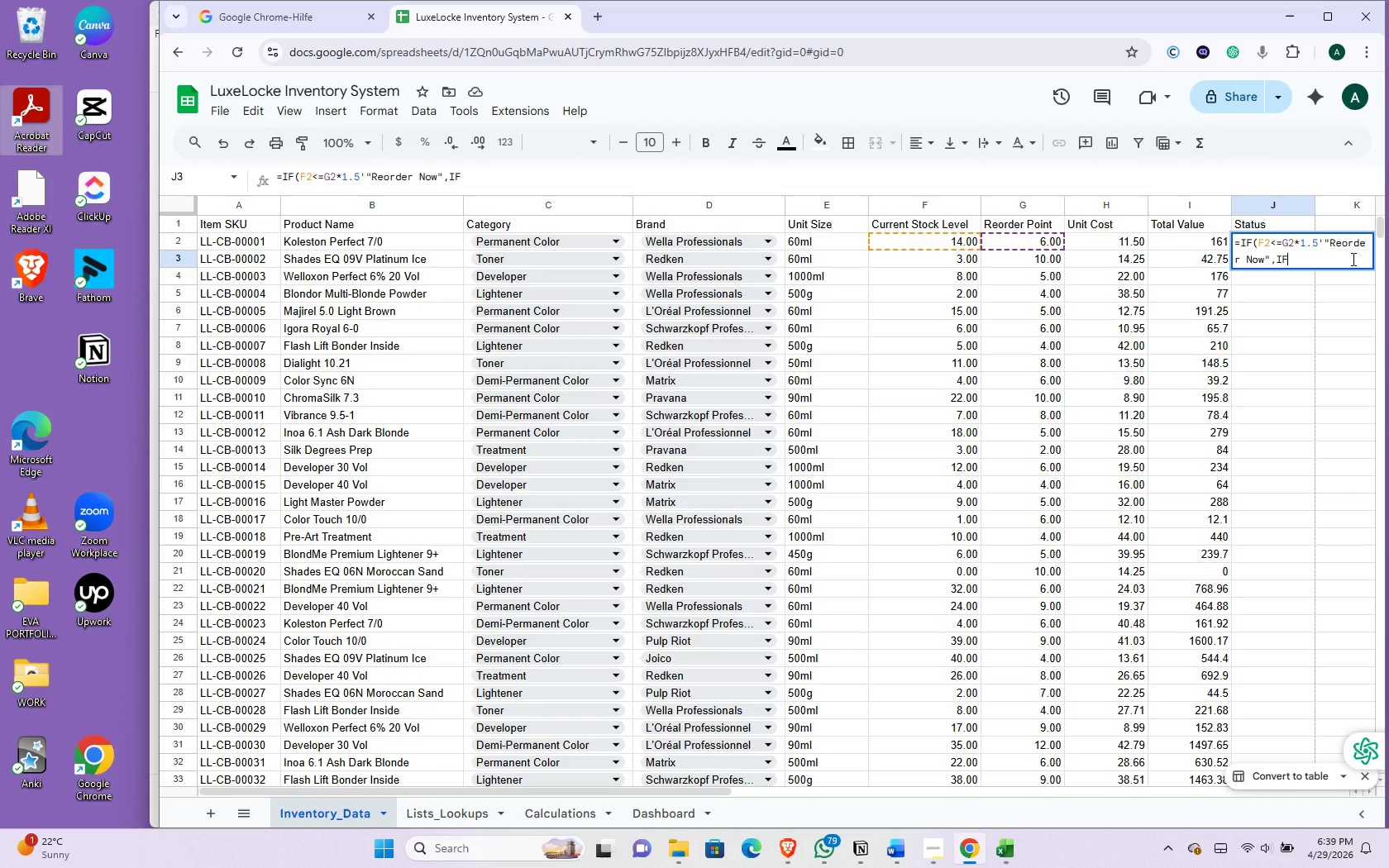 
wait(6.28)
 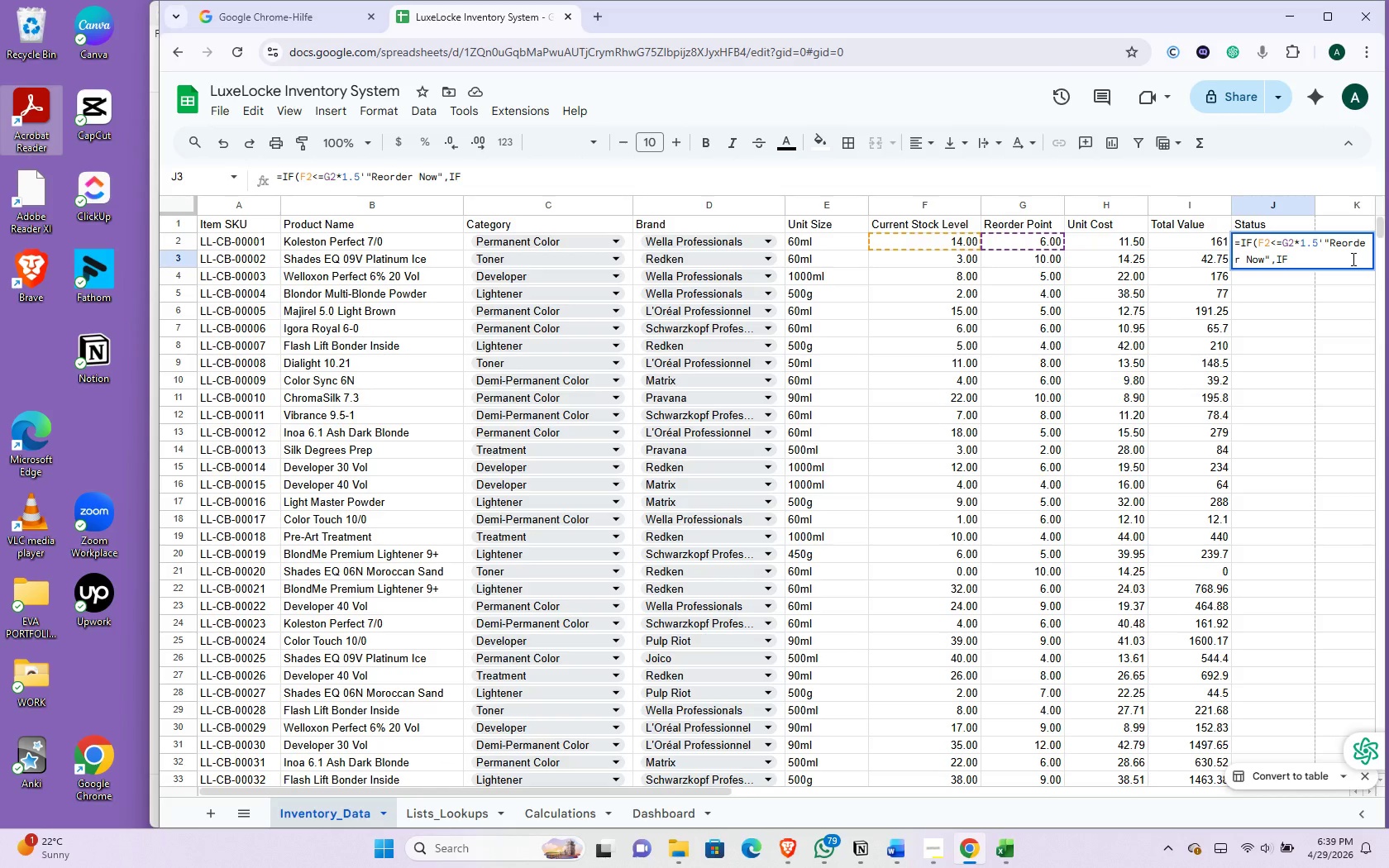 
key(Shift+9)
 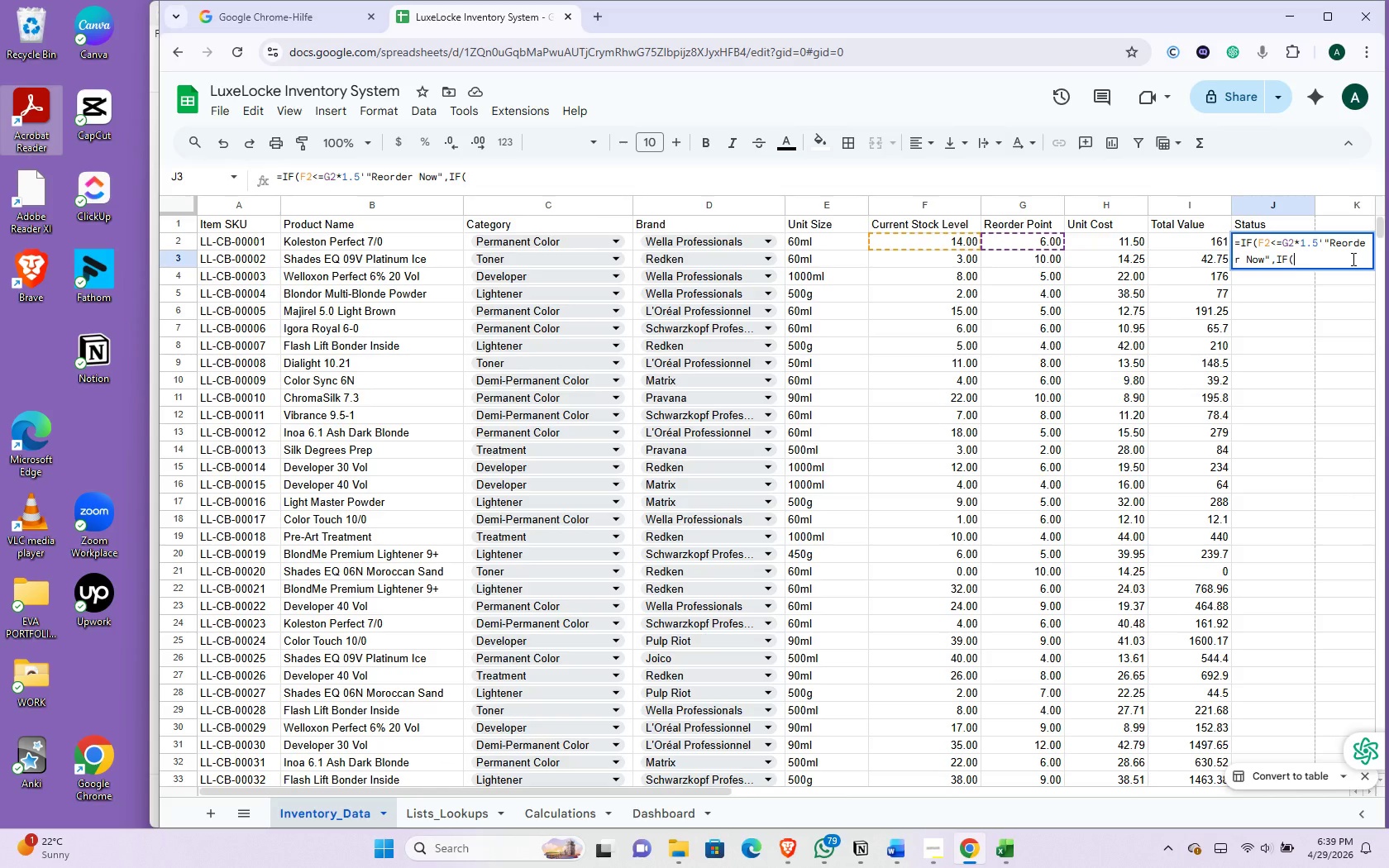 
type(f2<=g2)
 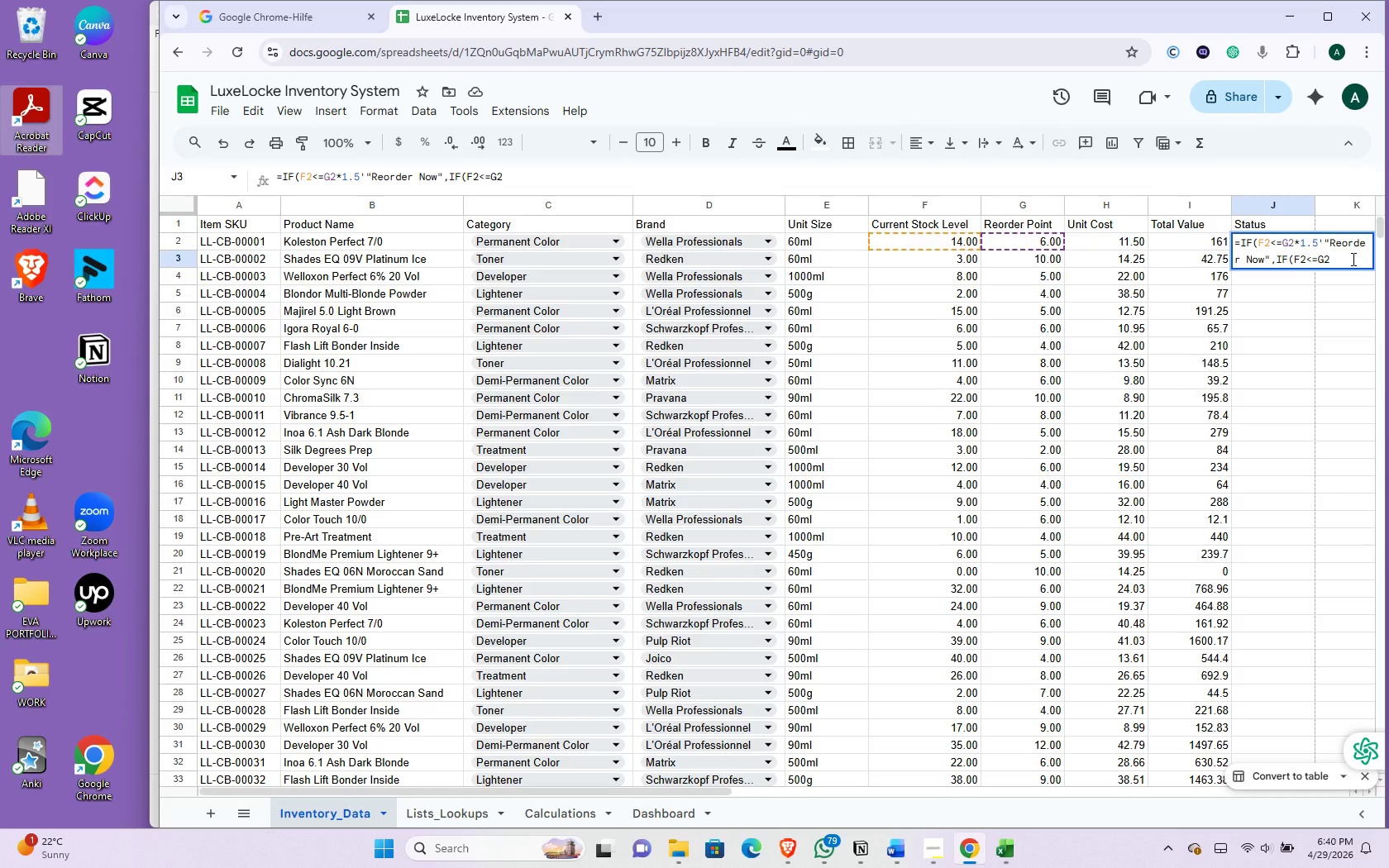 
wait(15.45)
 